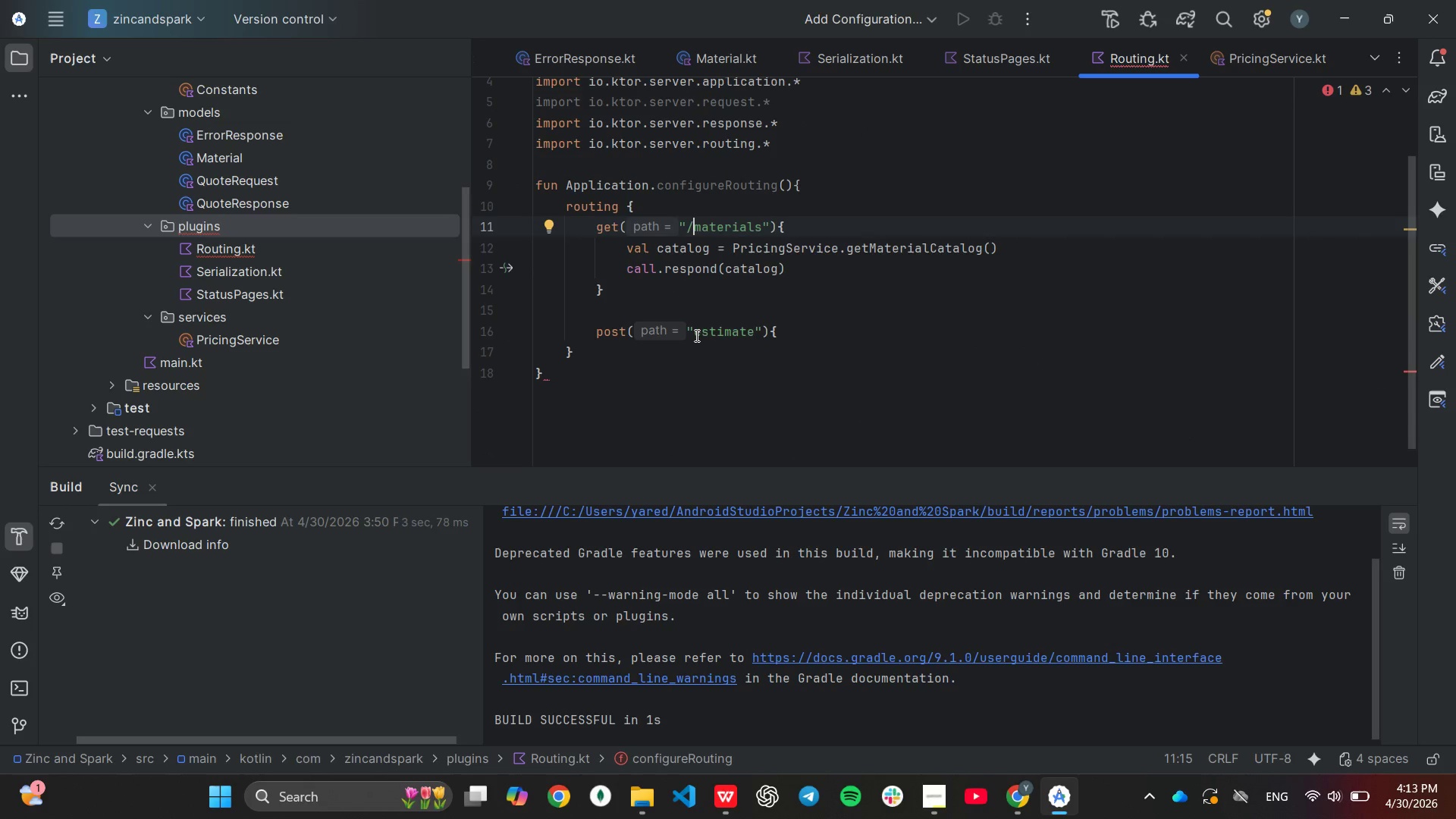 
left_click([695, 335])
 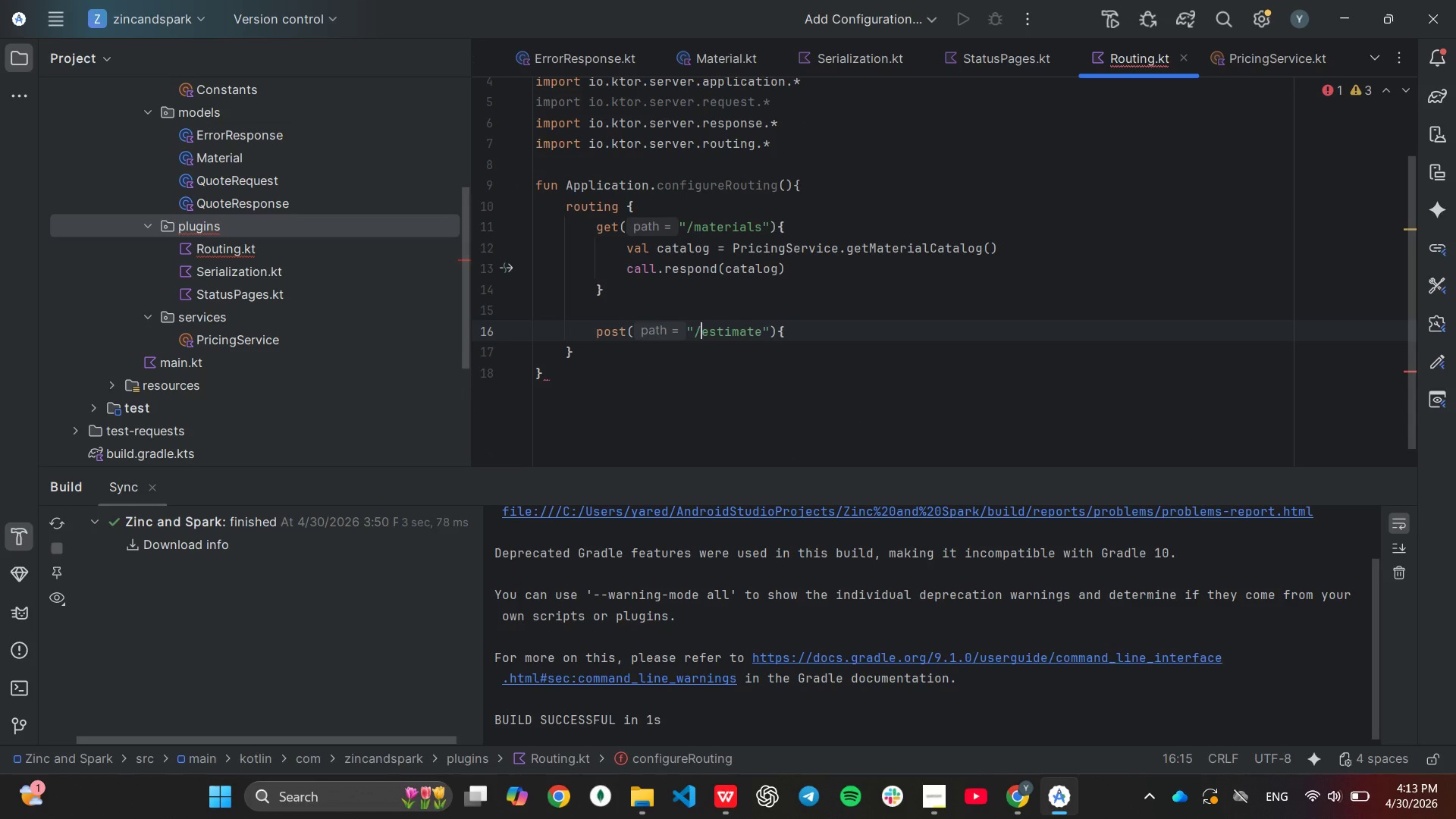 
key(Slash)
 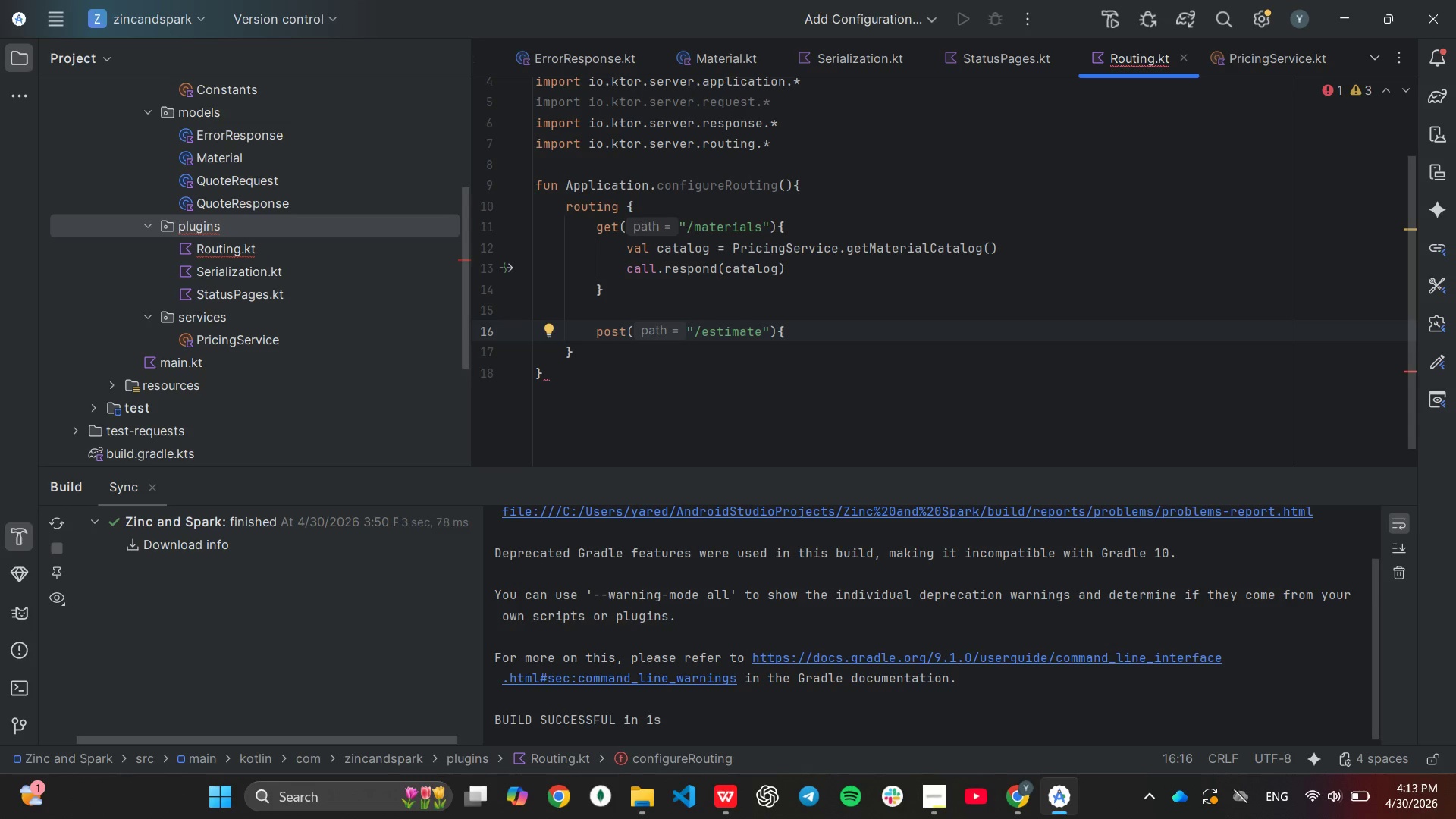 
key(End)
 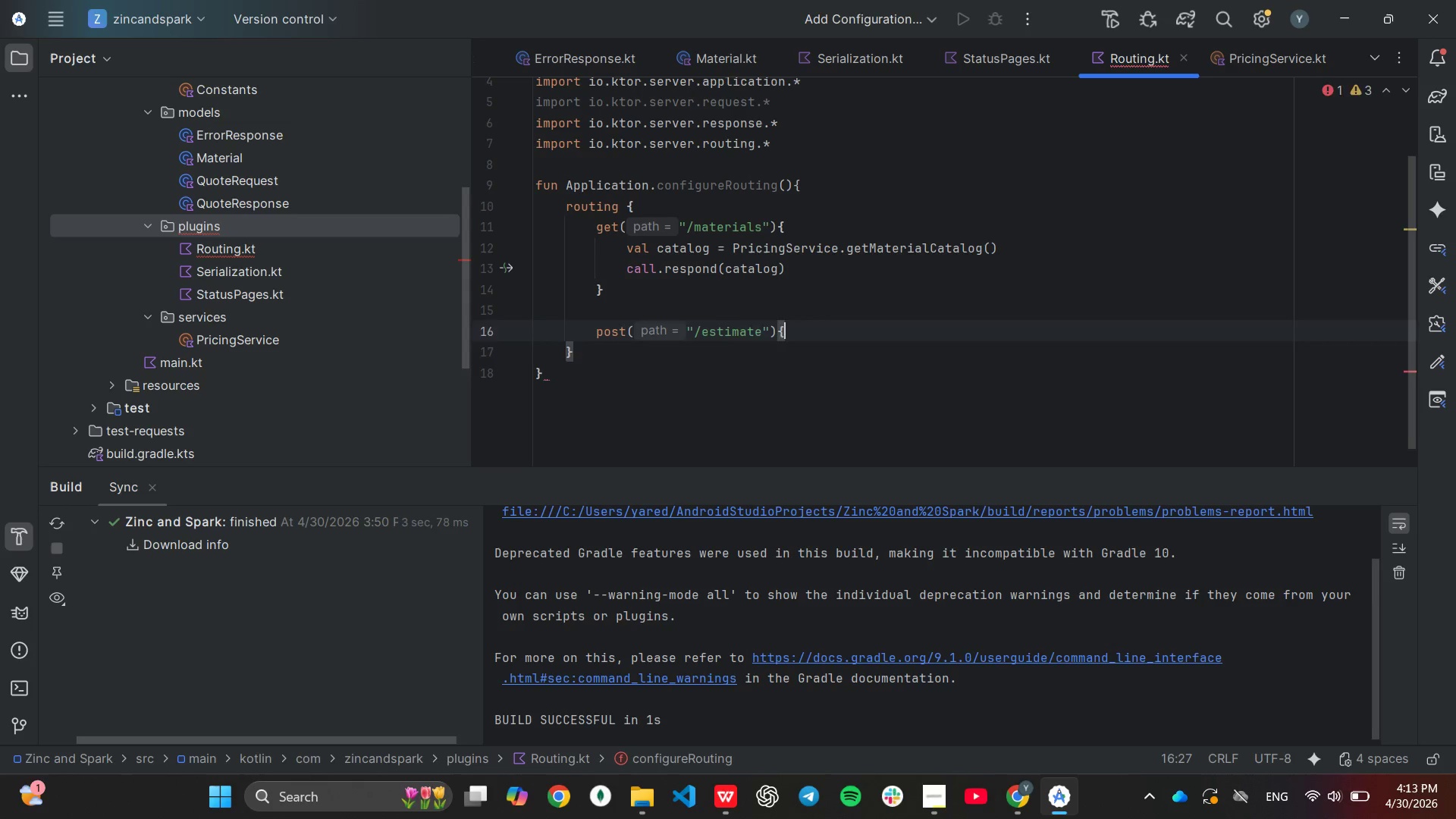 
key(Enter)
 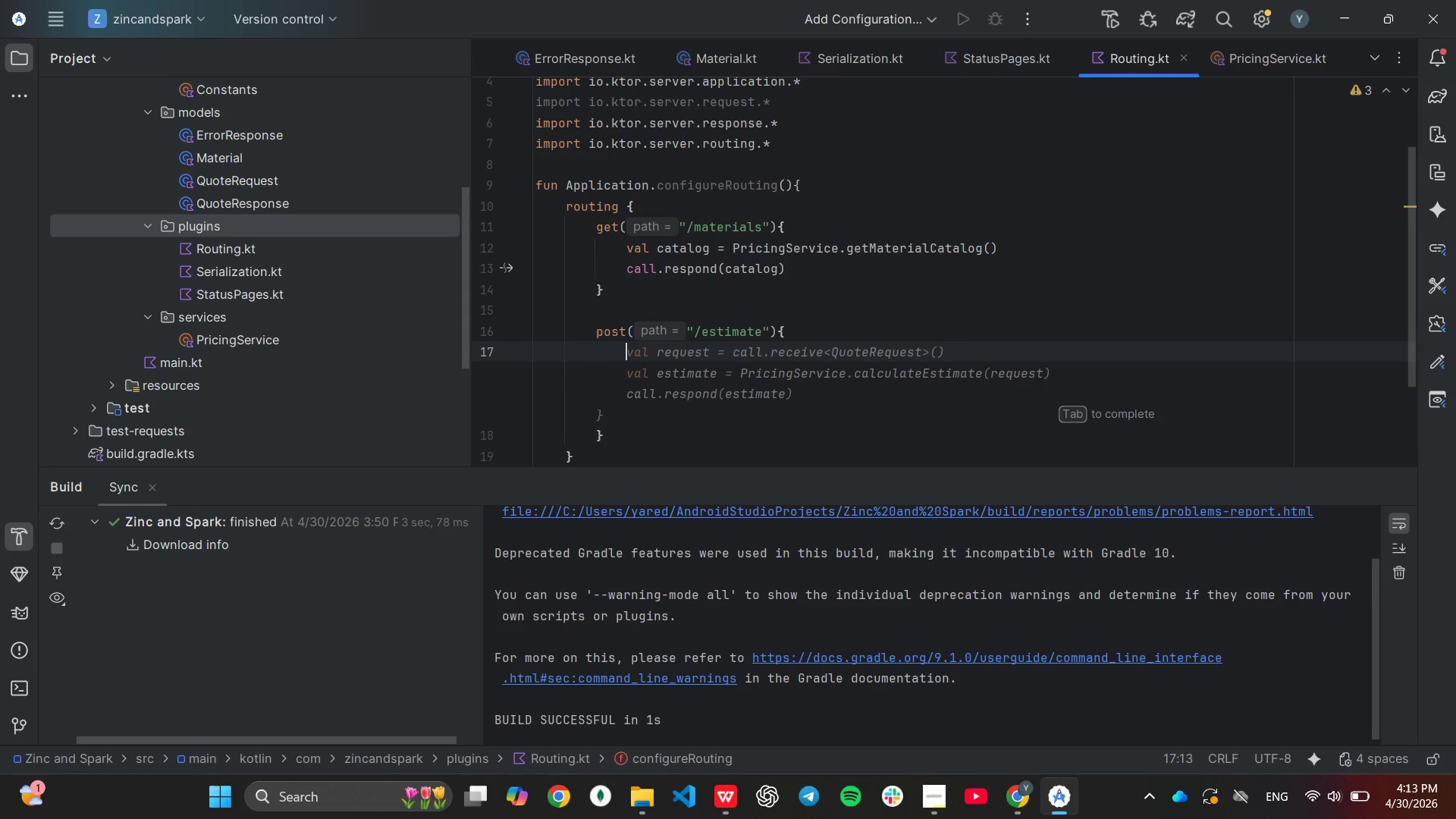 
key(Tab)
 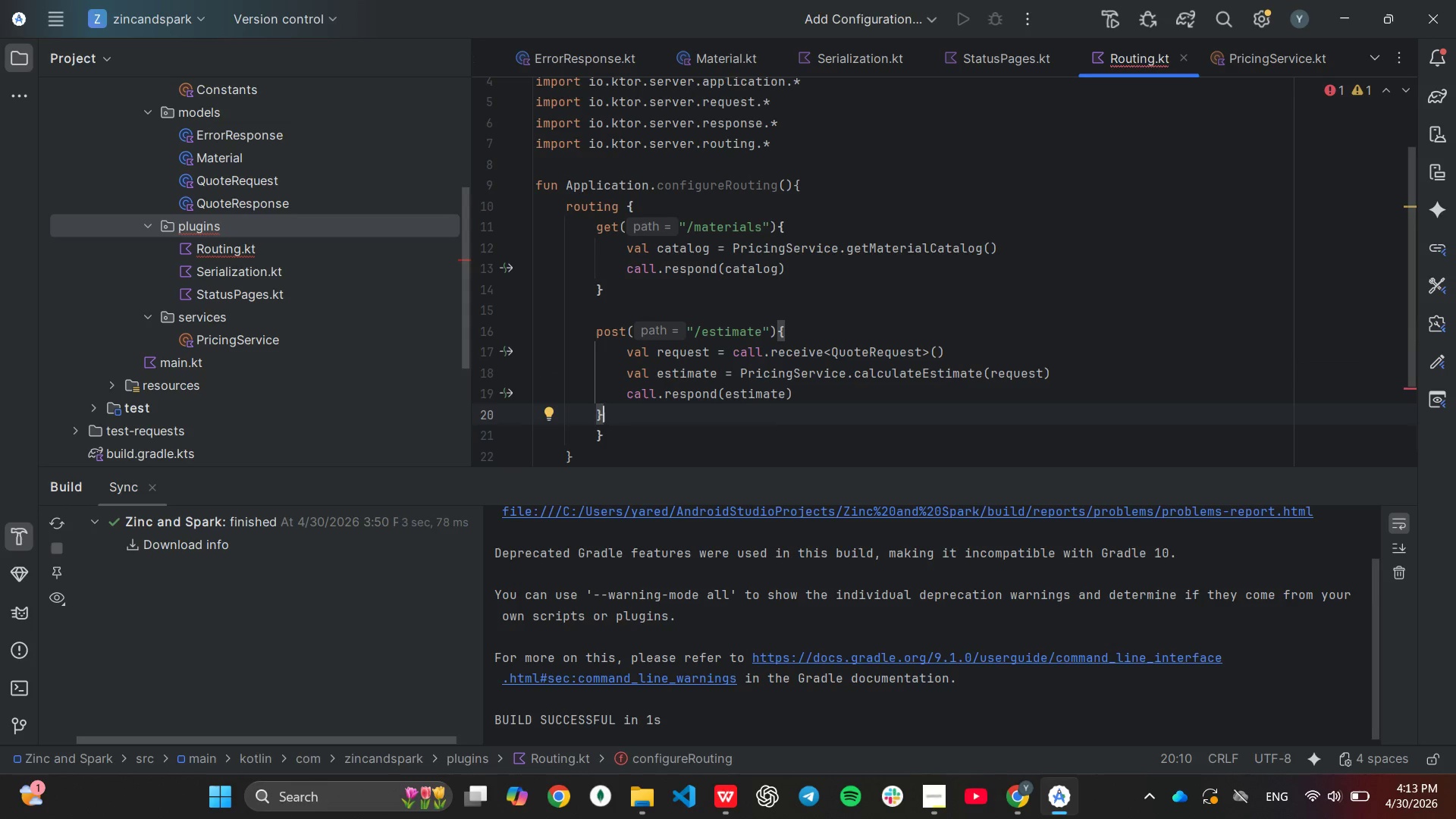 
wait(9.83)
 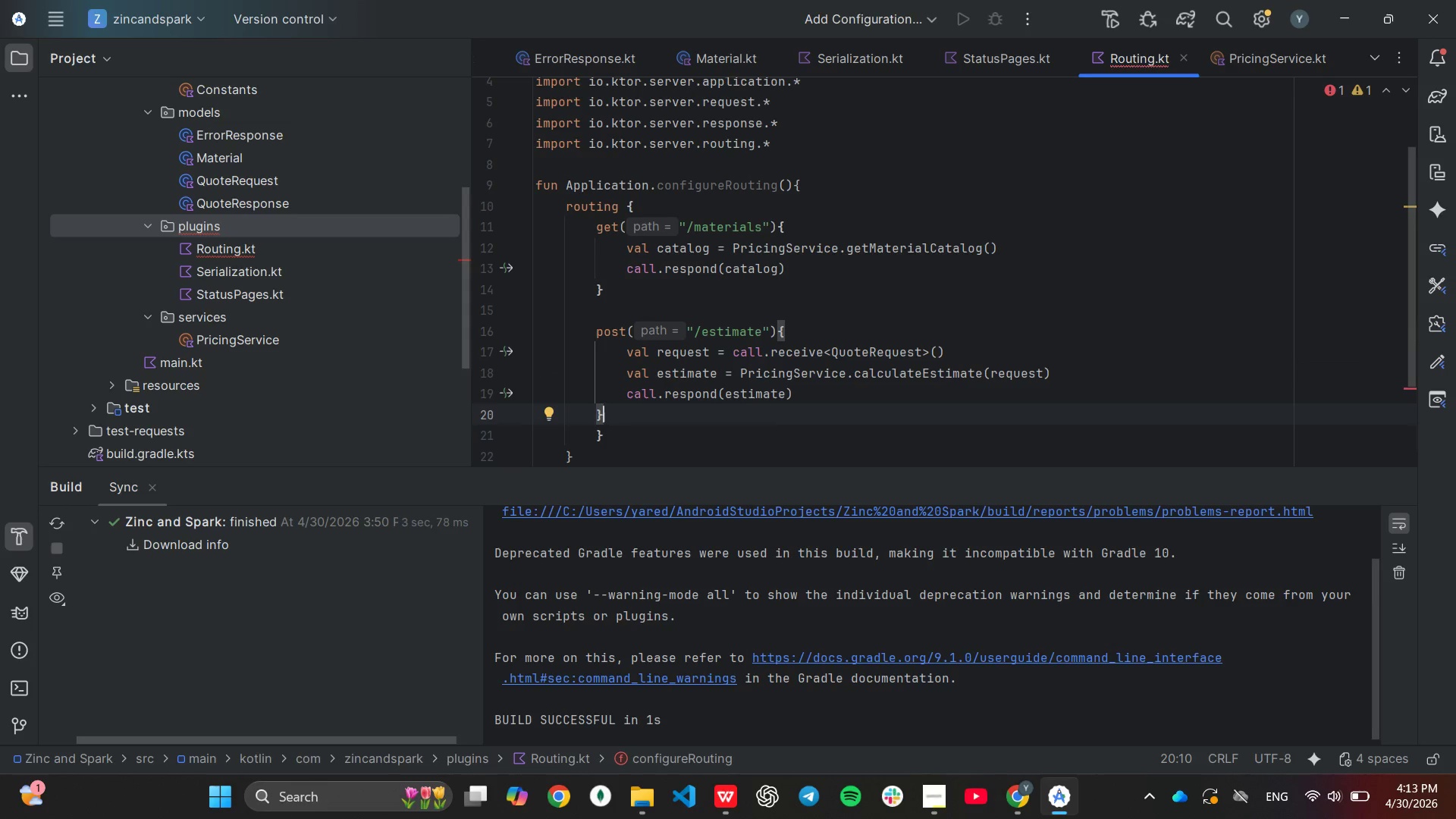 
key(Backspace)
 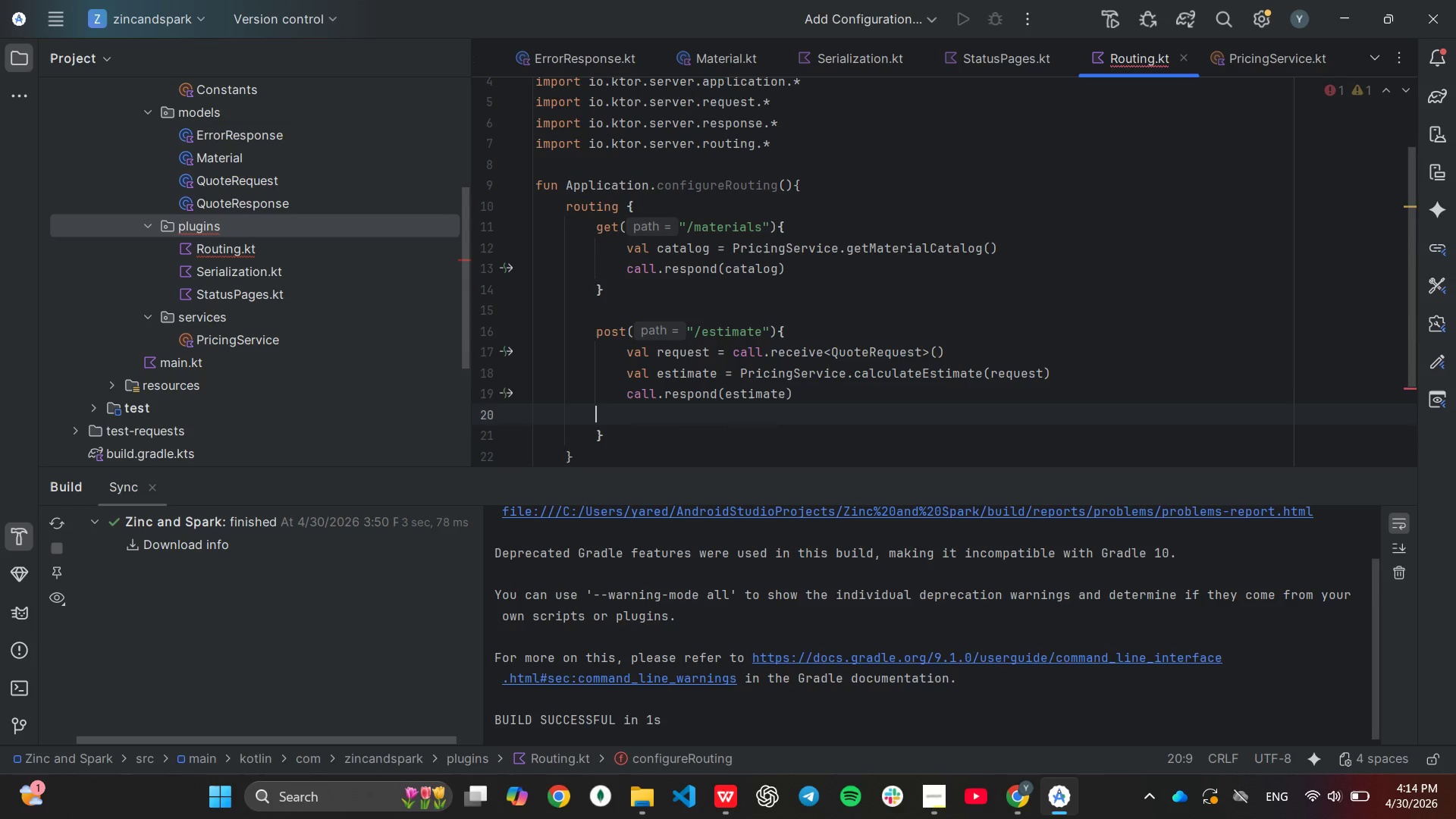 
key(Backspace)
 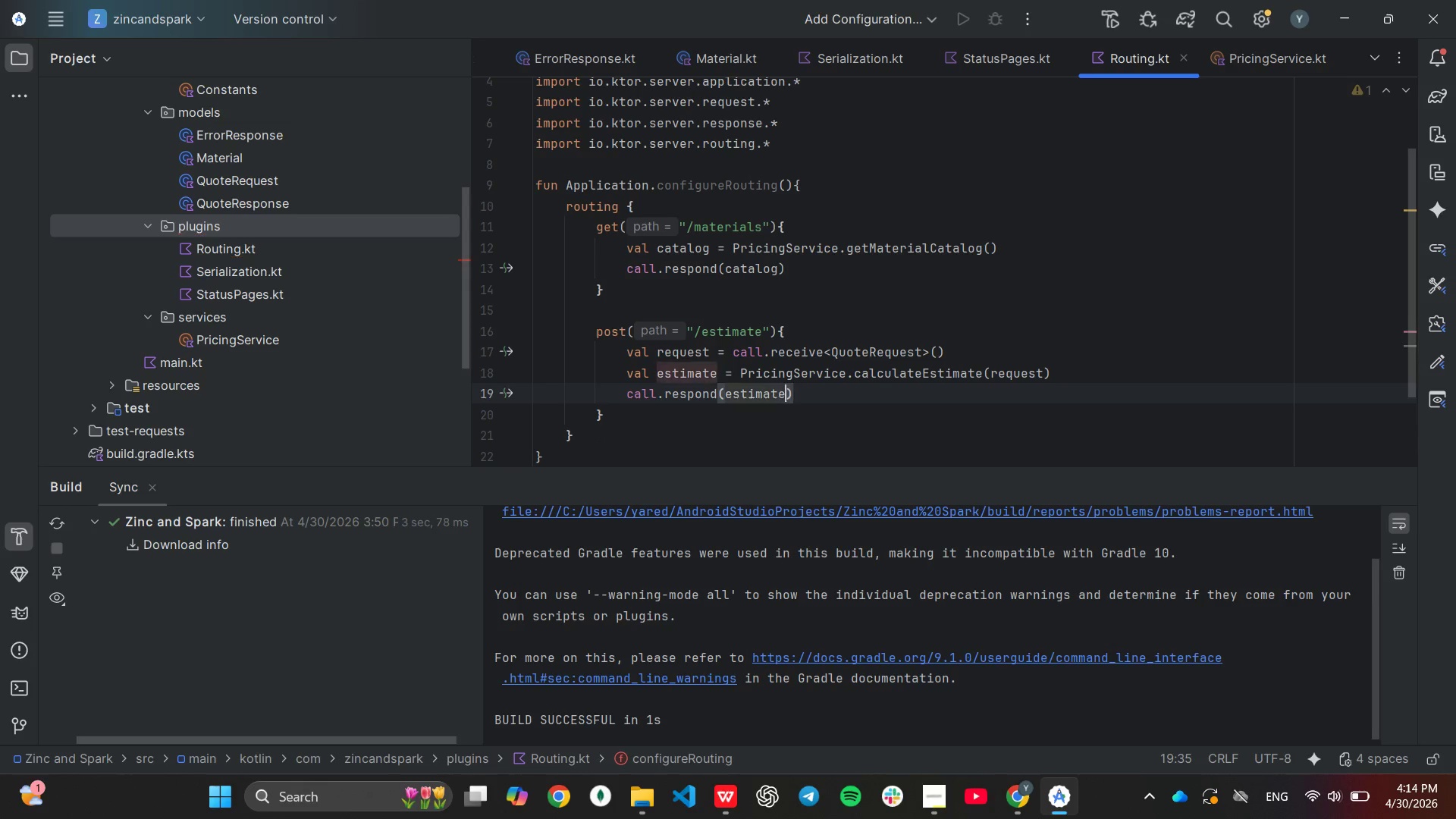 
key(ArrowLeft)
 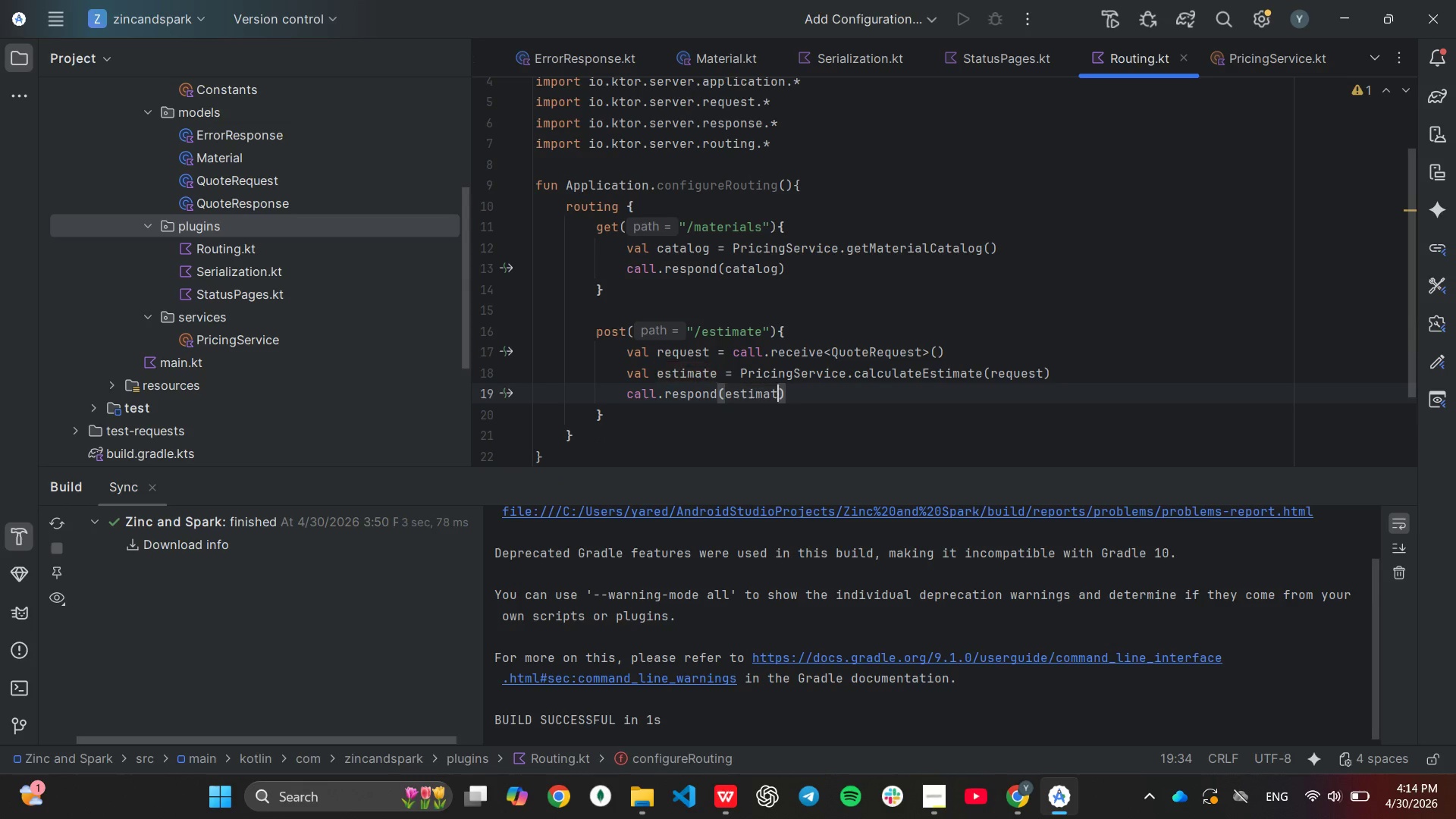 
hold_key(key=Backspace, duration=0.59)
 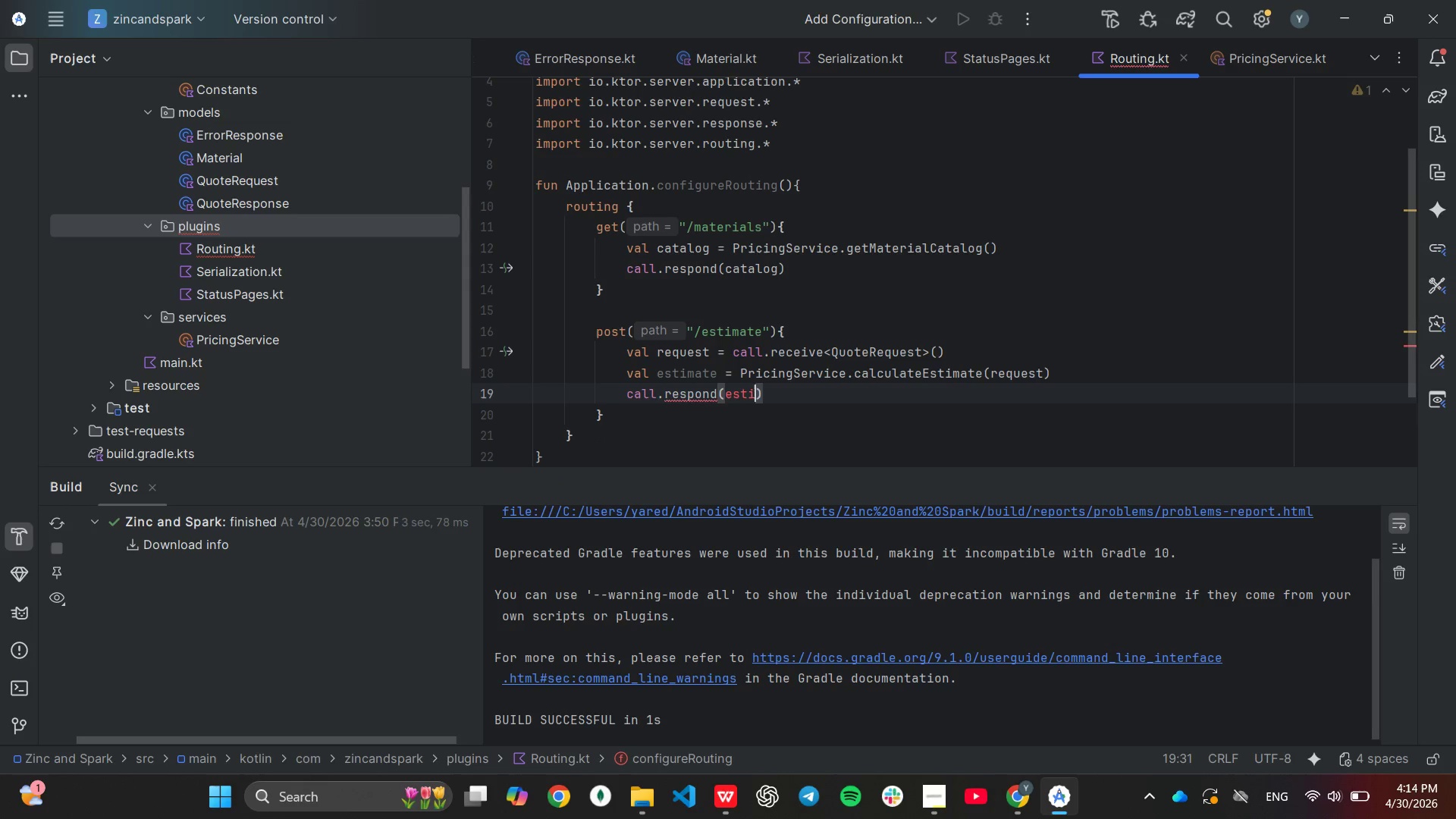 
key(Backspace)
key(Backspace)
key(Backspace)
key(Backspace)
key(Backspace)
type(res)
 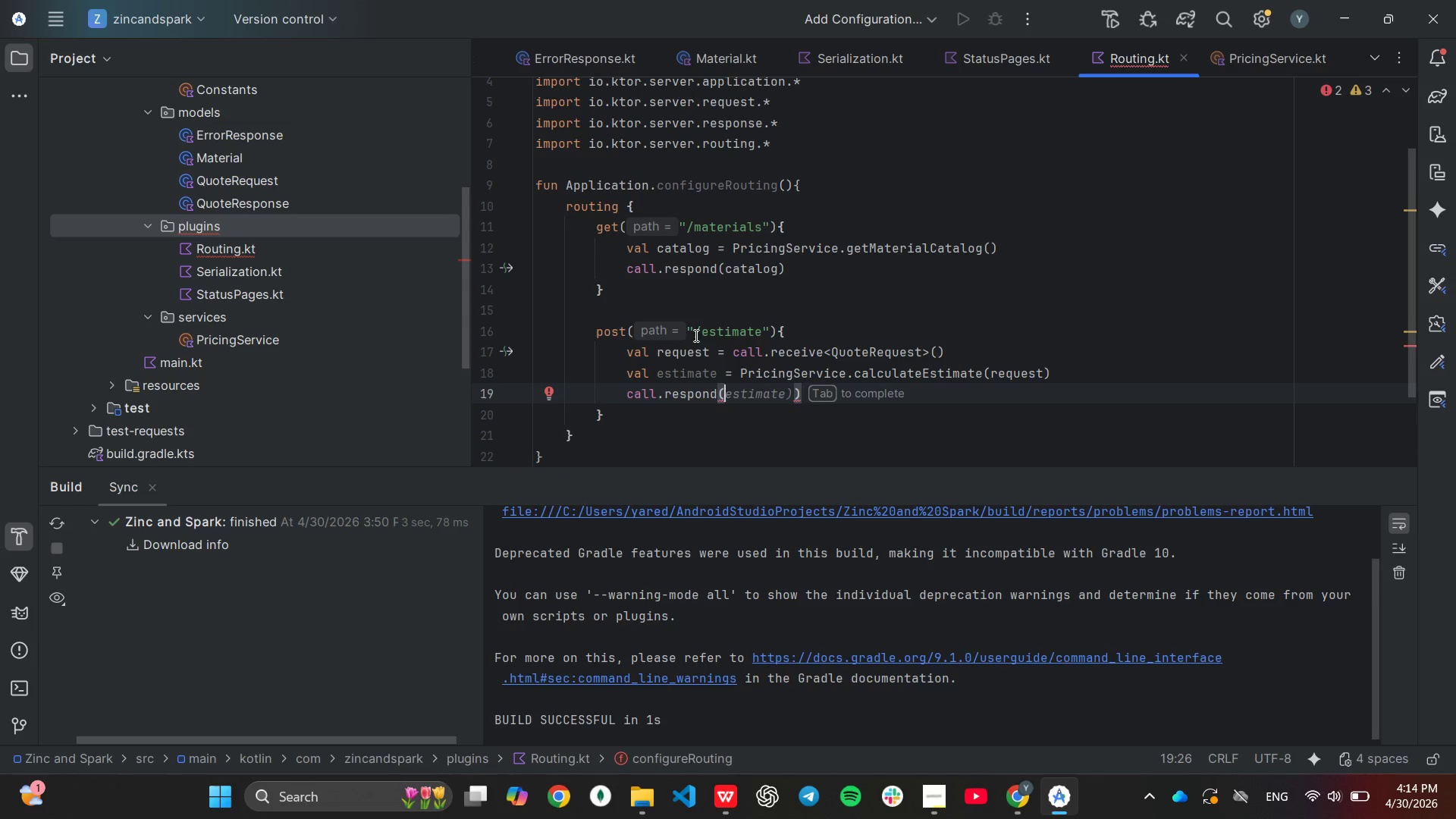 
key(Enter)
 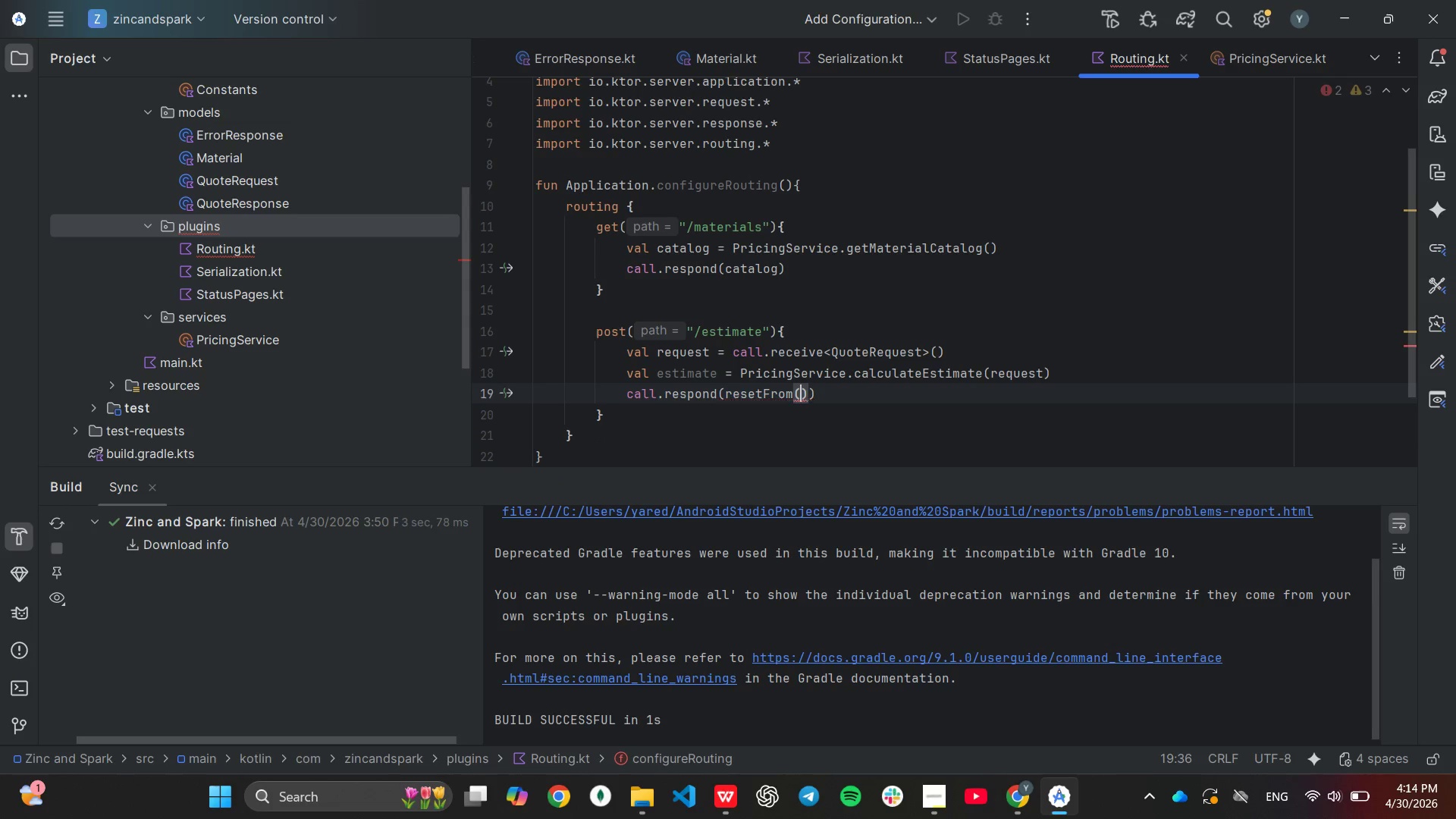 
key(Backspace)
key(Backspace)
key(Backspace)
key(Backspace)
key(Backspace)
key(Backspace)
key(Backspace)
type(po)
 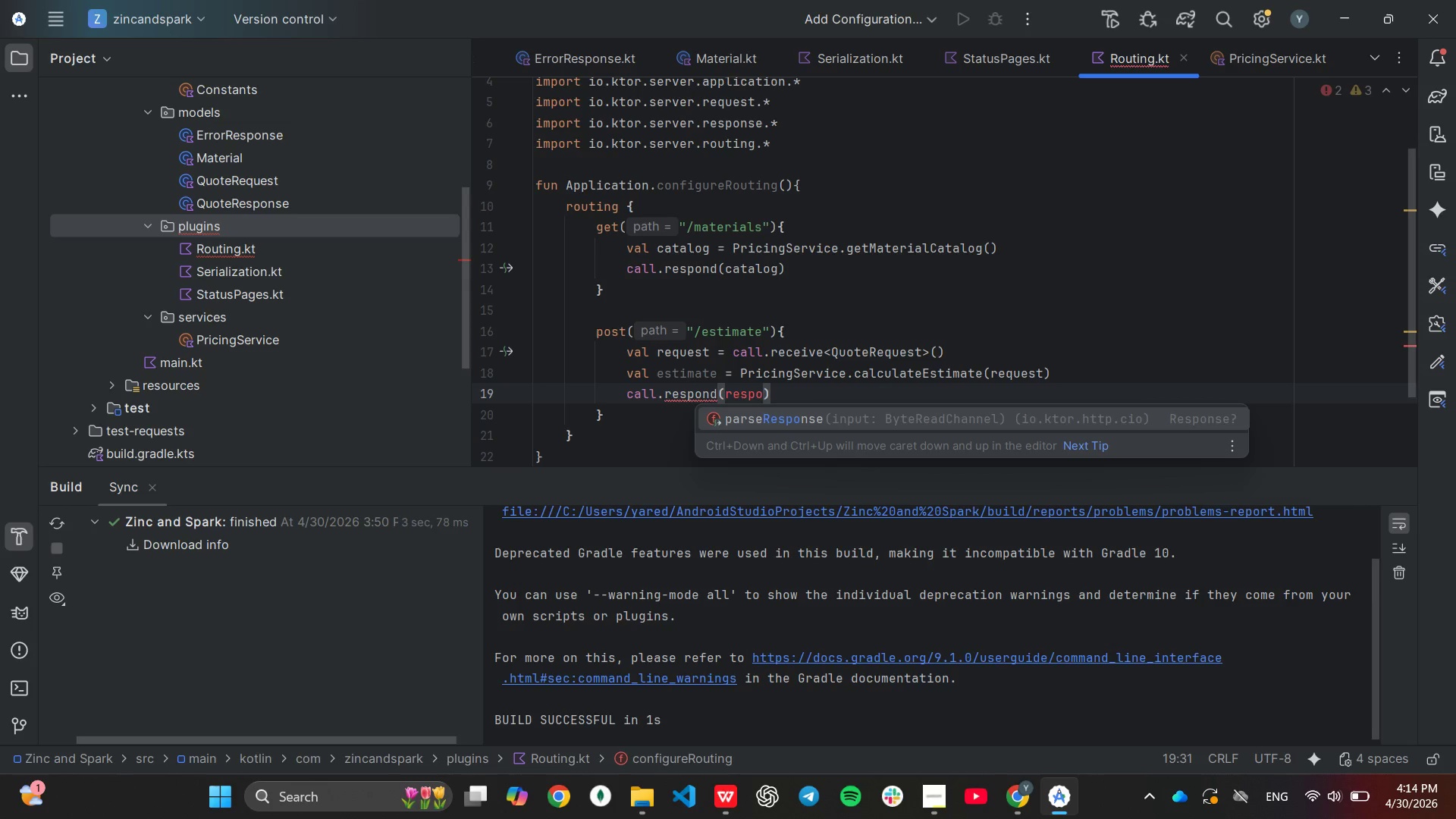 
key(Backspace)
key(Backspace)
key(Backspace)
key(Backspace)
key(Backspace)
type(es)
 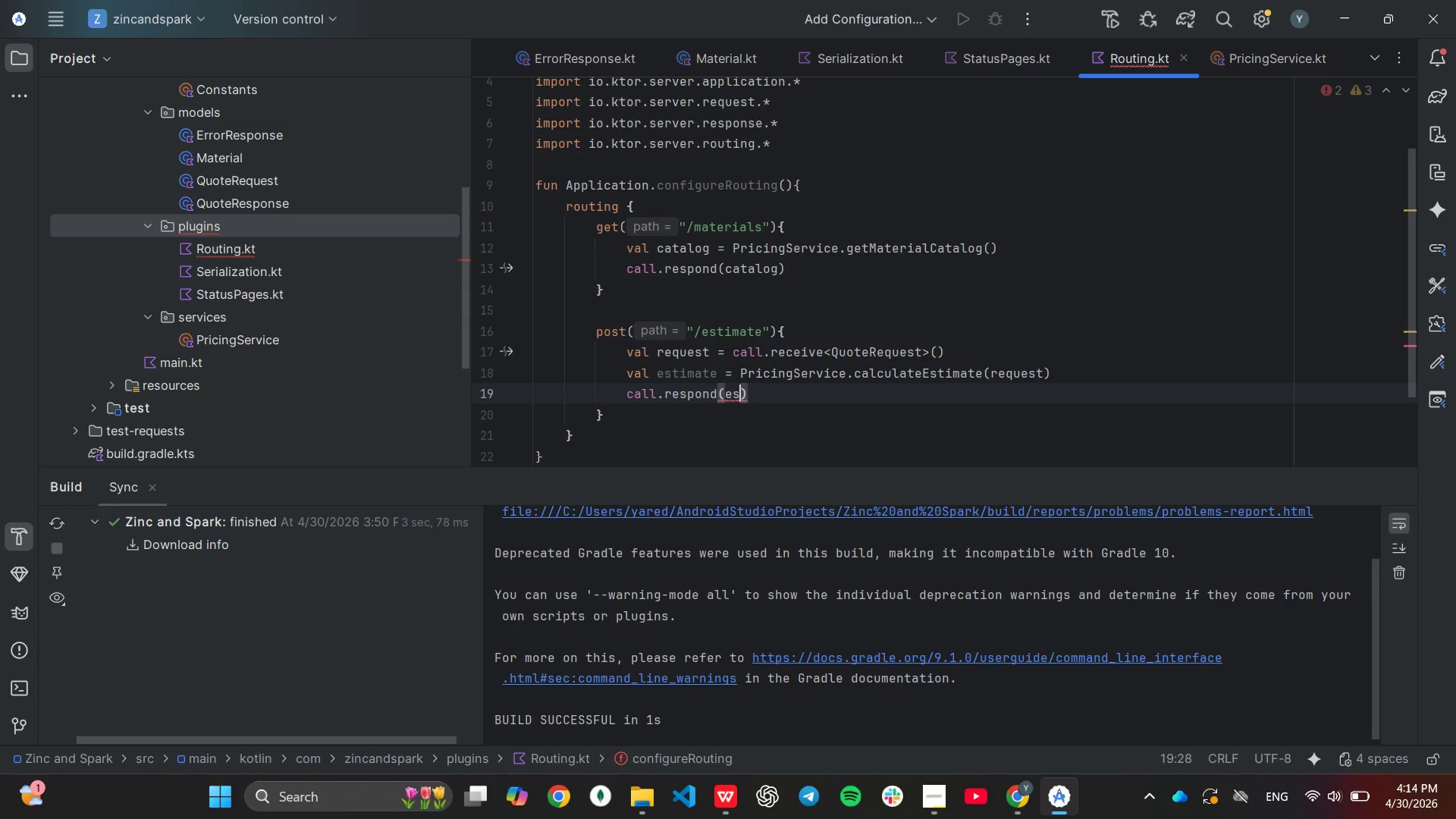 
key(Enter)
 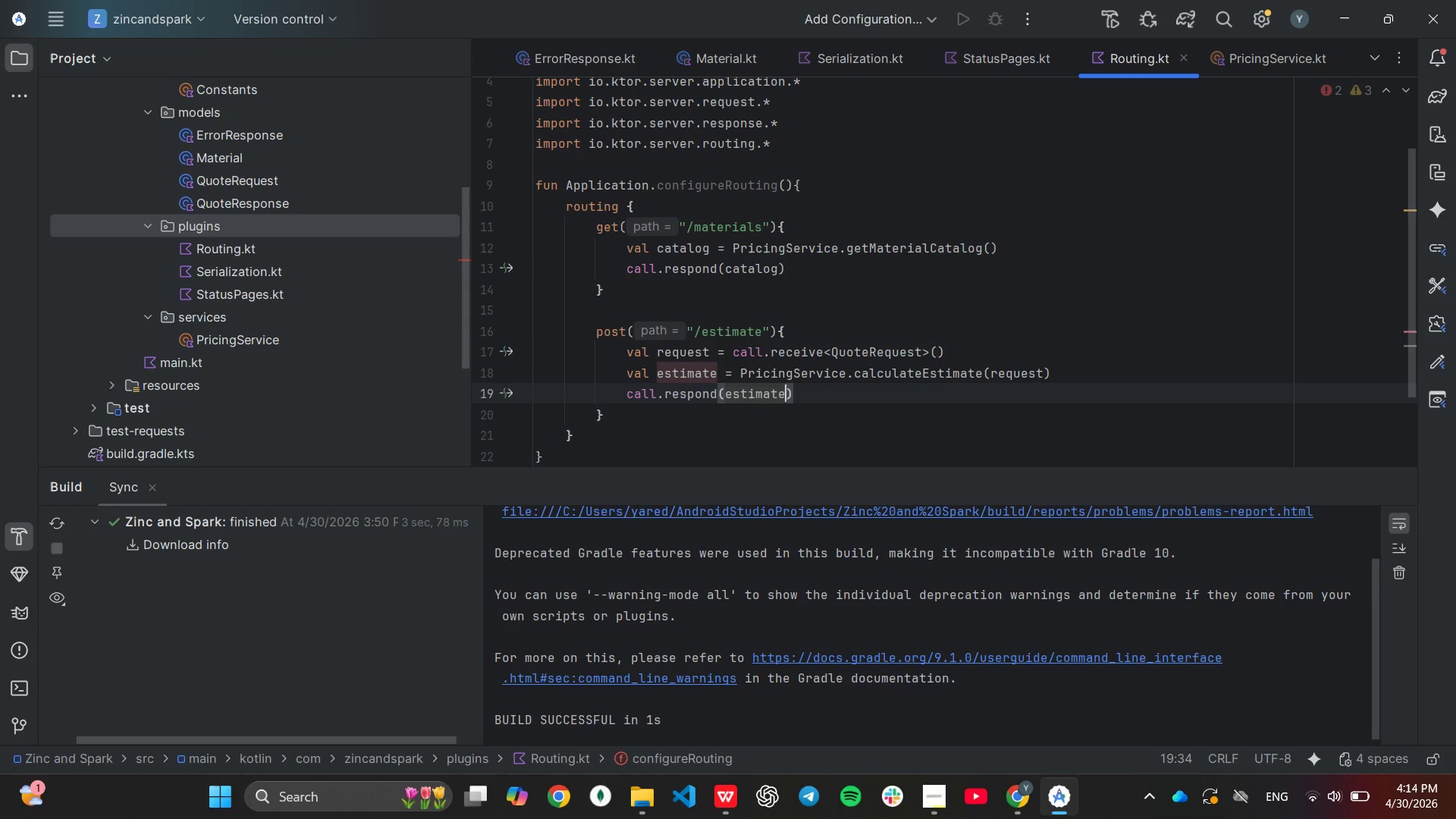 
key(ArrowDown)
 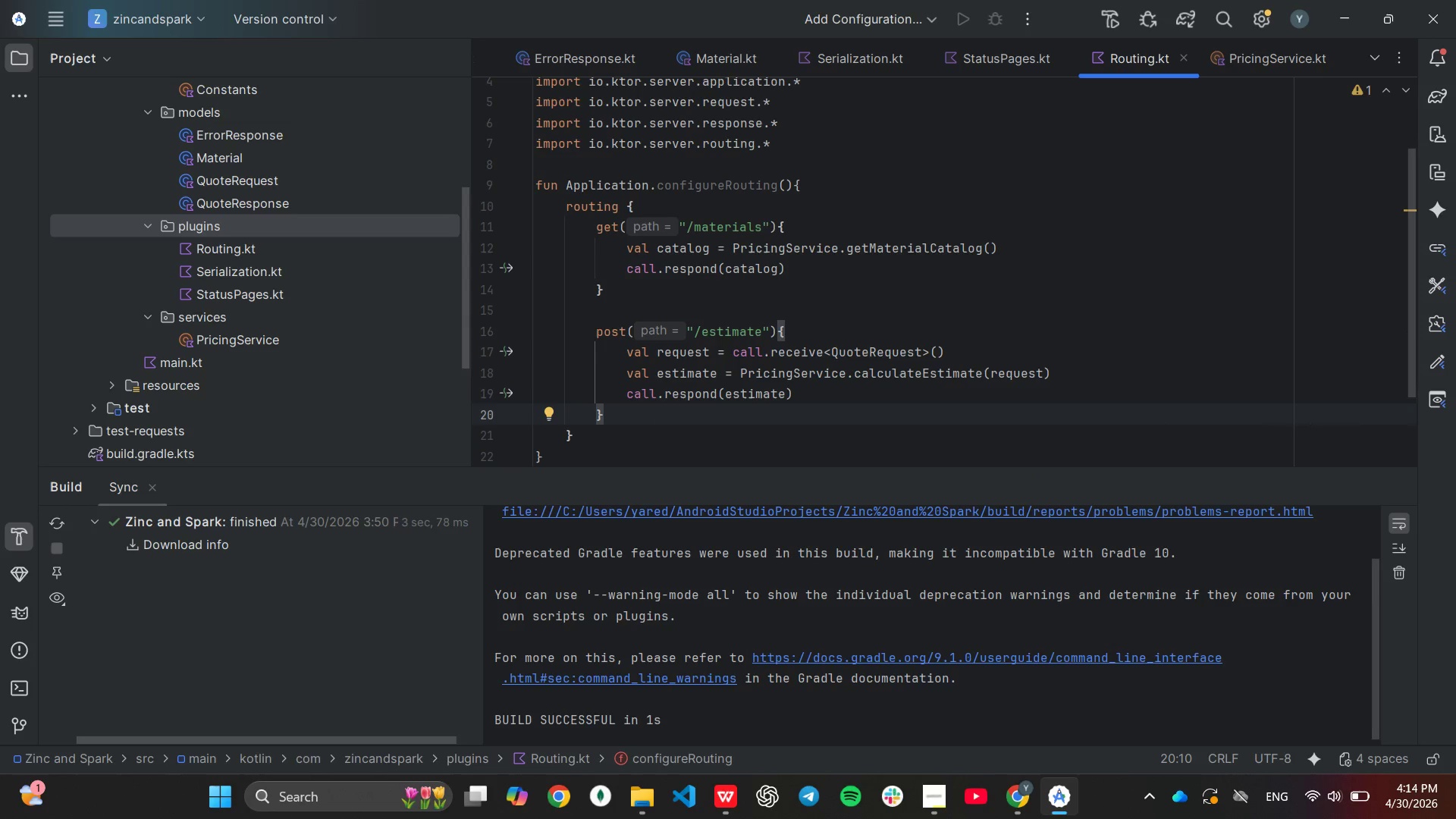 
key(Enter)
 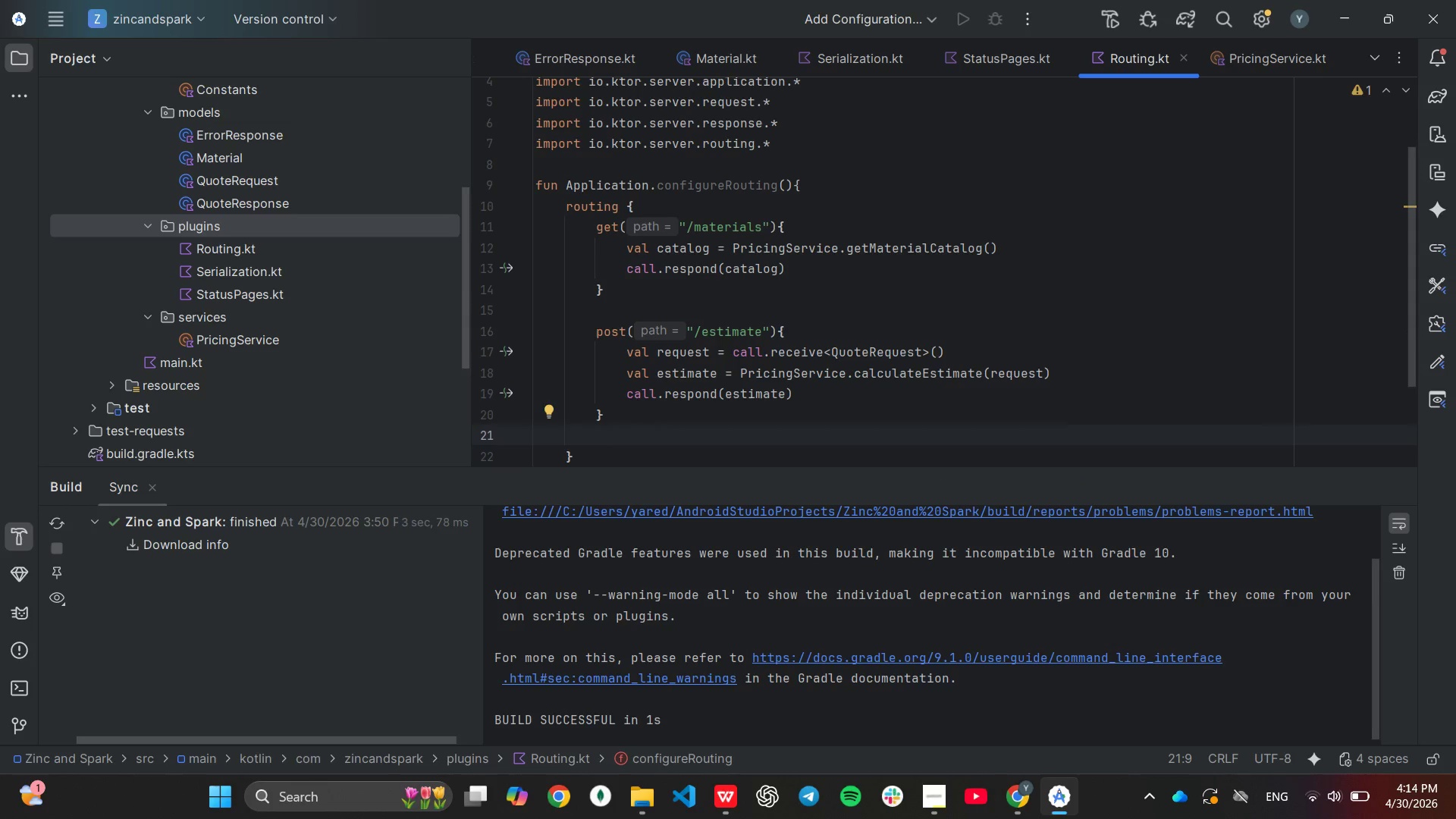 
key(Enter)
 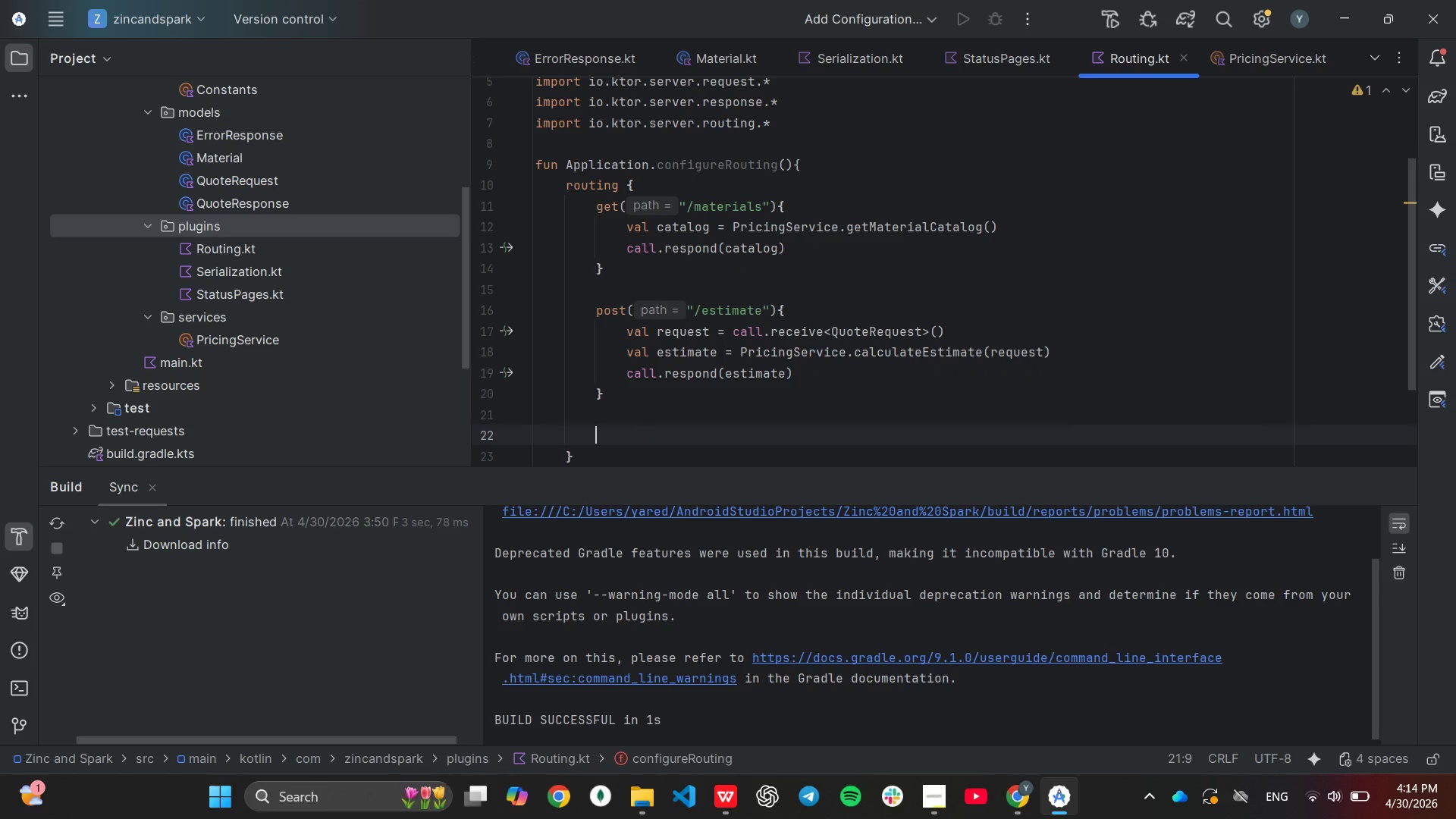 
type(get)
 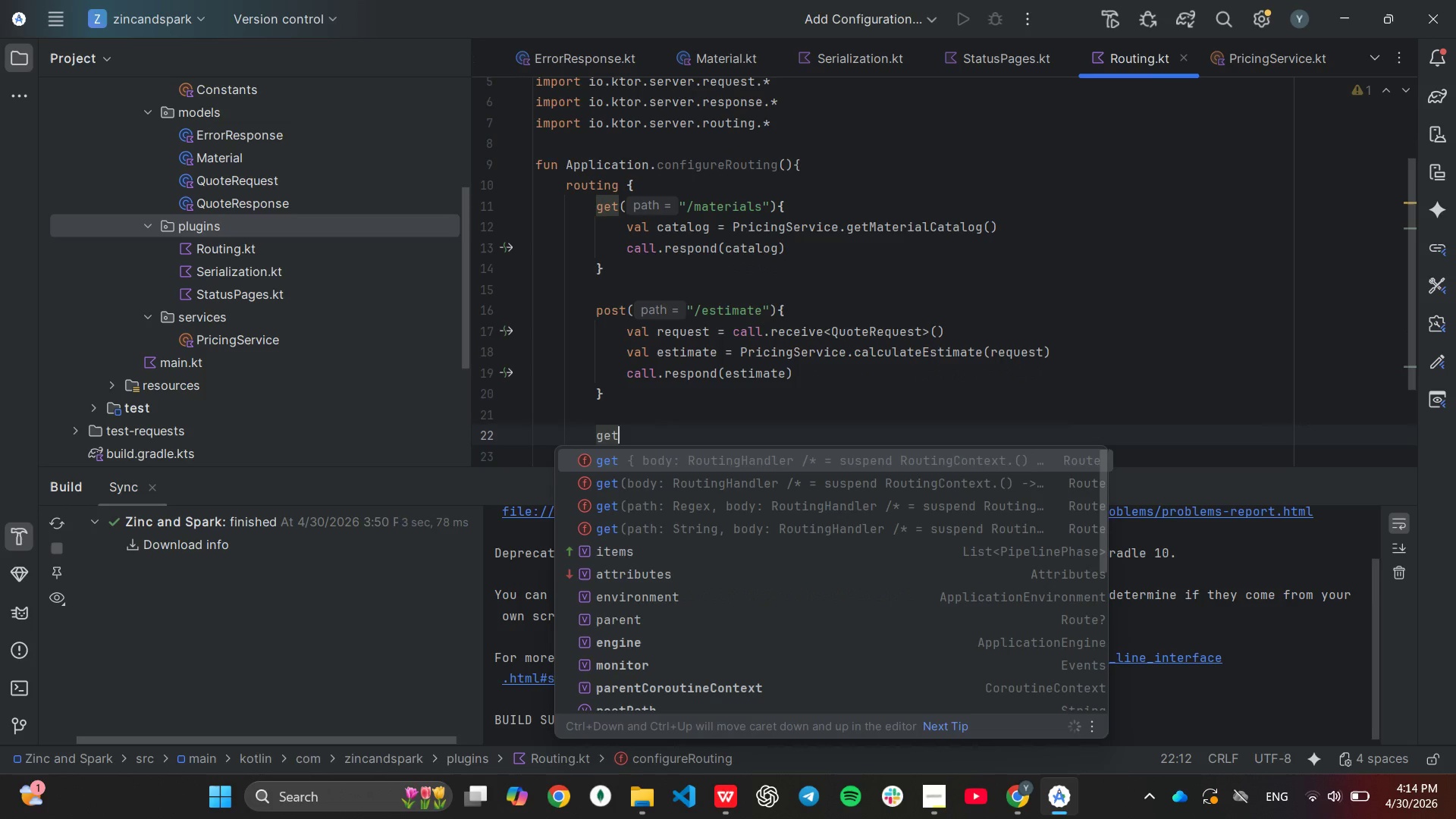 
key(Enter)
 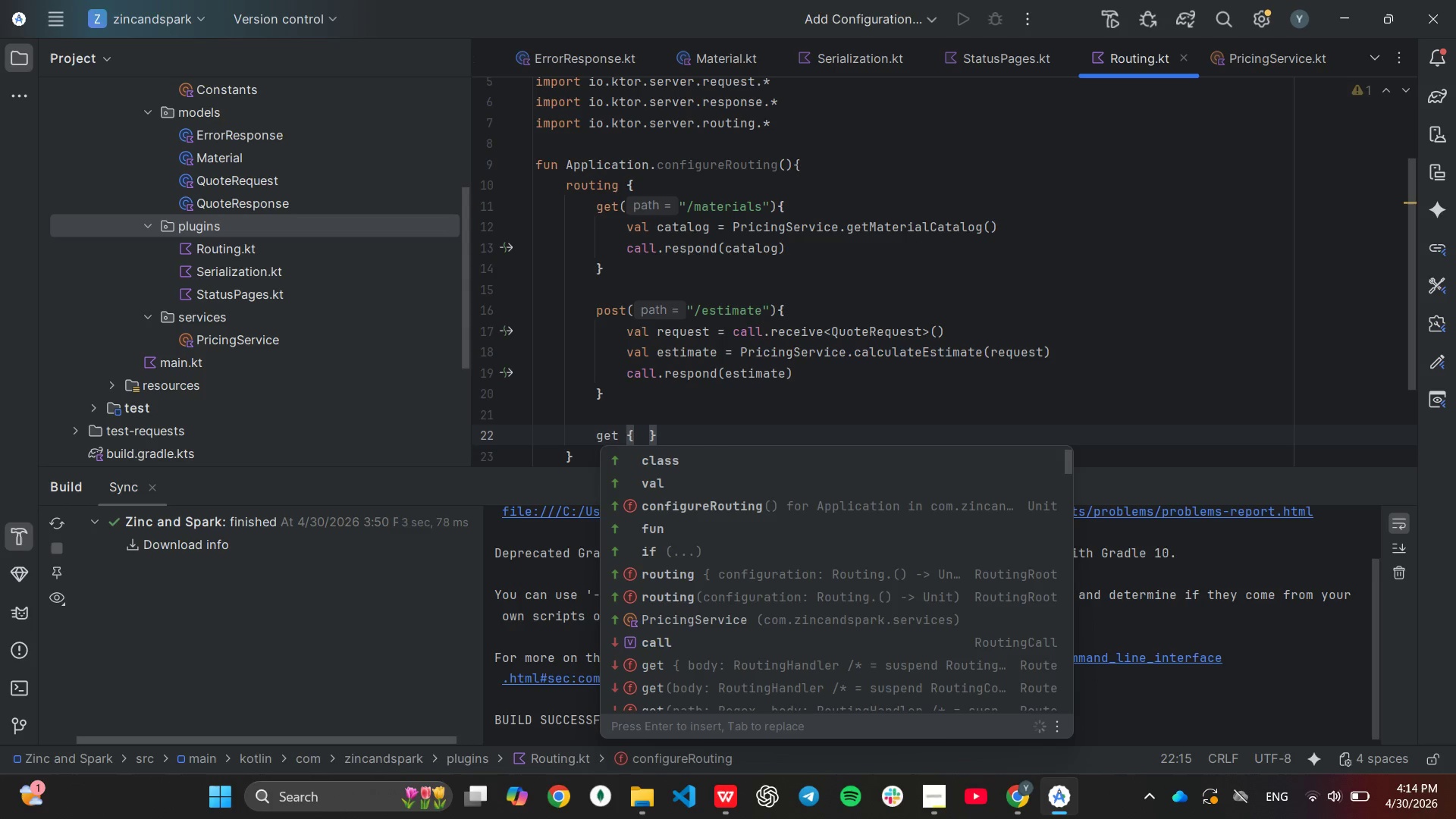 
key(Backspace)
 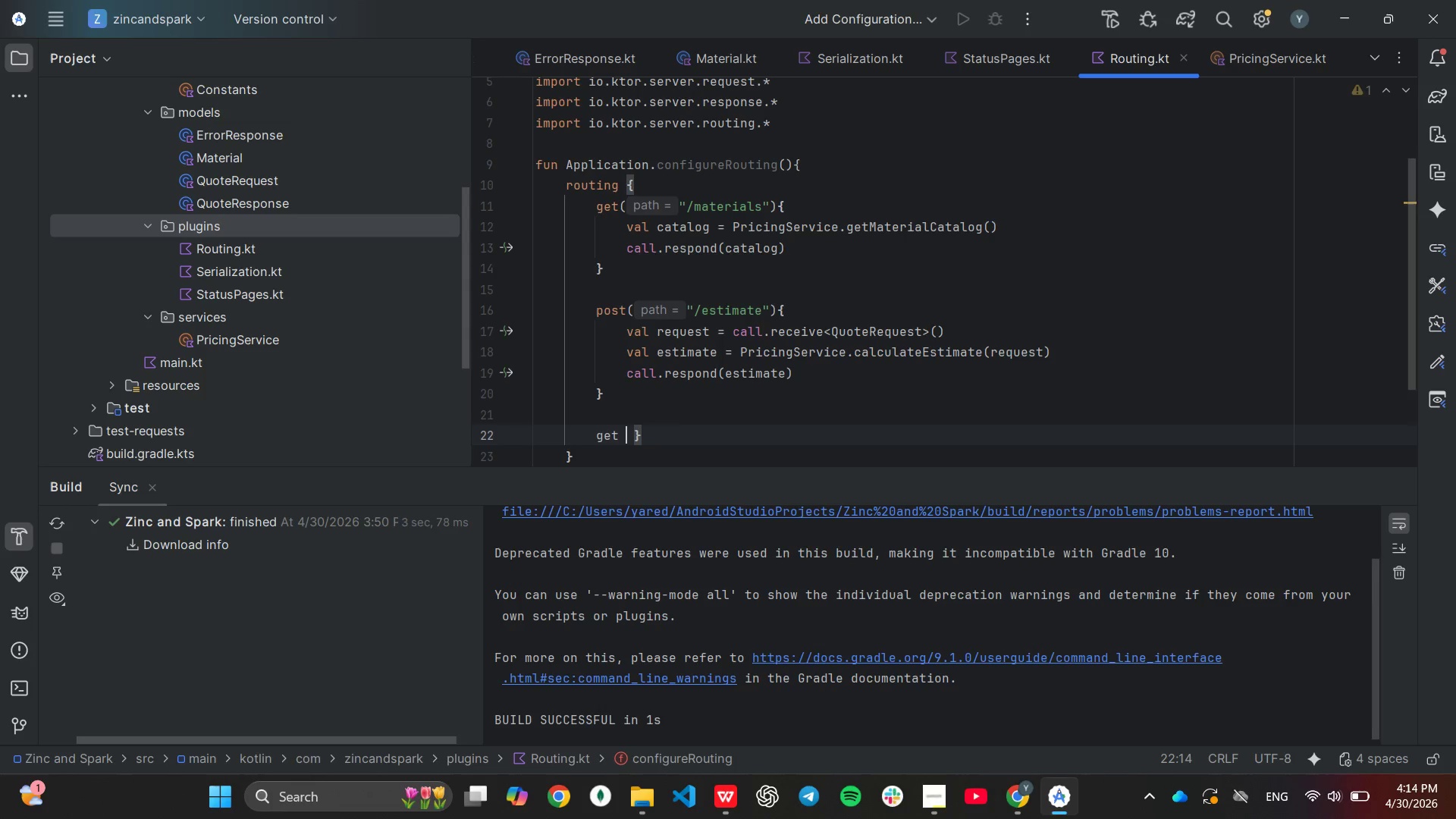 
key(Backspace)
 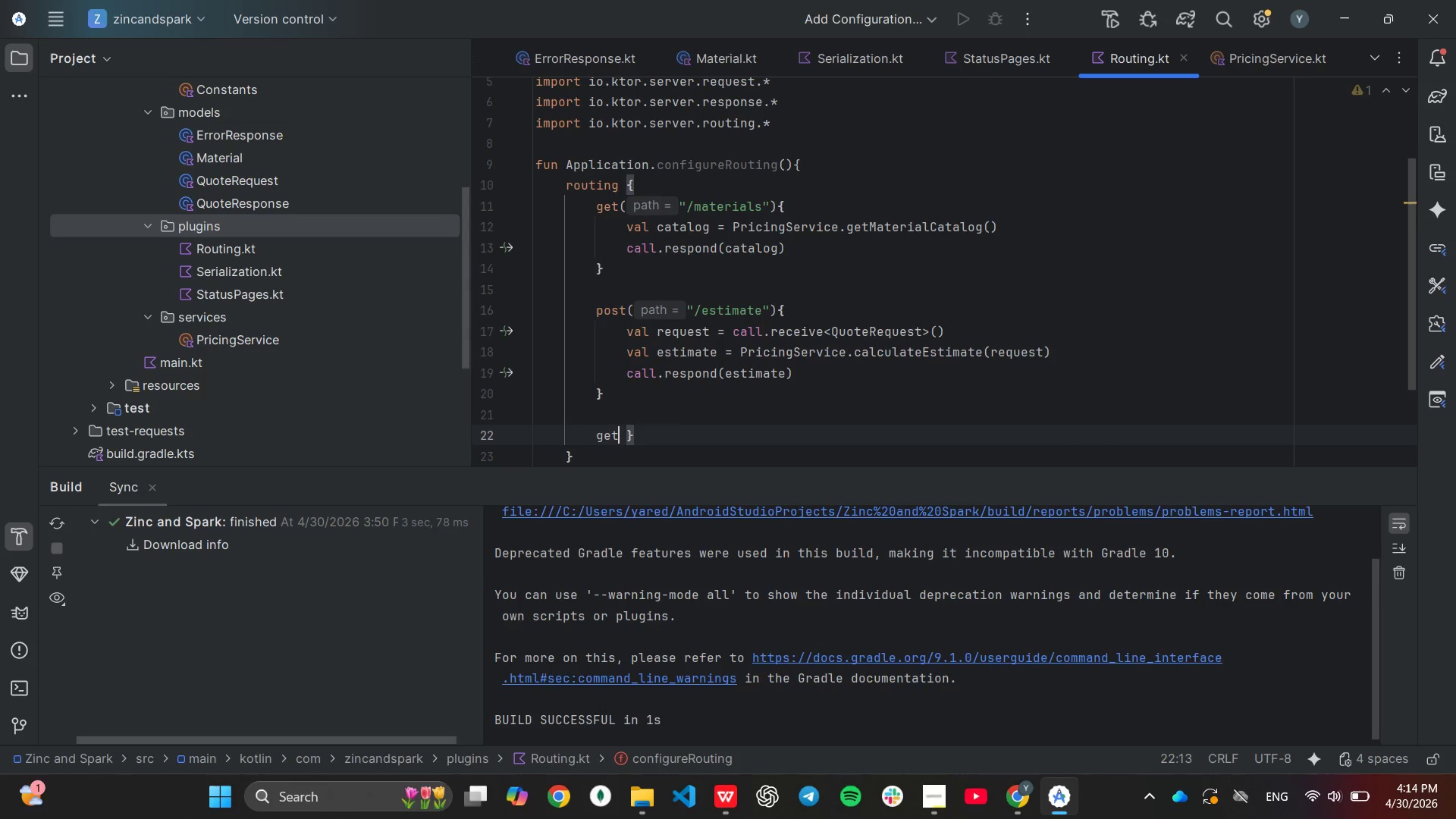 
key(Backspace)
 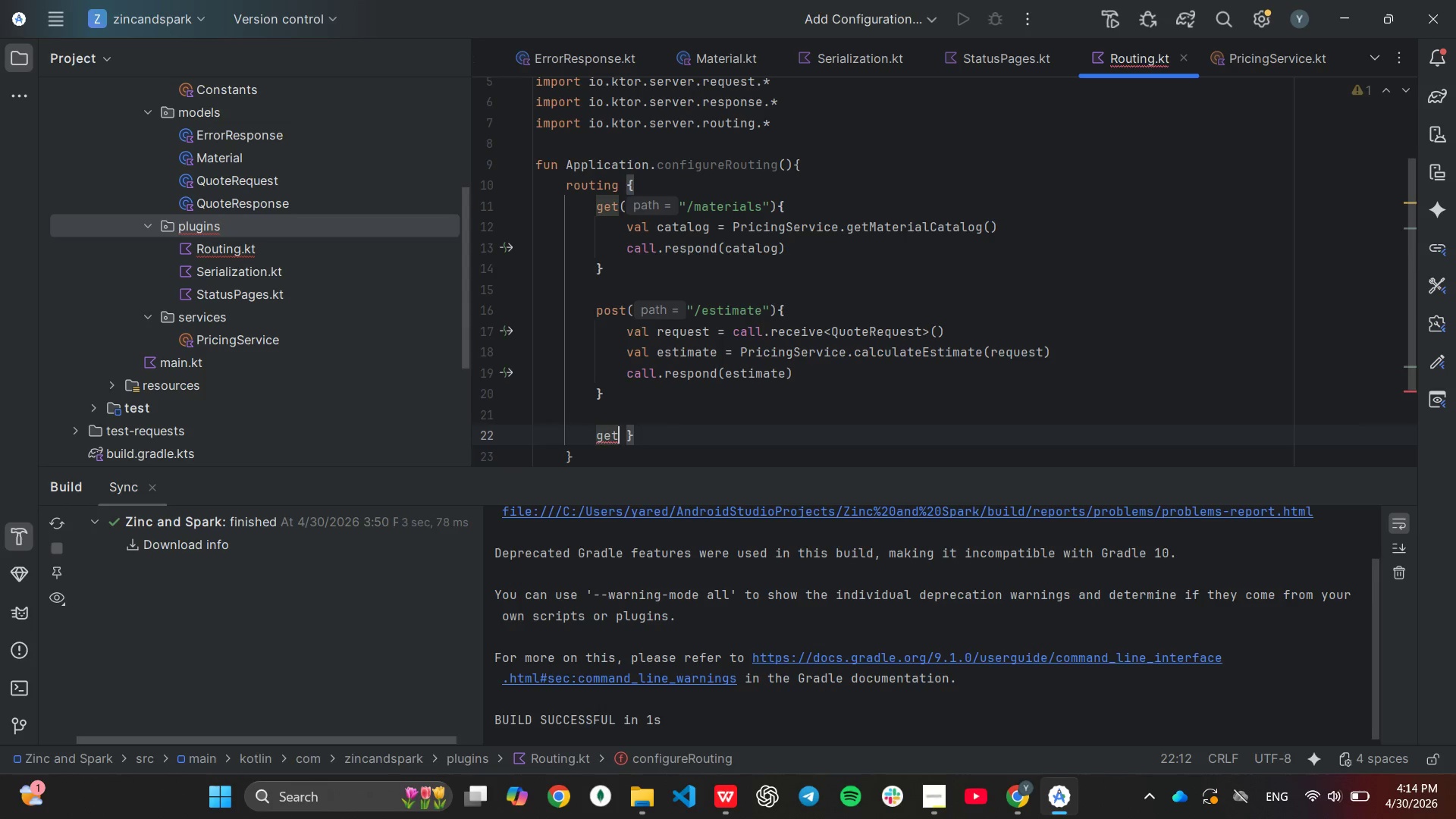 
key(ArrowRight)
 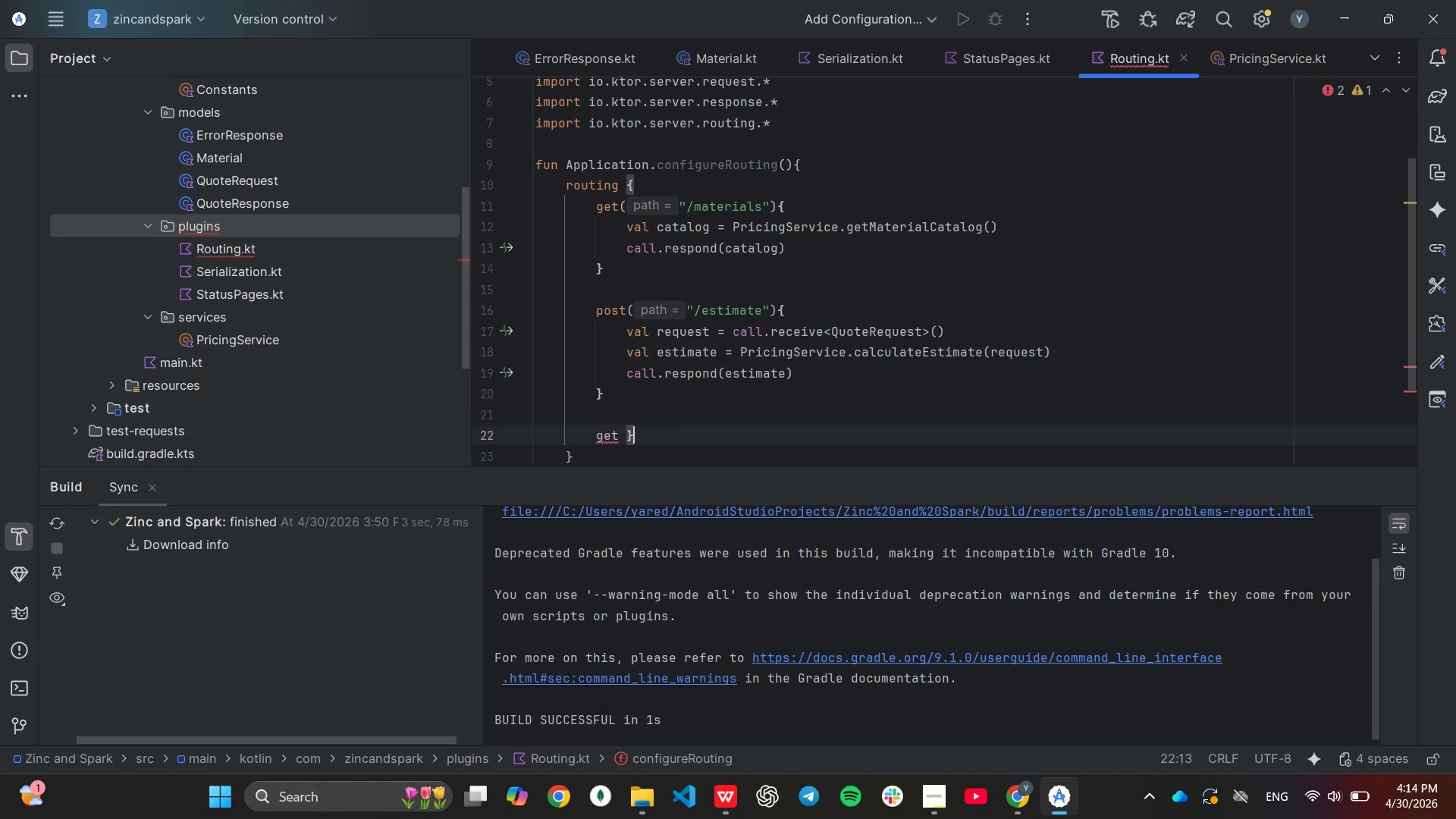 
key(ArrowRight)
 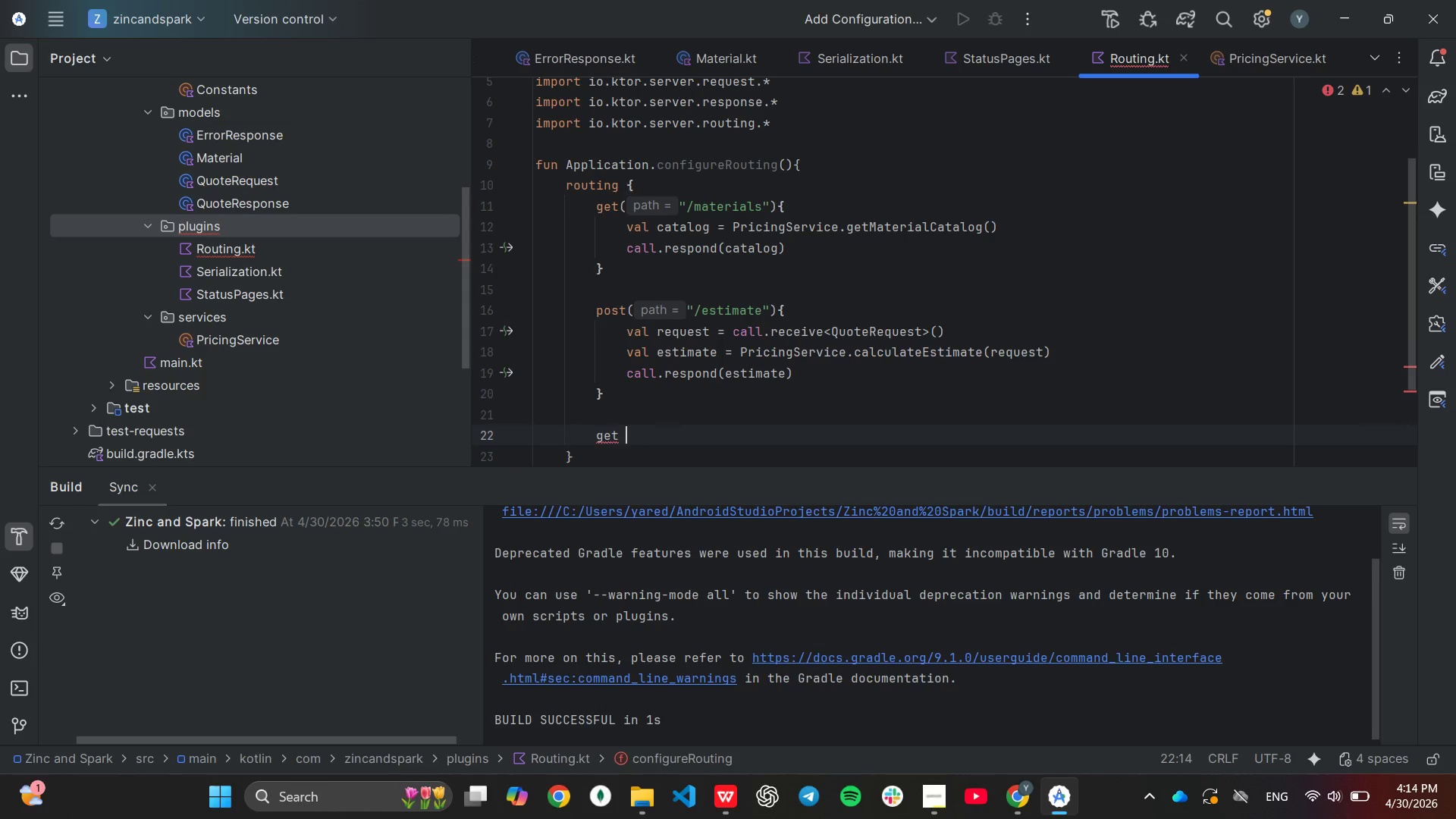 
key(Backspace)
 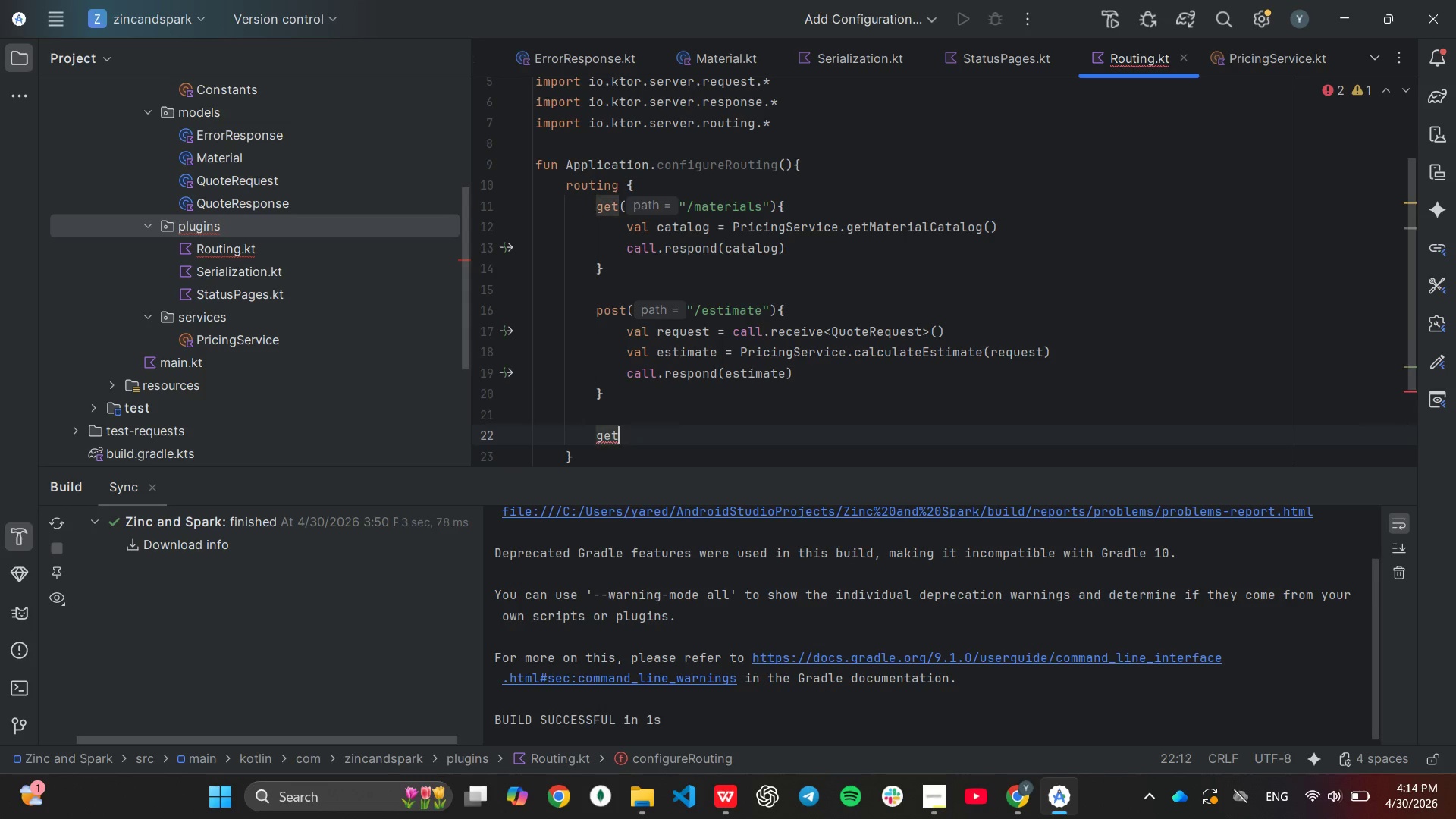 
key(Backspace)
 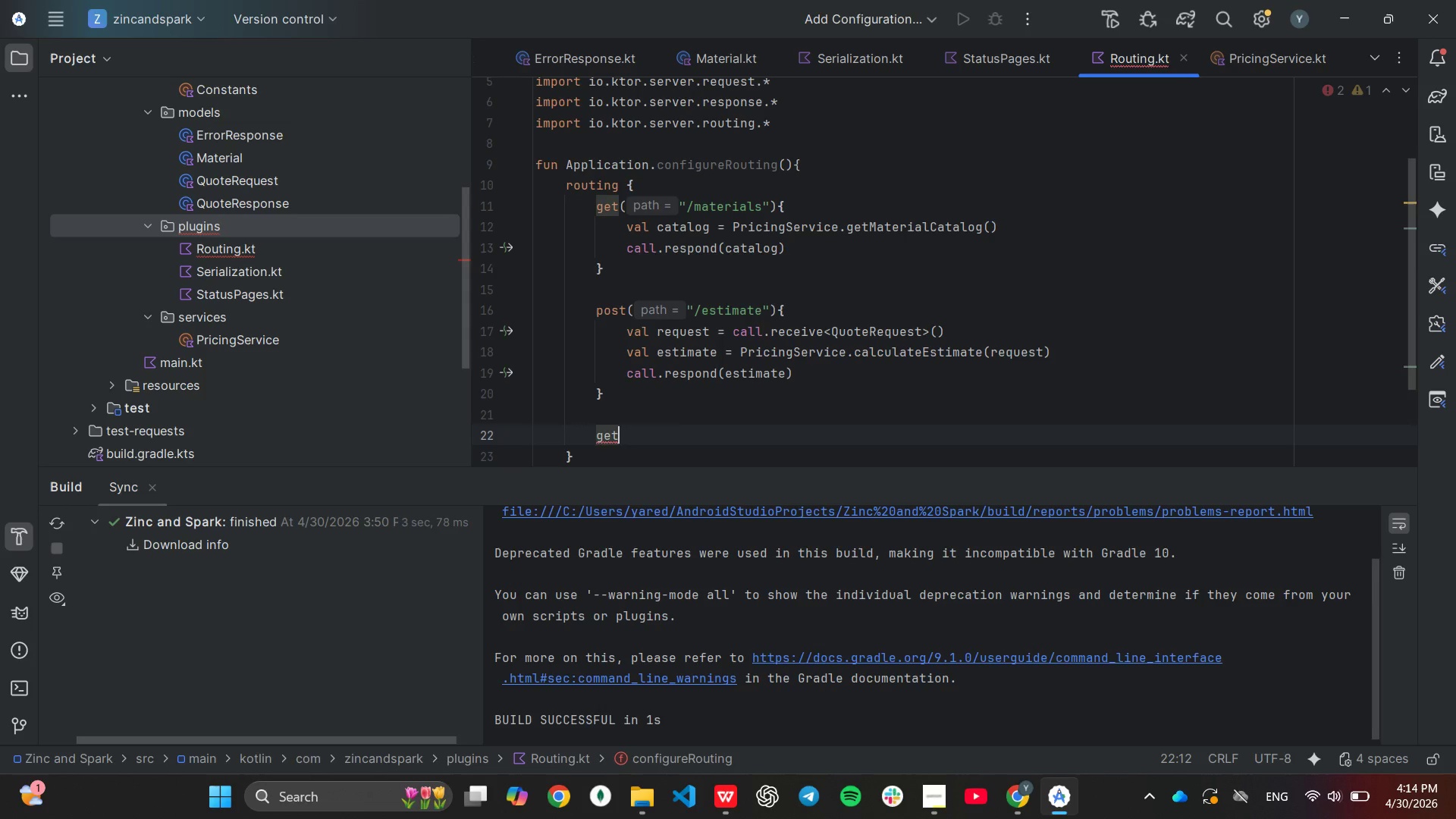 
key(Shift+ShiftLeft)
 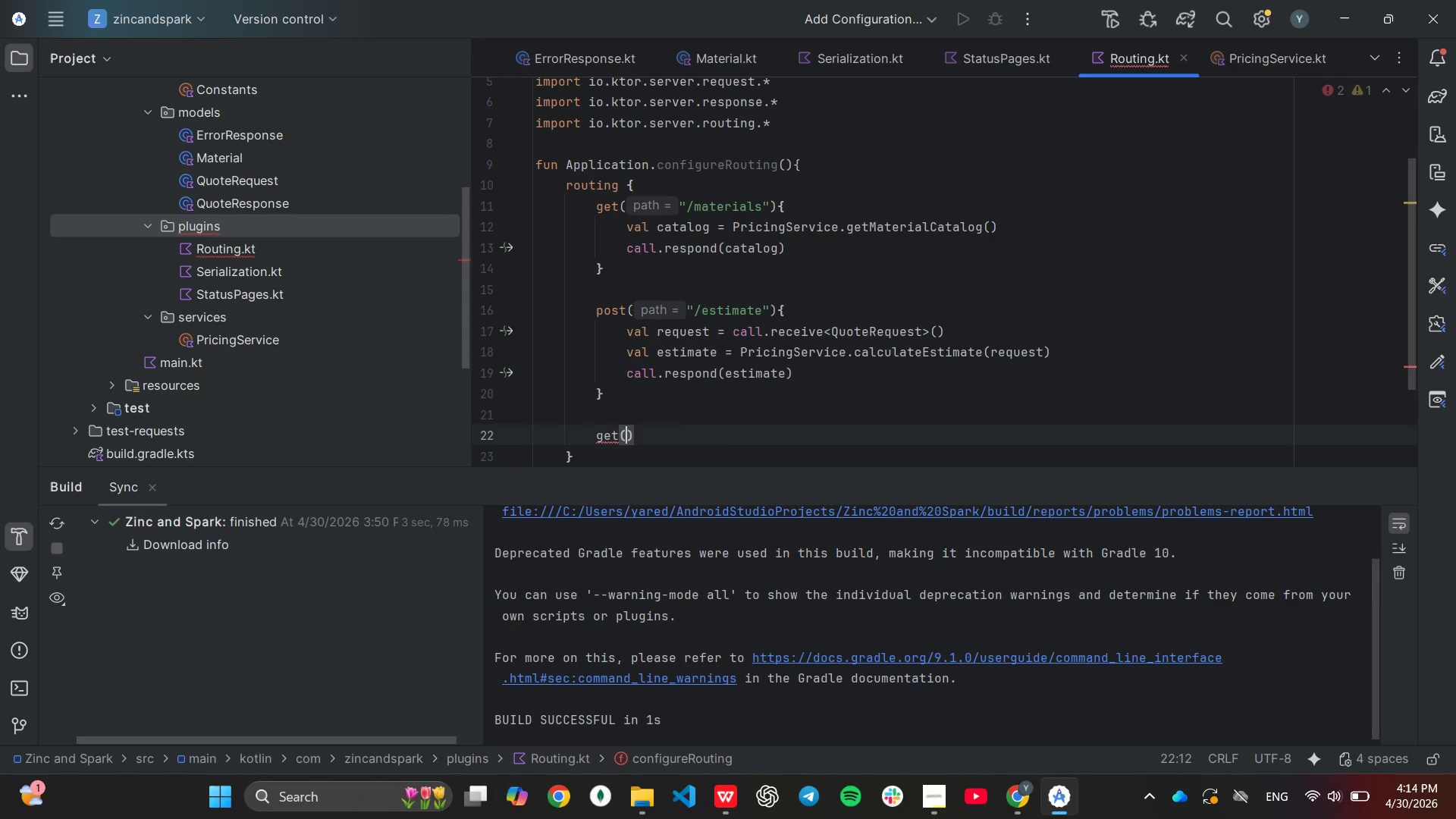 
key(Shift+9)
 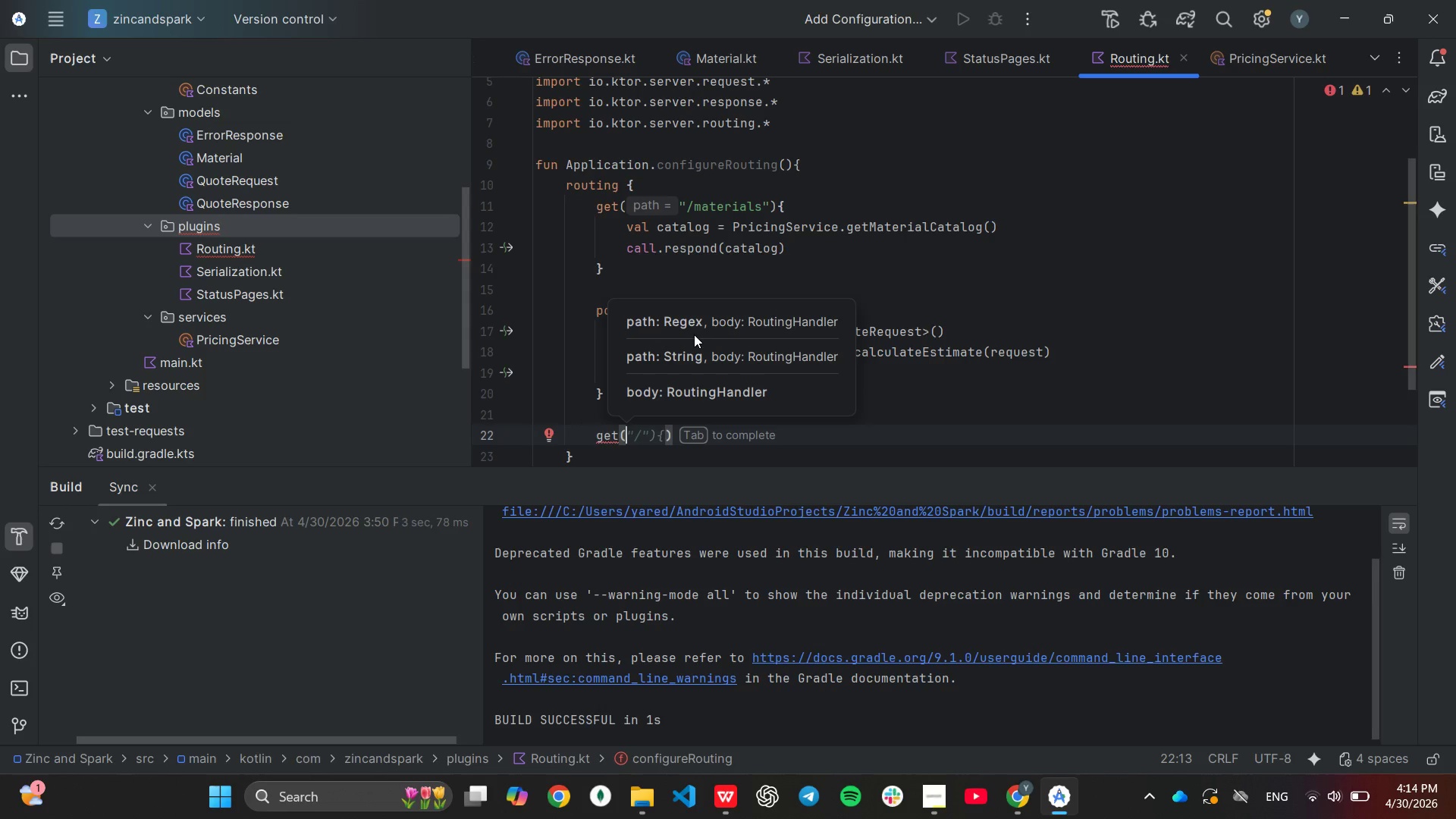 
key(Tab)
 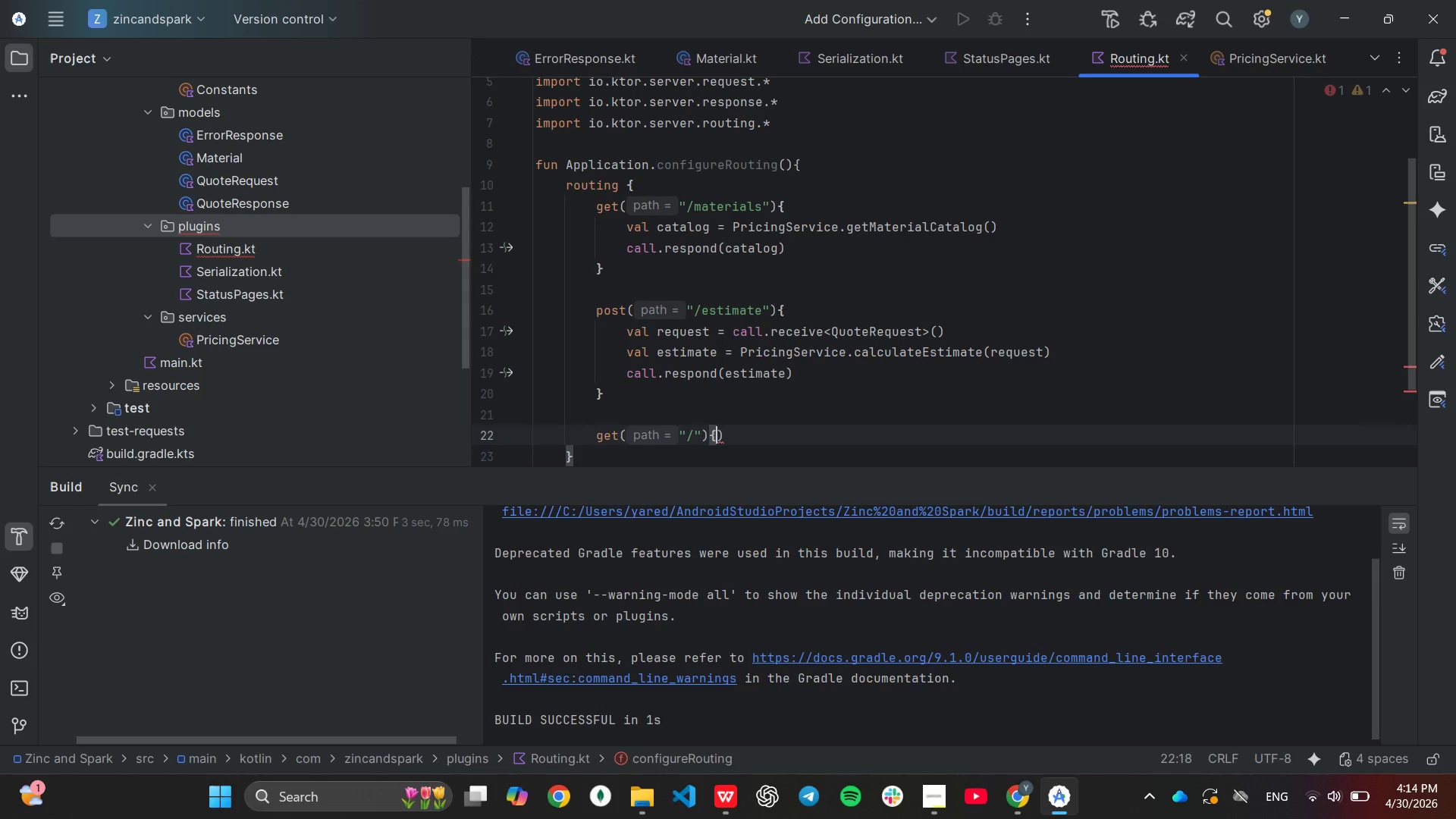 
key(ArrowRight)
 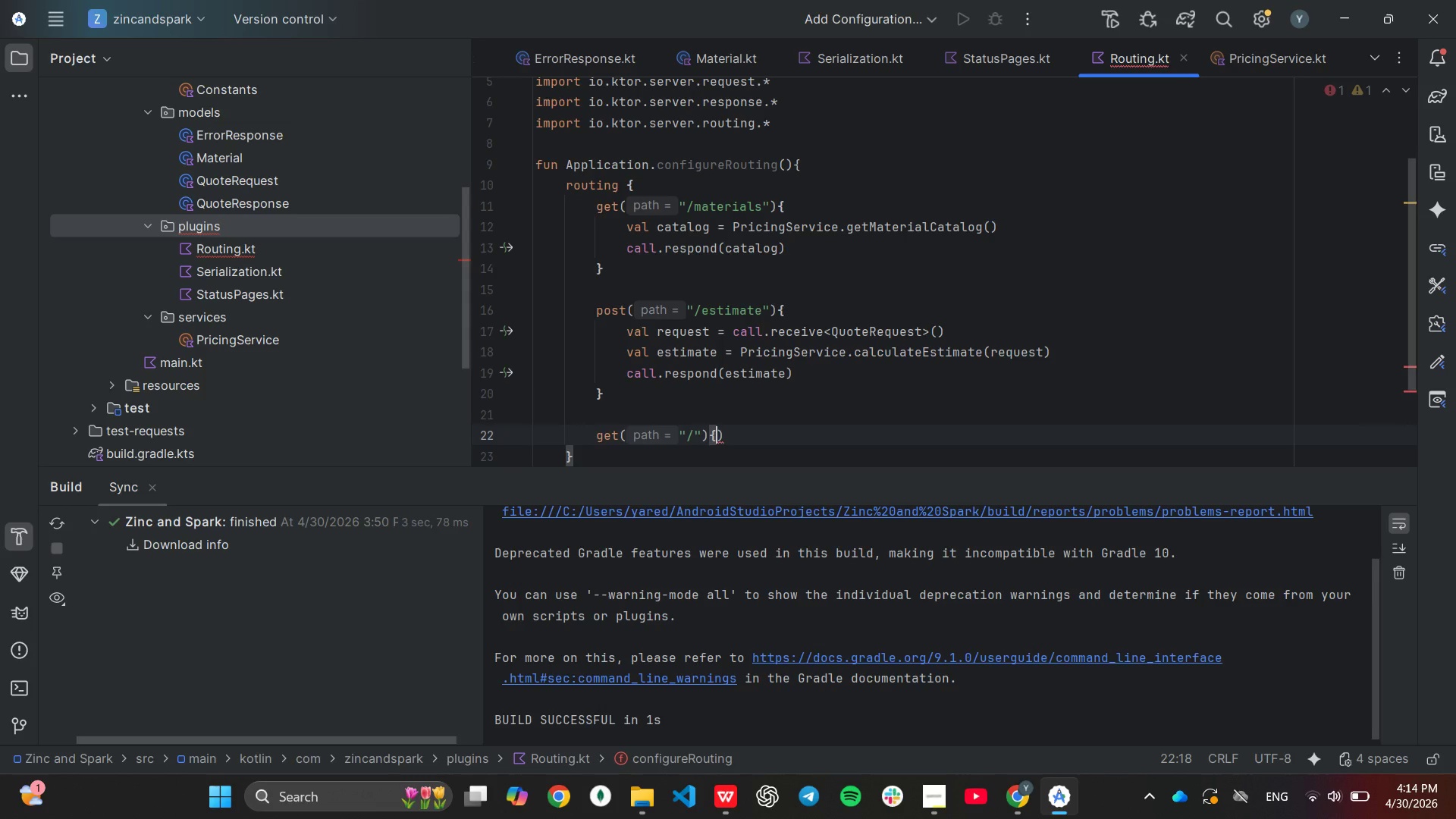 
key(Backspace)
 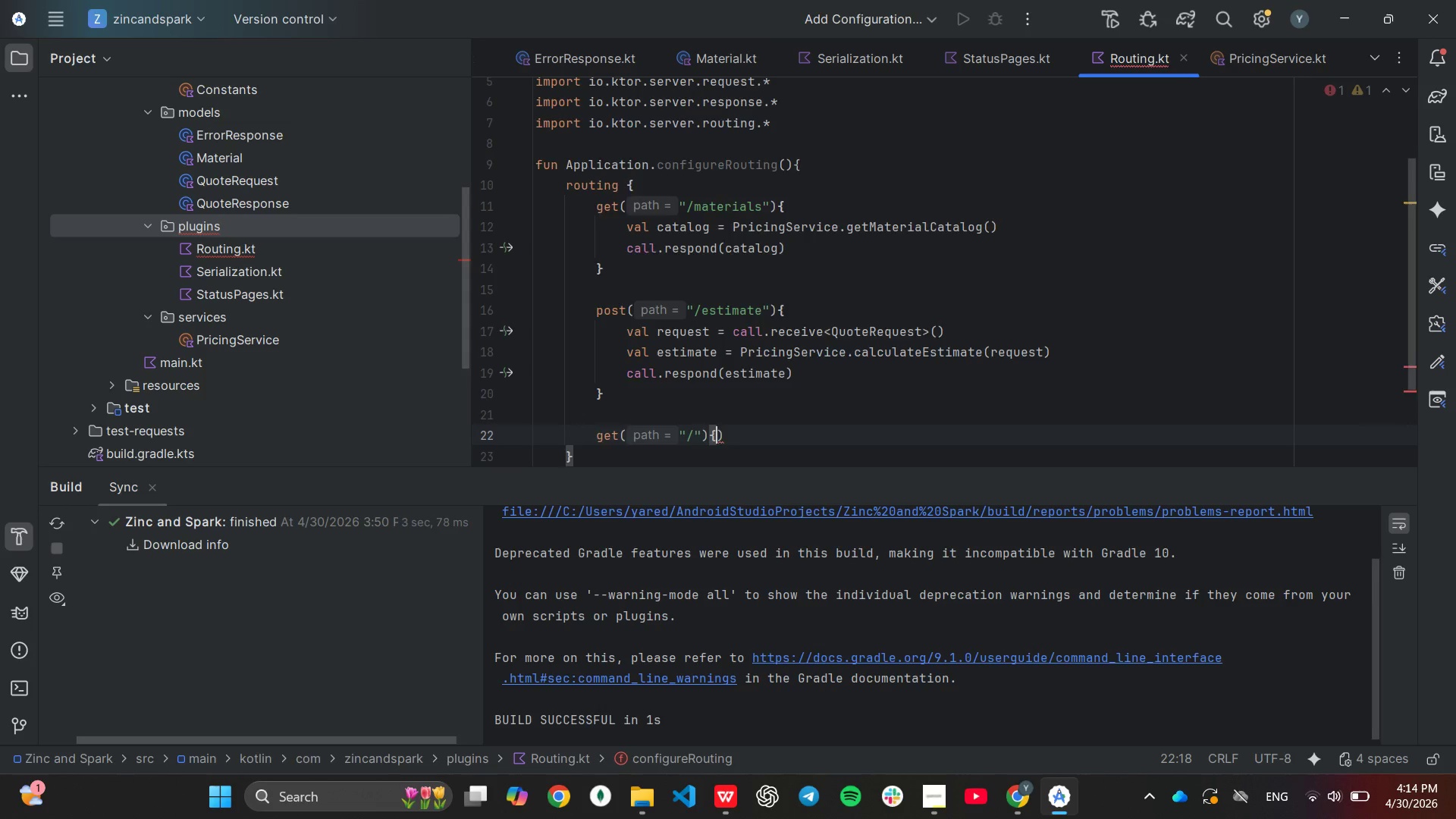 
key(Enter)
 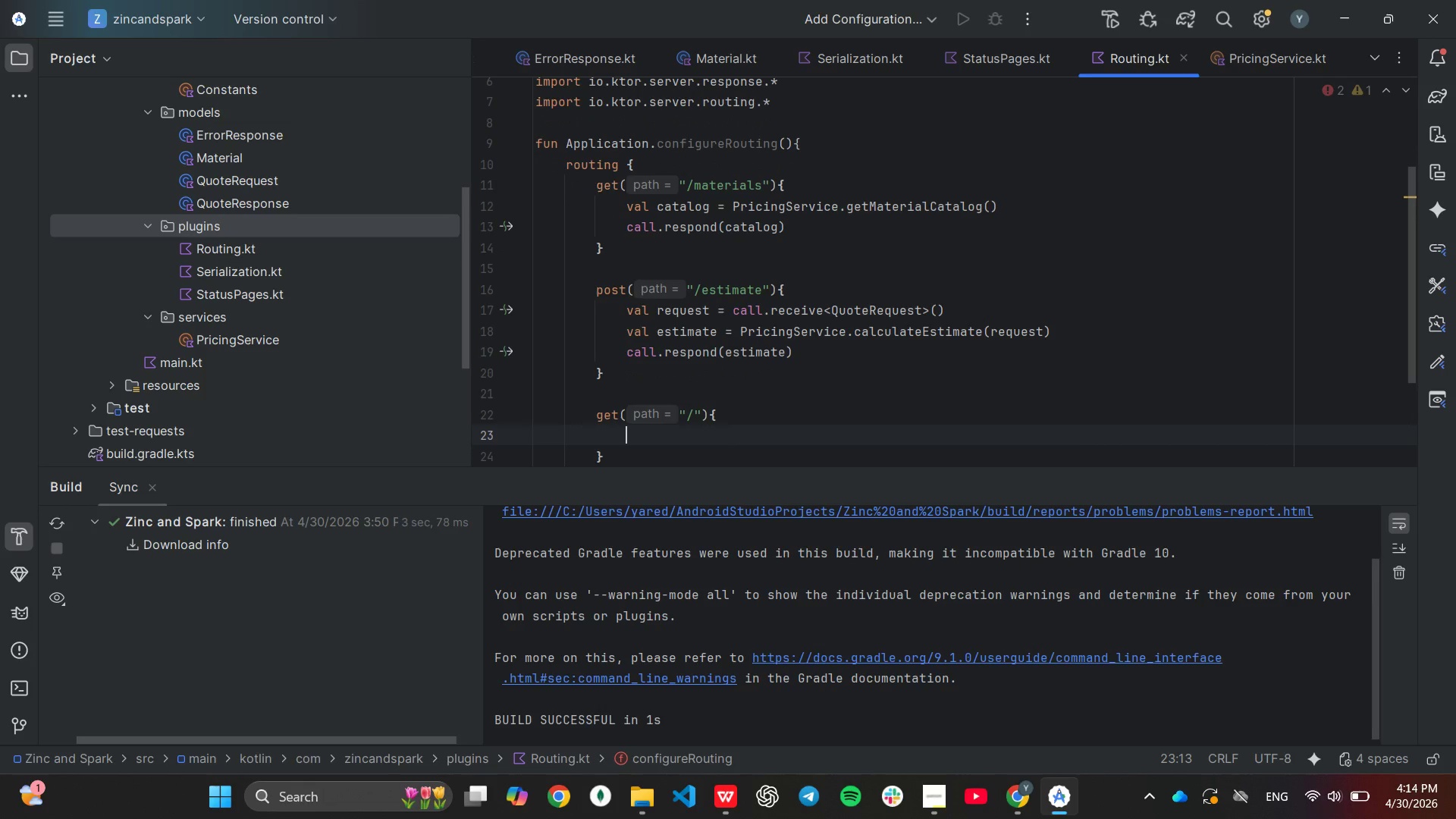 
type(ca)
key(Tab)
 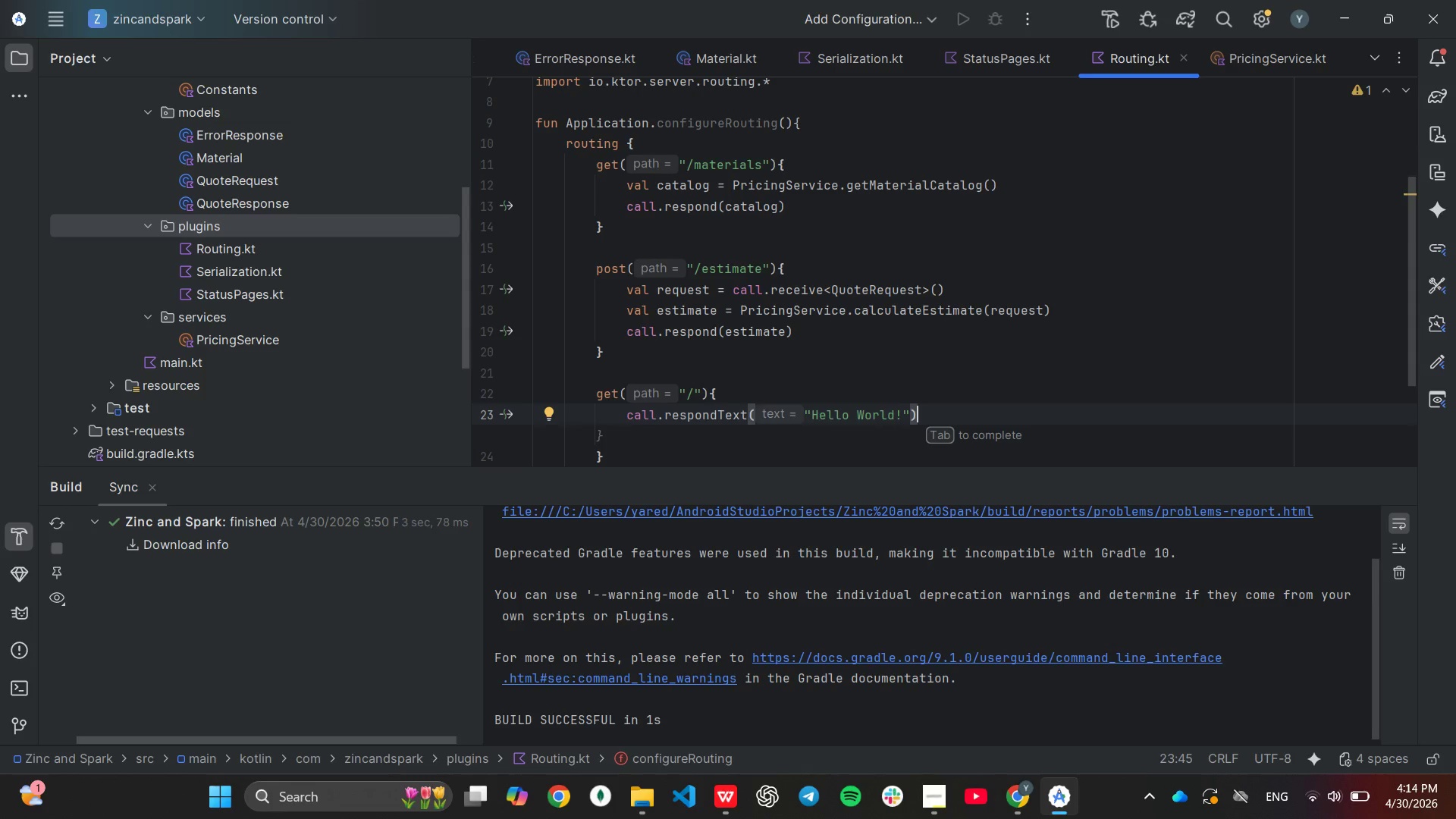 
wait(5.77)
 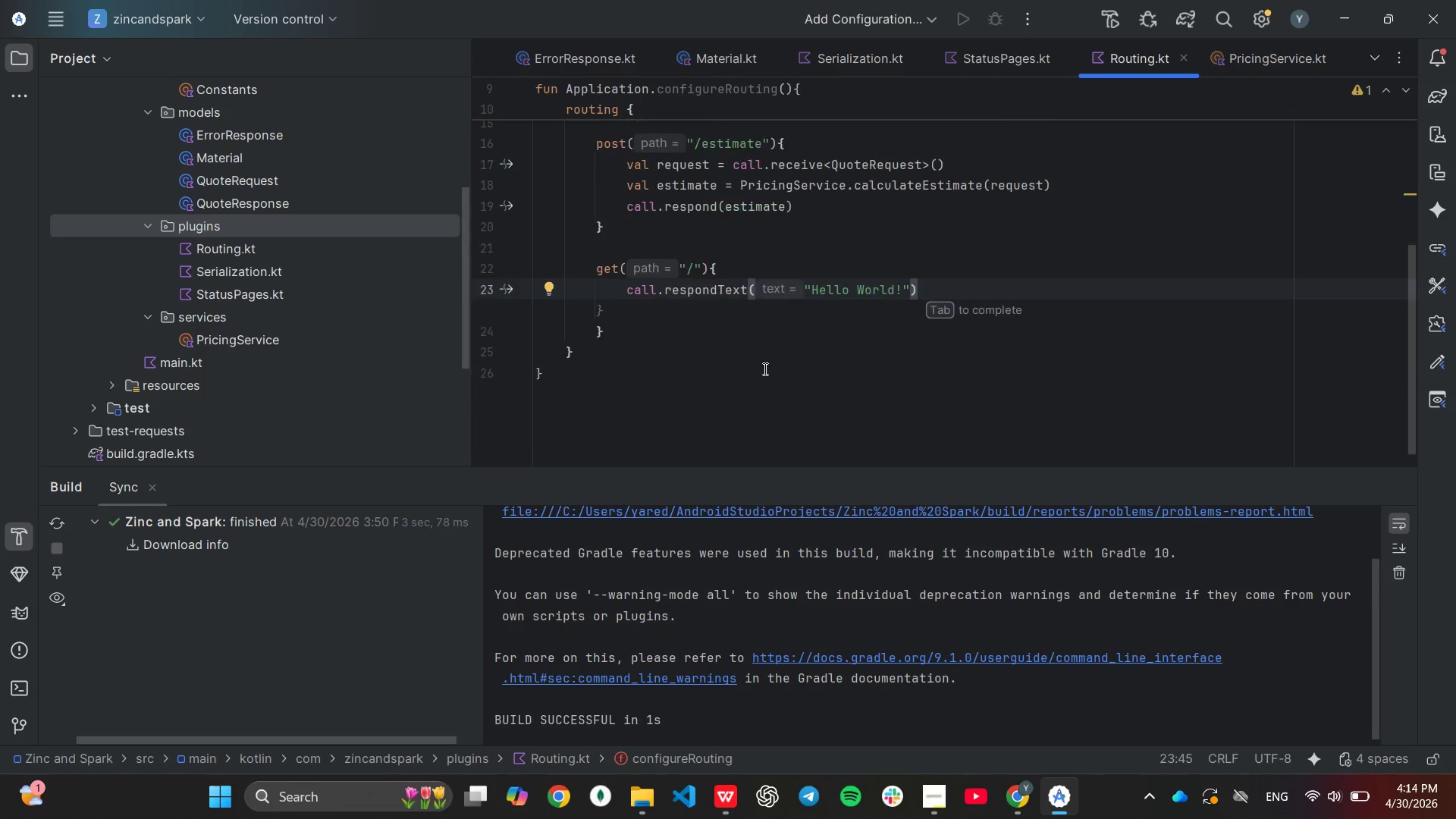 
left_click([764, 369])
 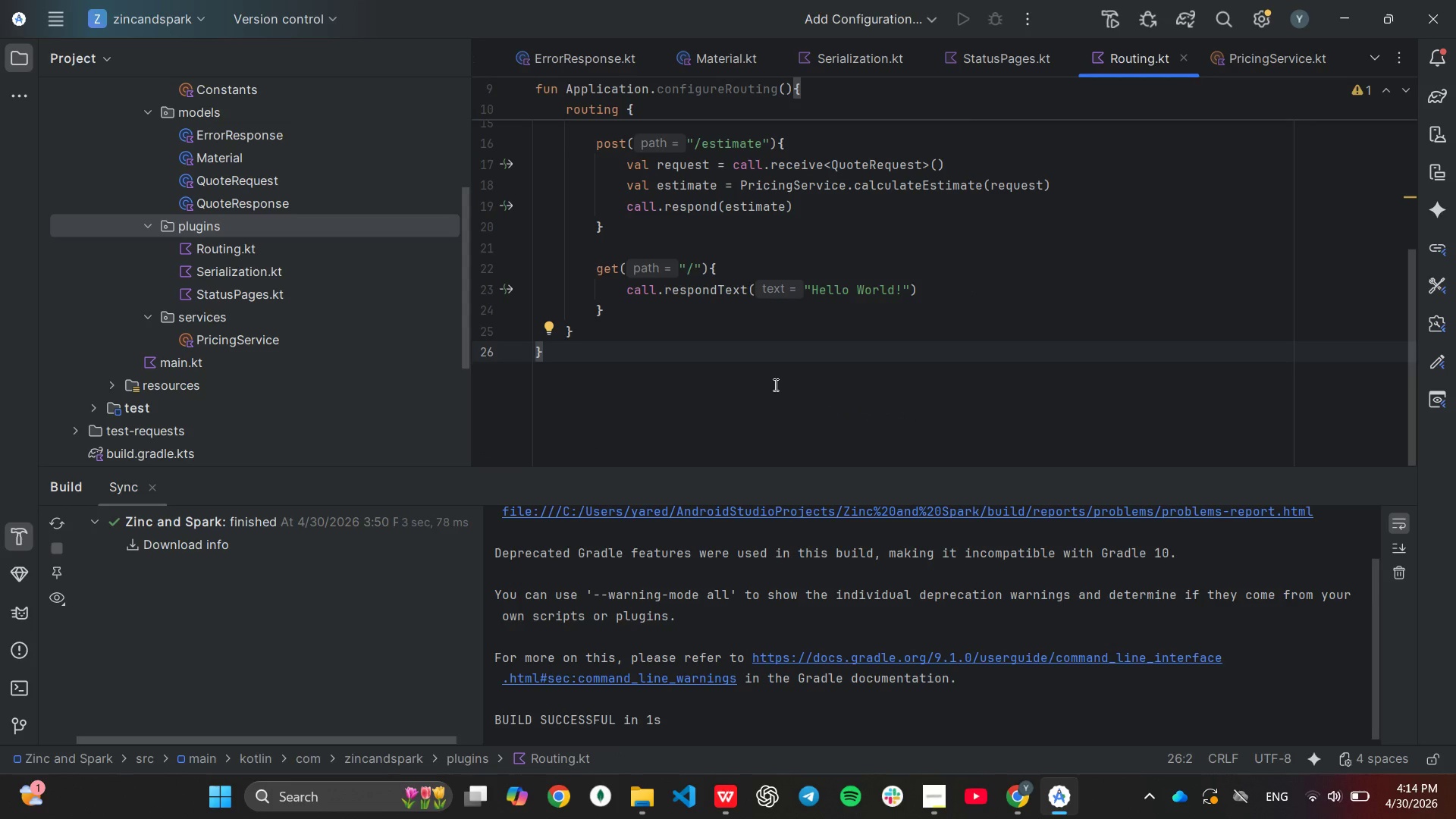 
scroll: coordinate [912, 338], scroll_direction: down, amount: 2.0
 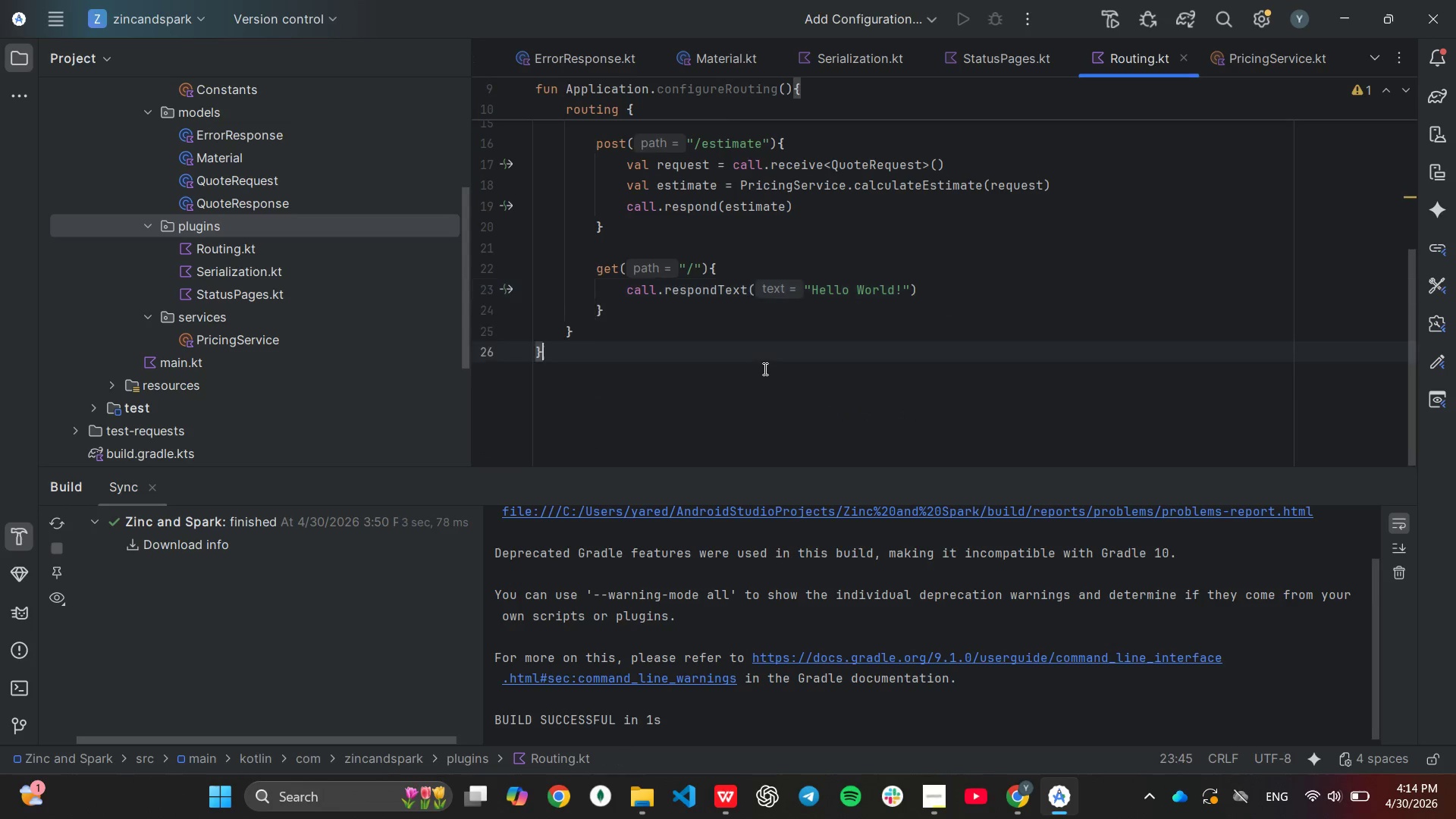 
wait(5.87)
 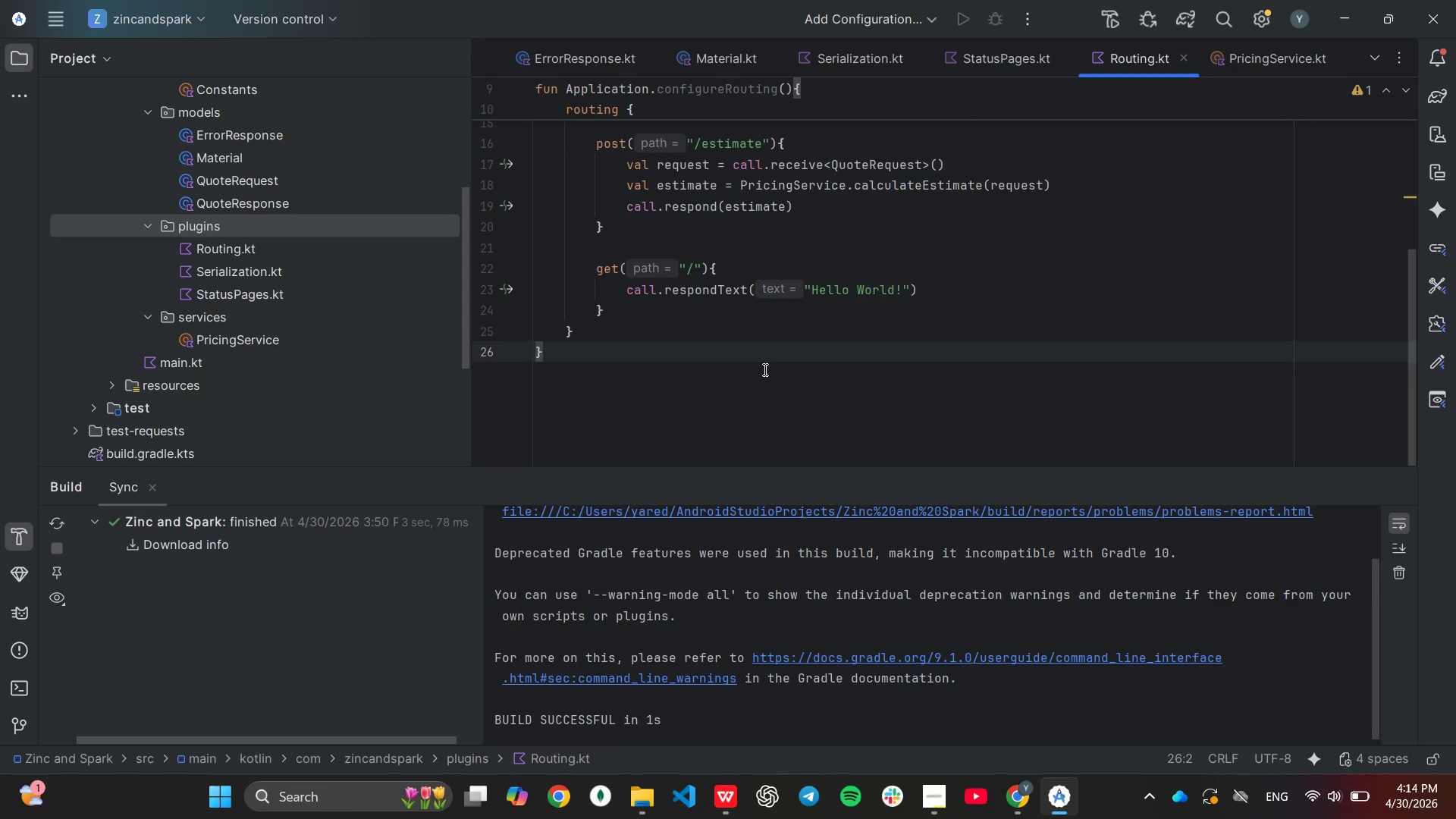 
double_click([234, 356])
 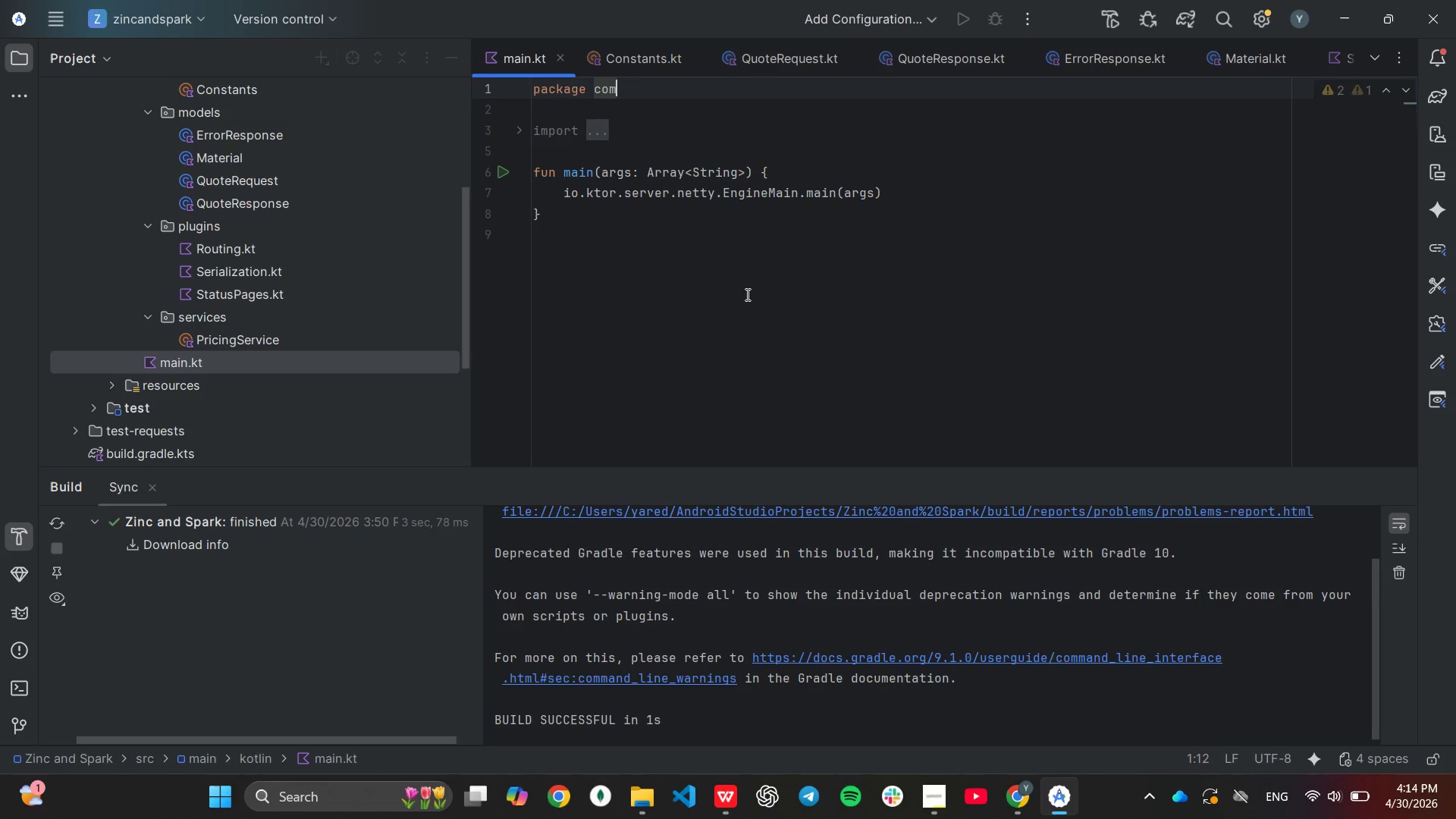 
left_click([516, 130])
 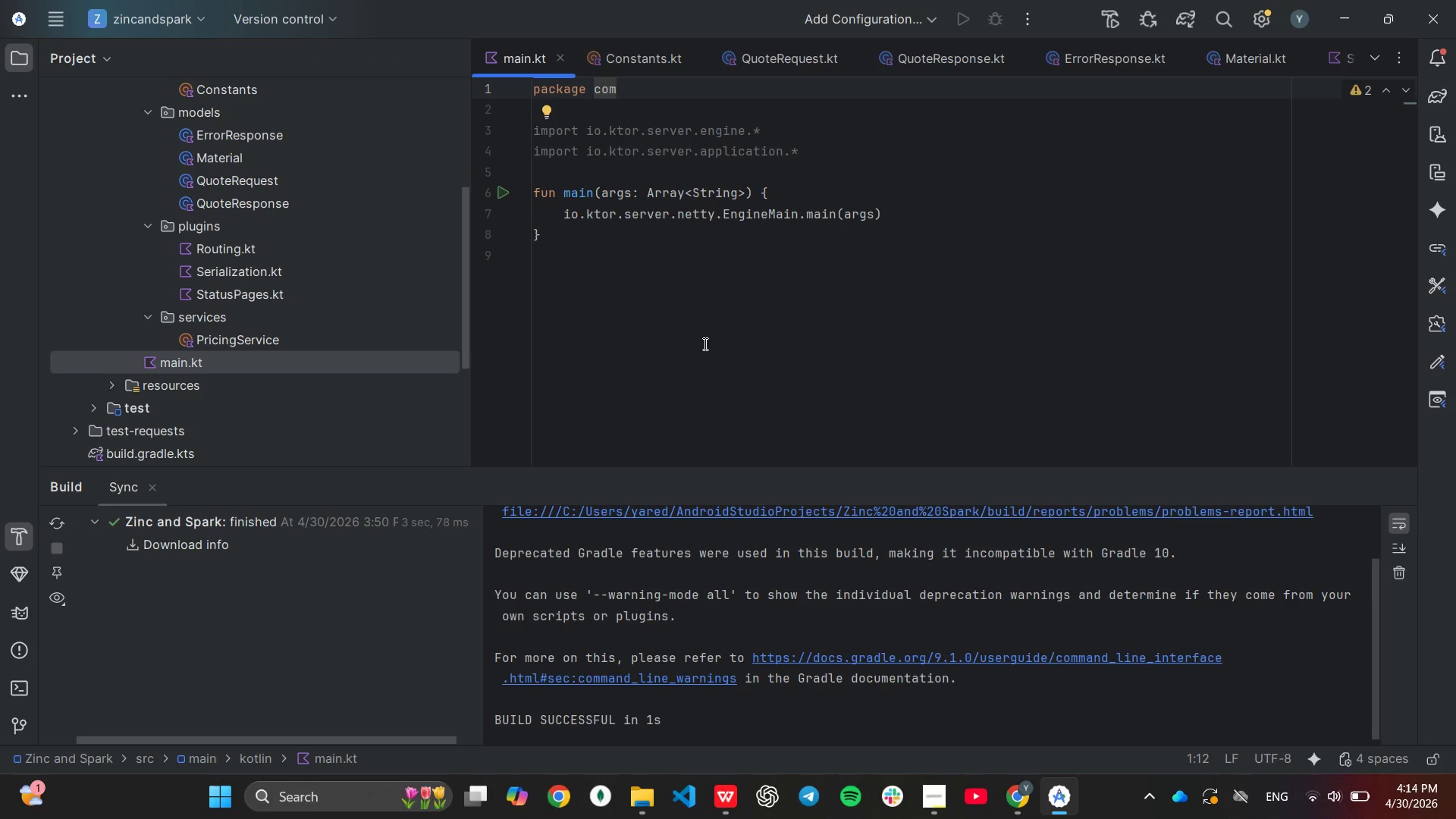 
wait(8.03)
 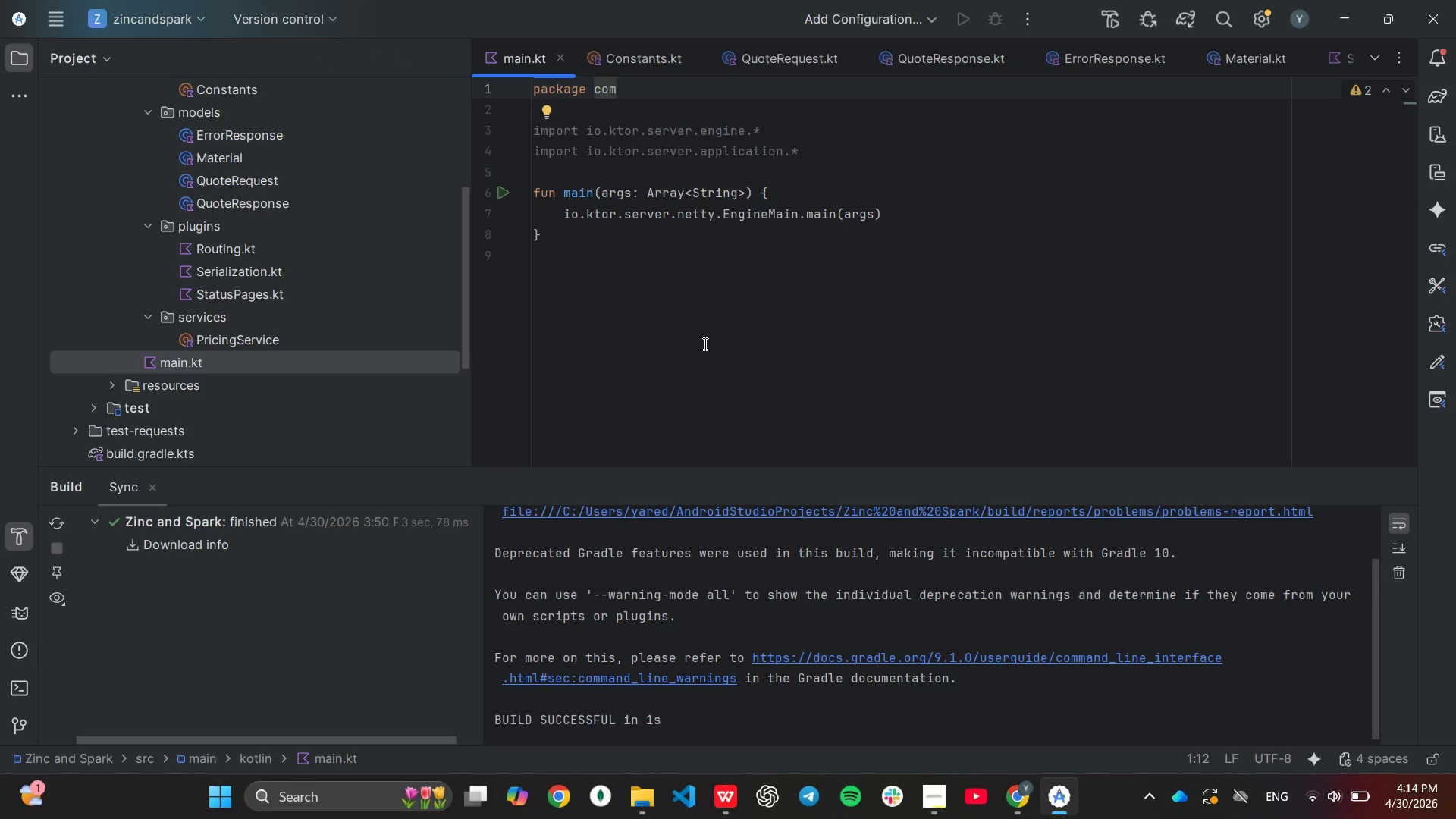 
left_click([808, 153])
 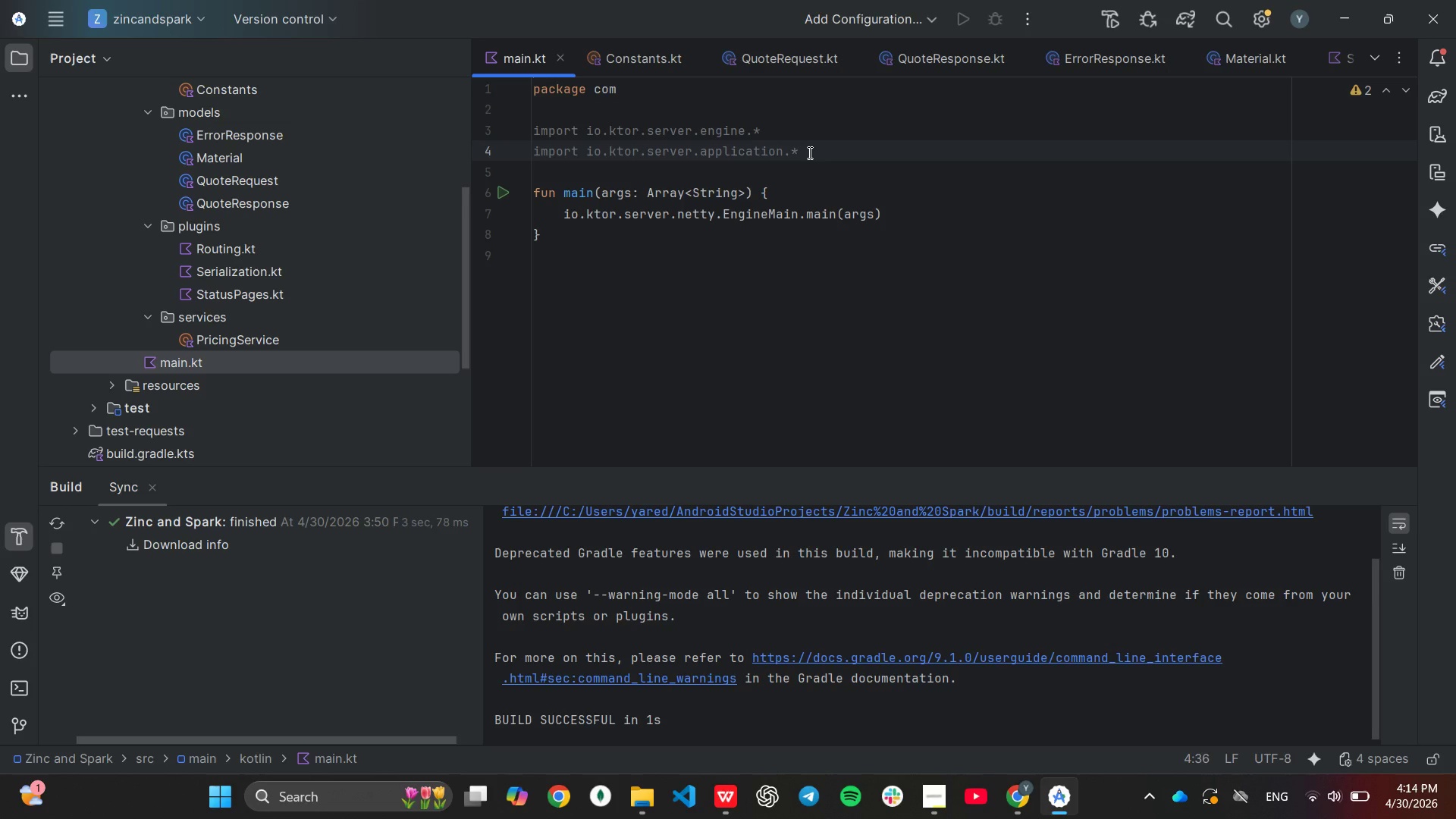 
wait(7.64)
 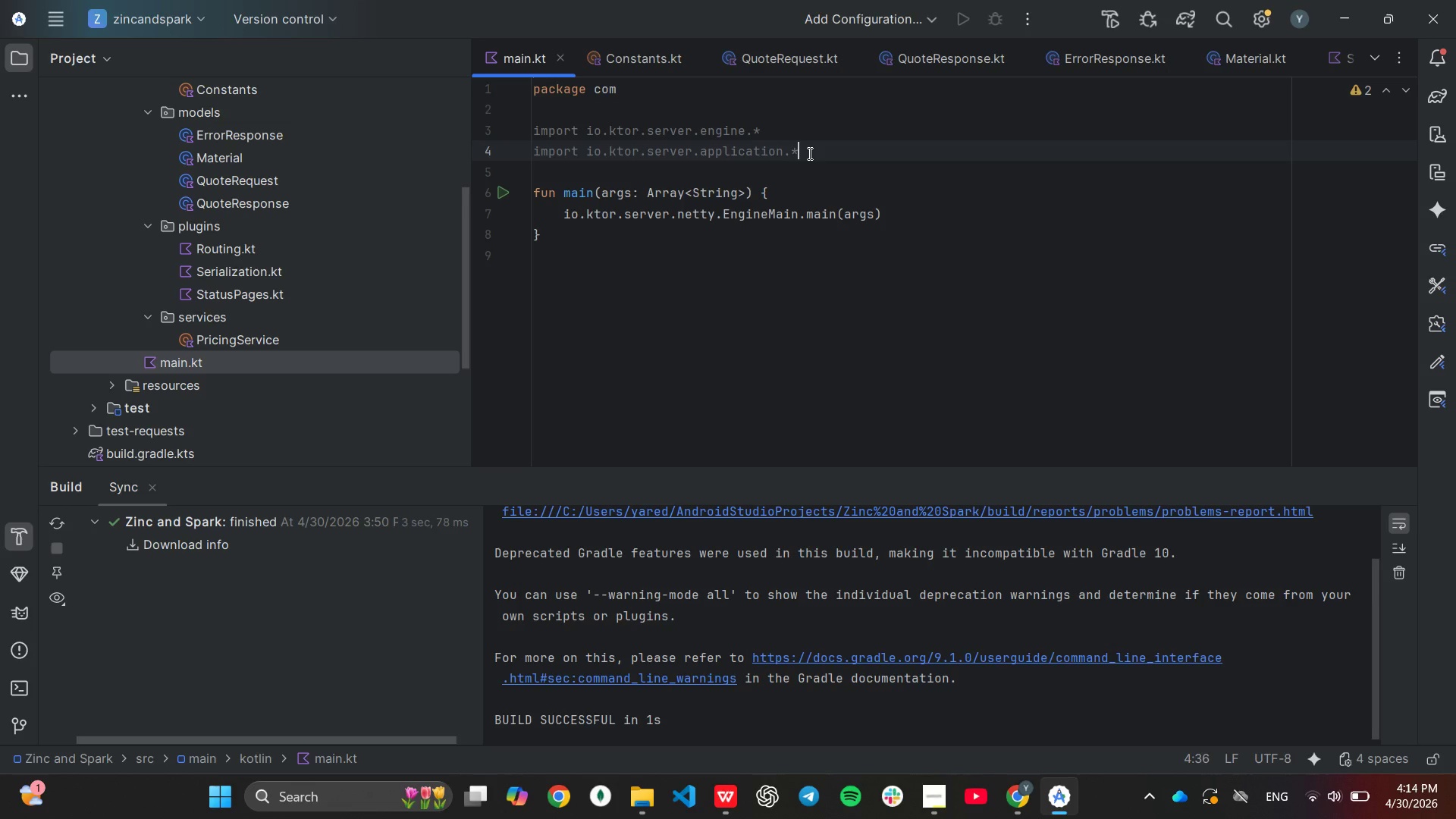 
key(Enter)
 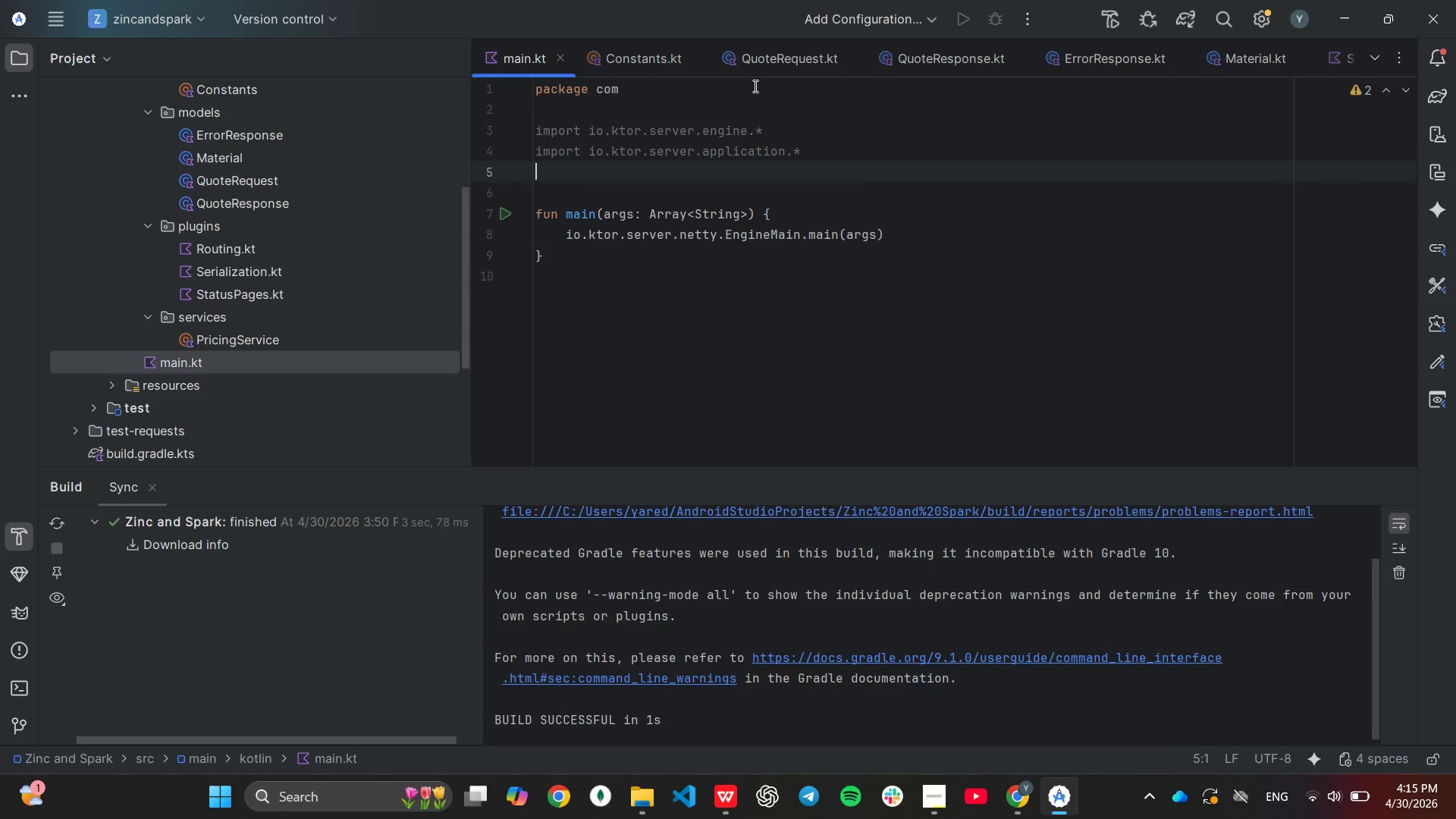 
left_click([754, 91])
 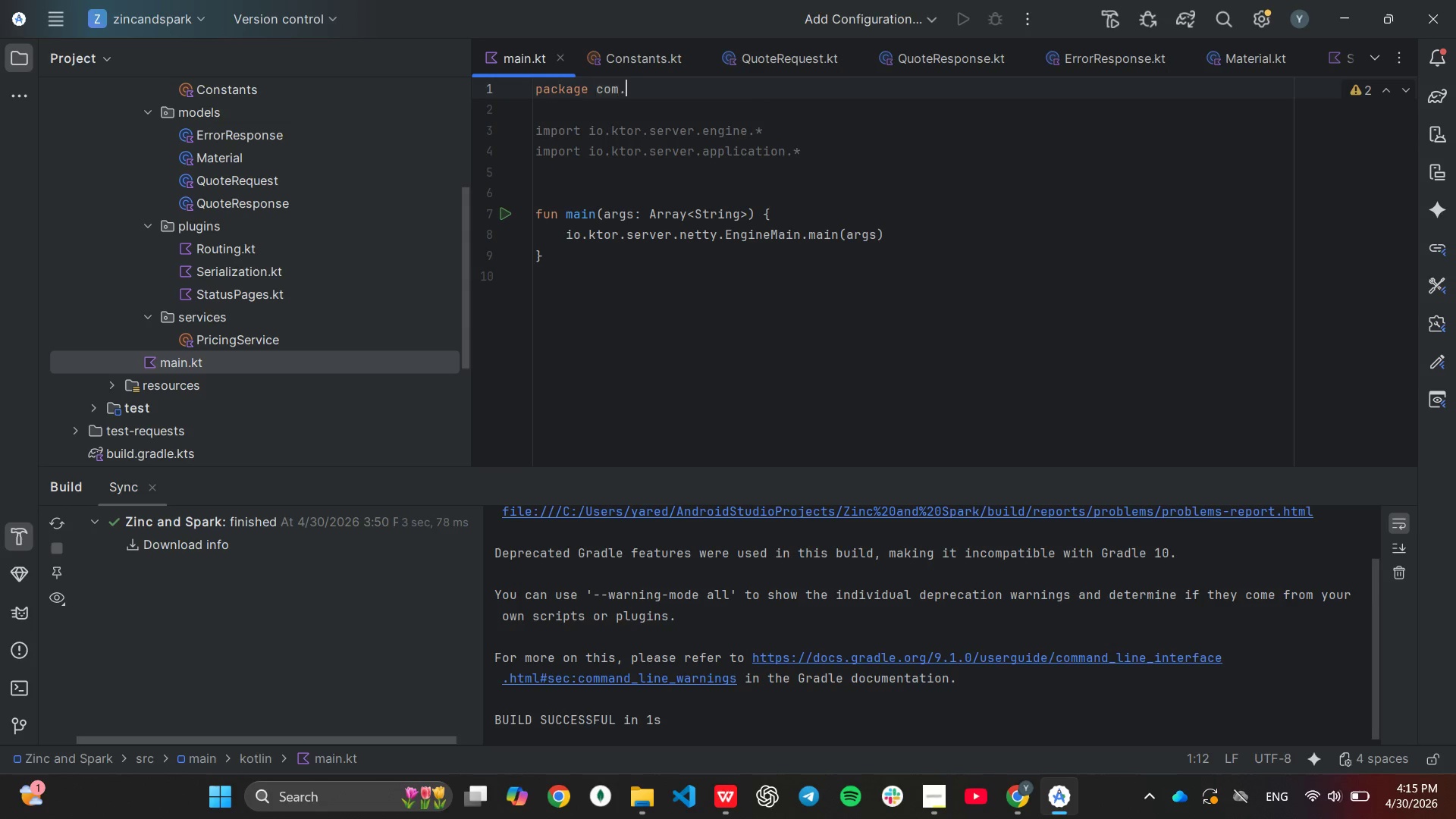 
key(Period)
 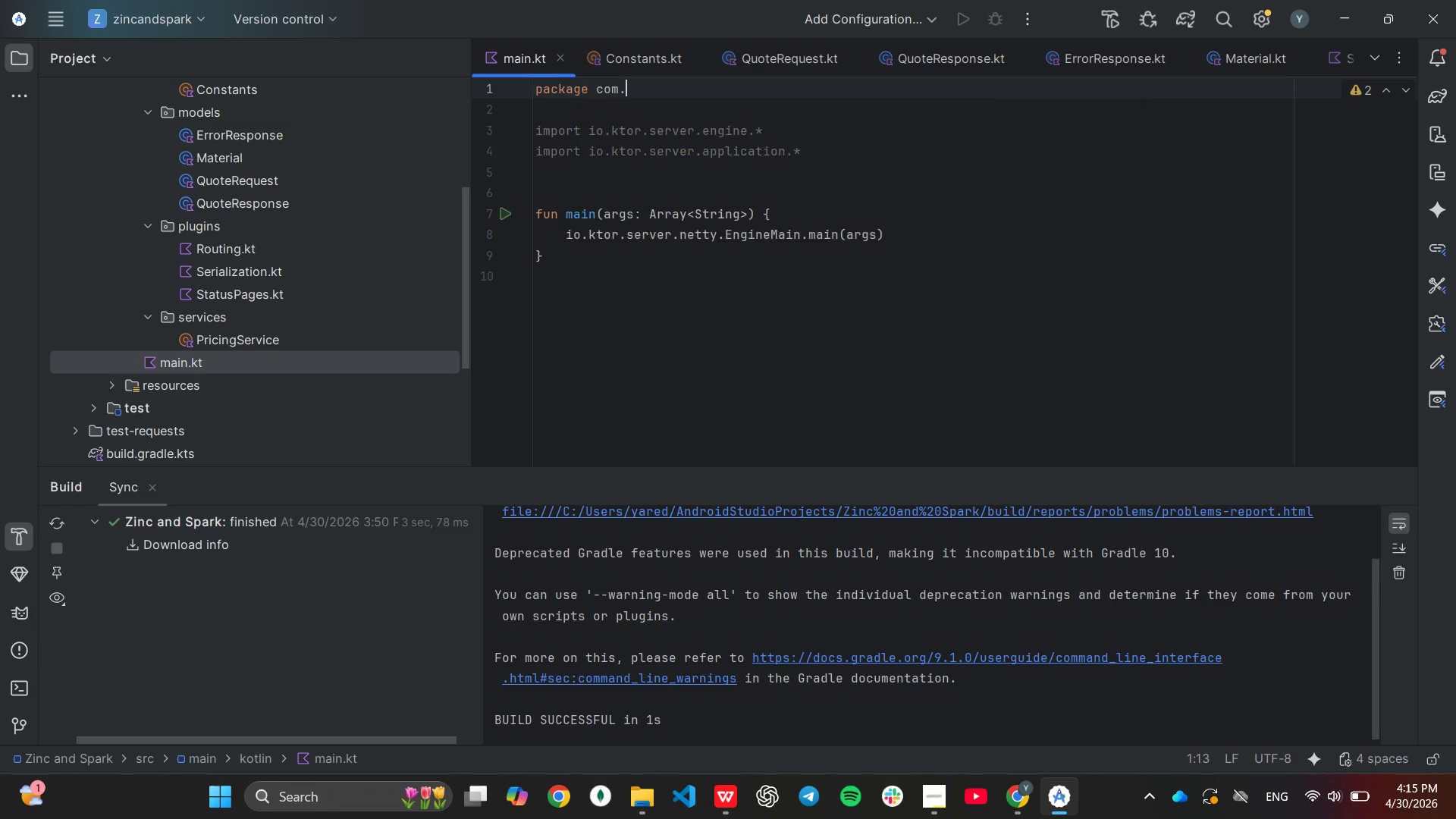 
key(Enter)
 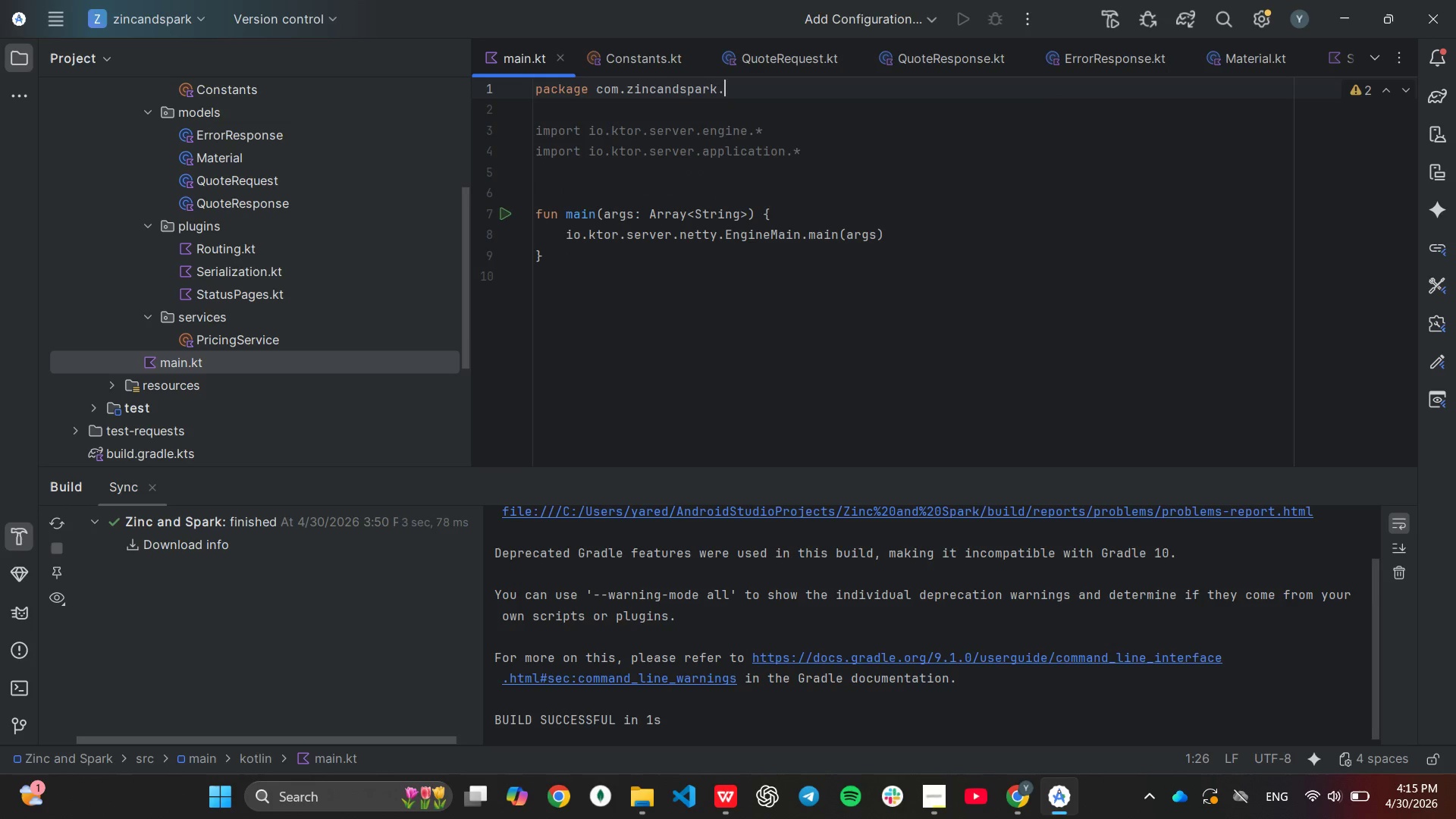 
key(Backspace)
 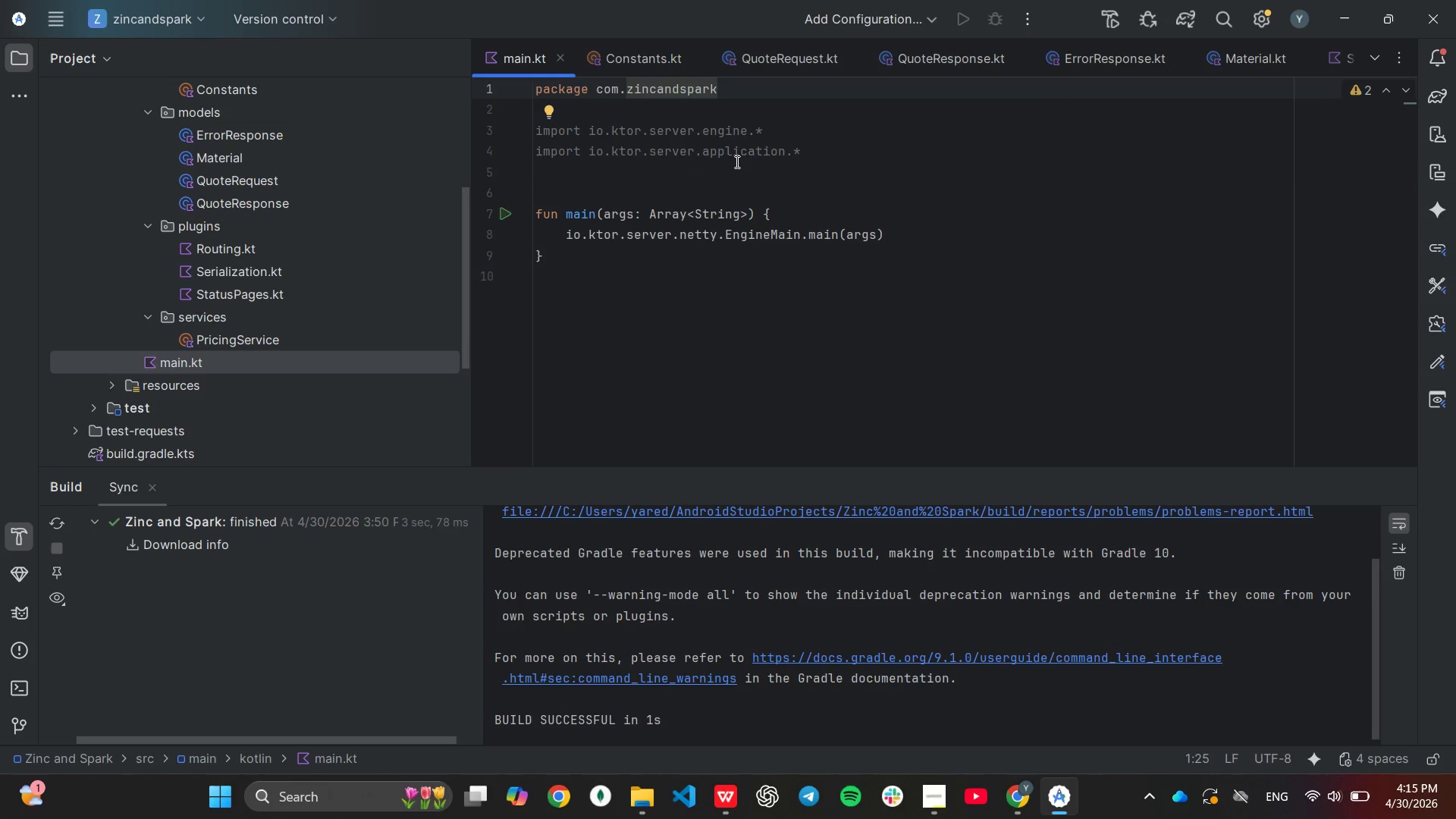 
left_click([736, 162])
 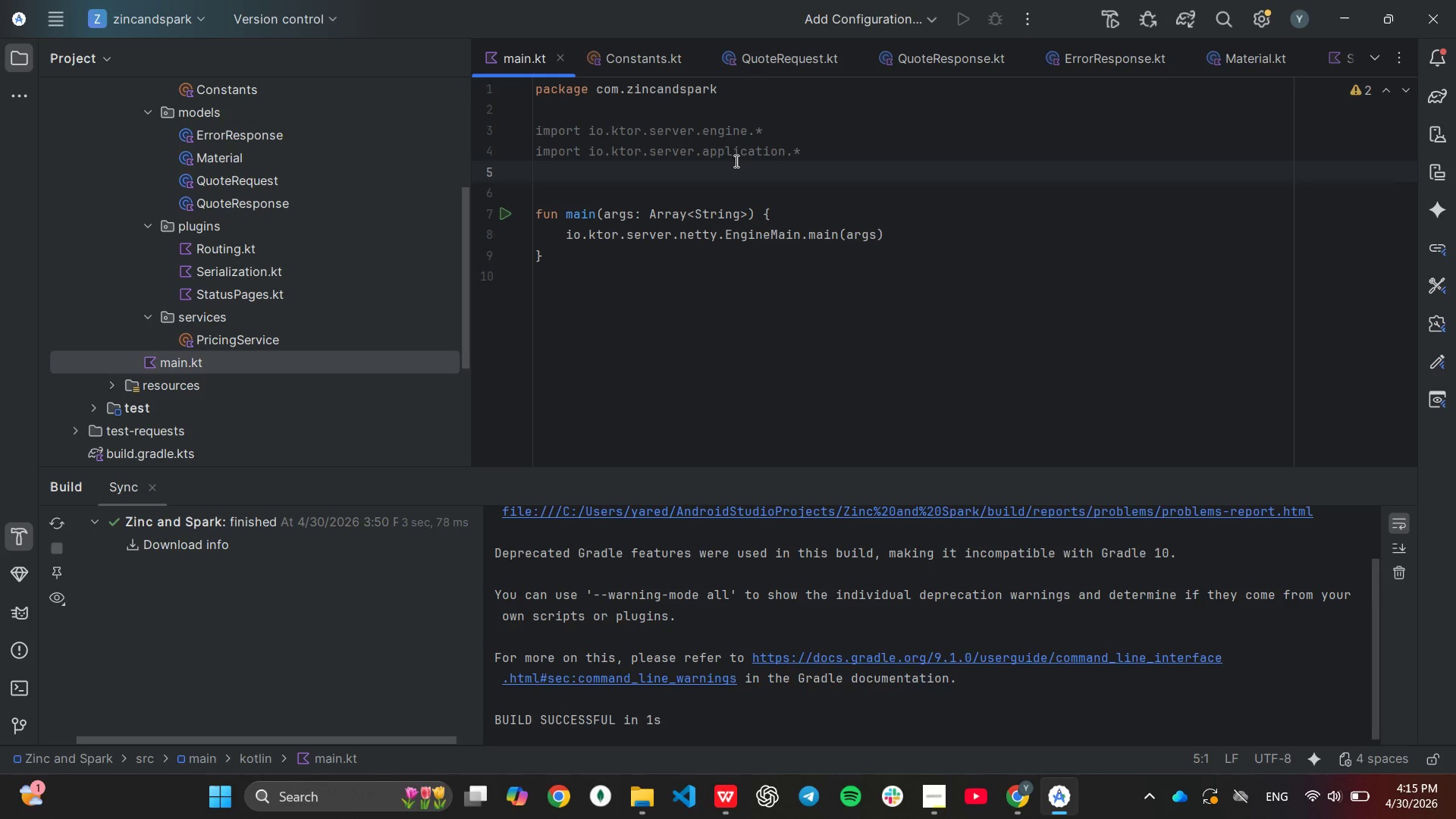 
type(im)
 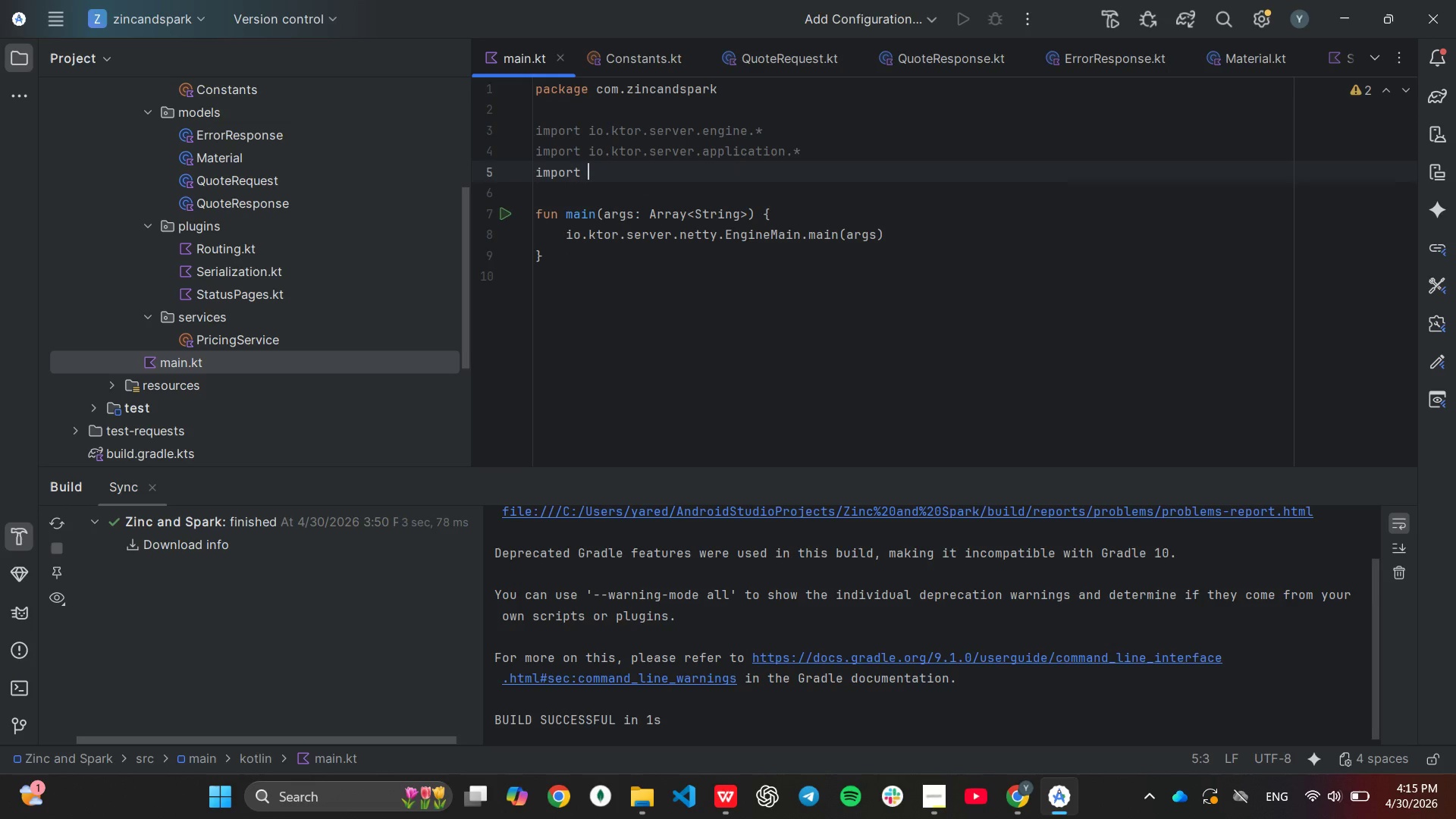 
key(Enter)
 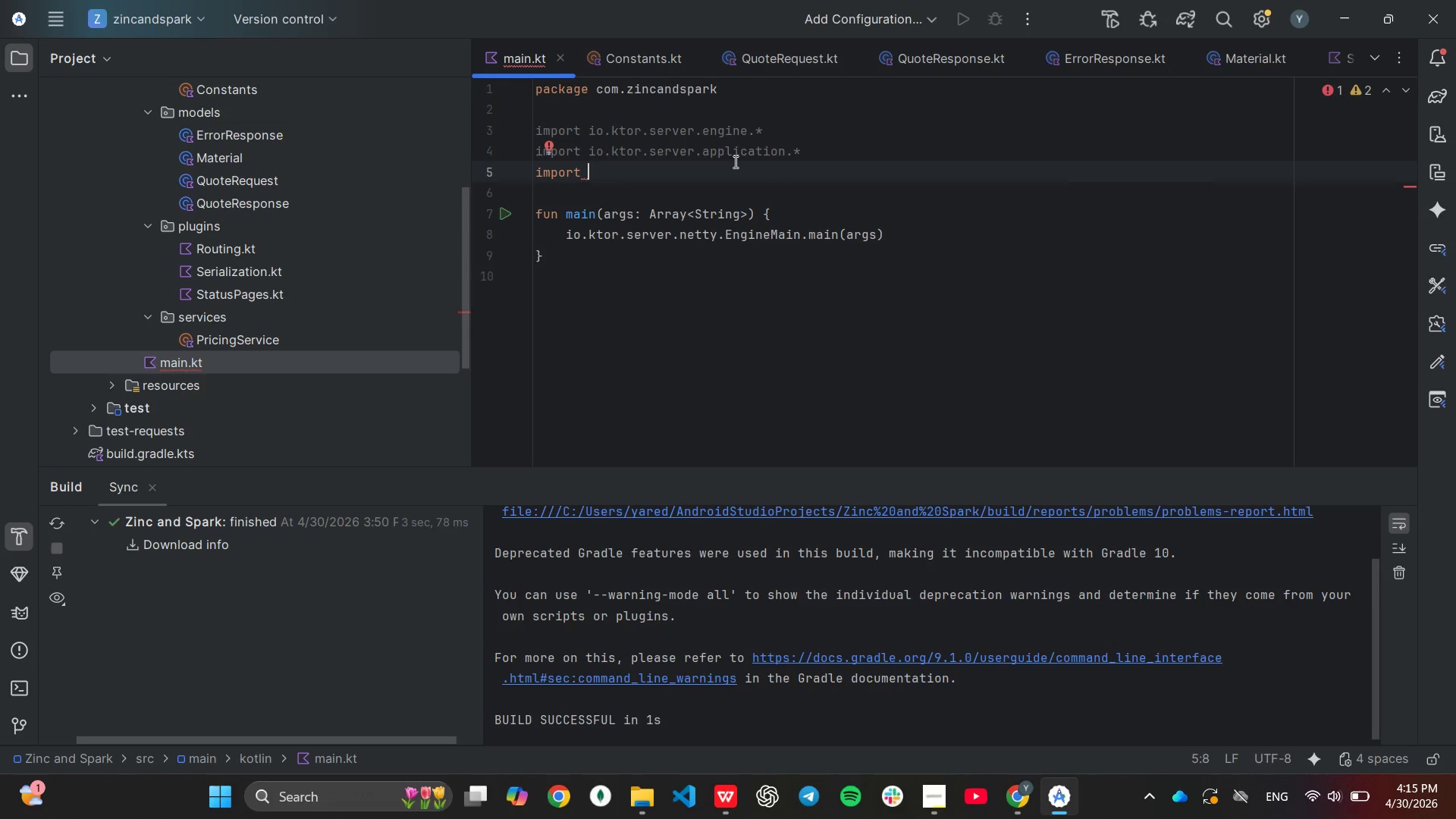 
type(com)
 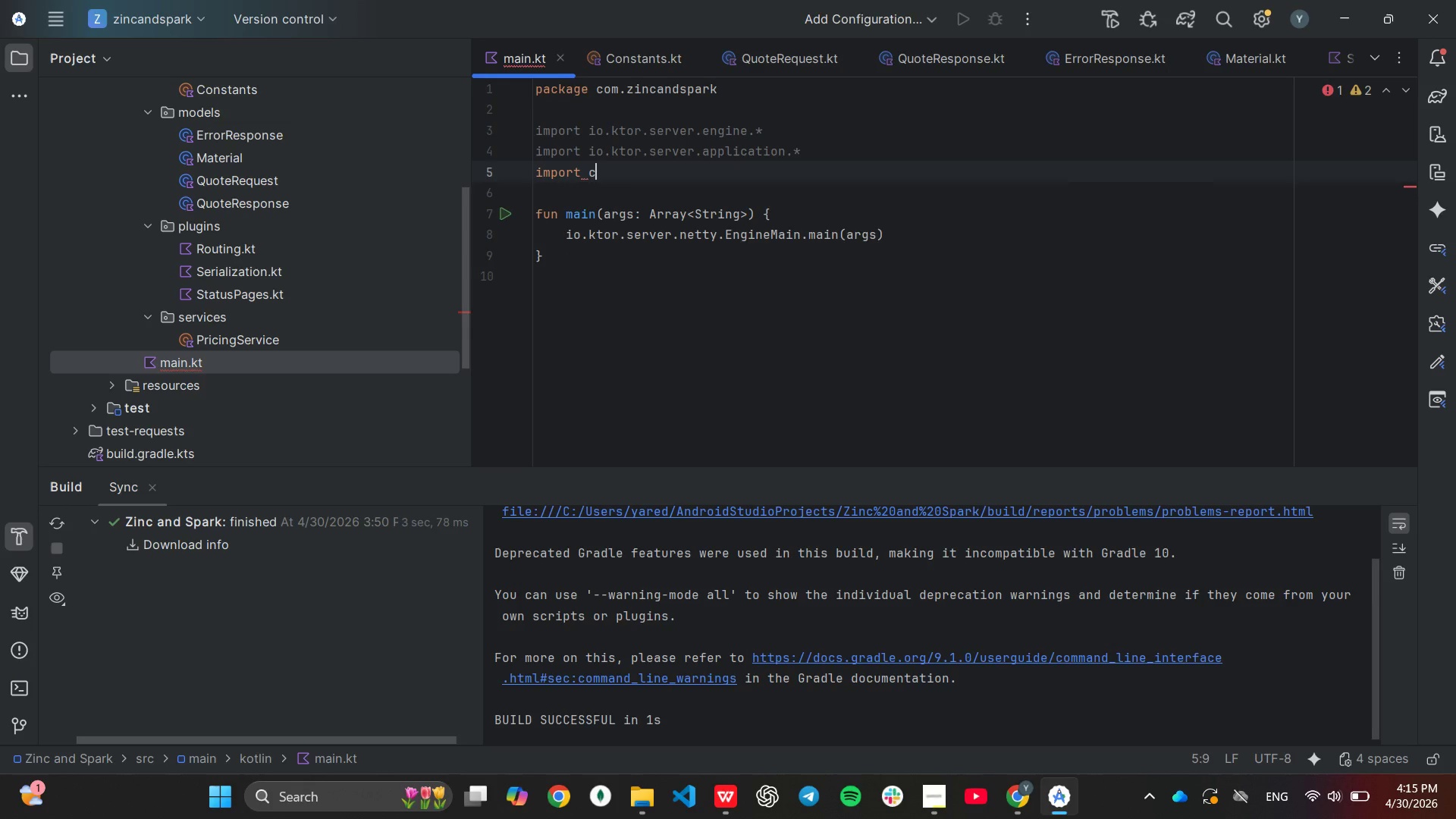 
key(Enter)
 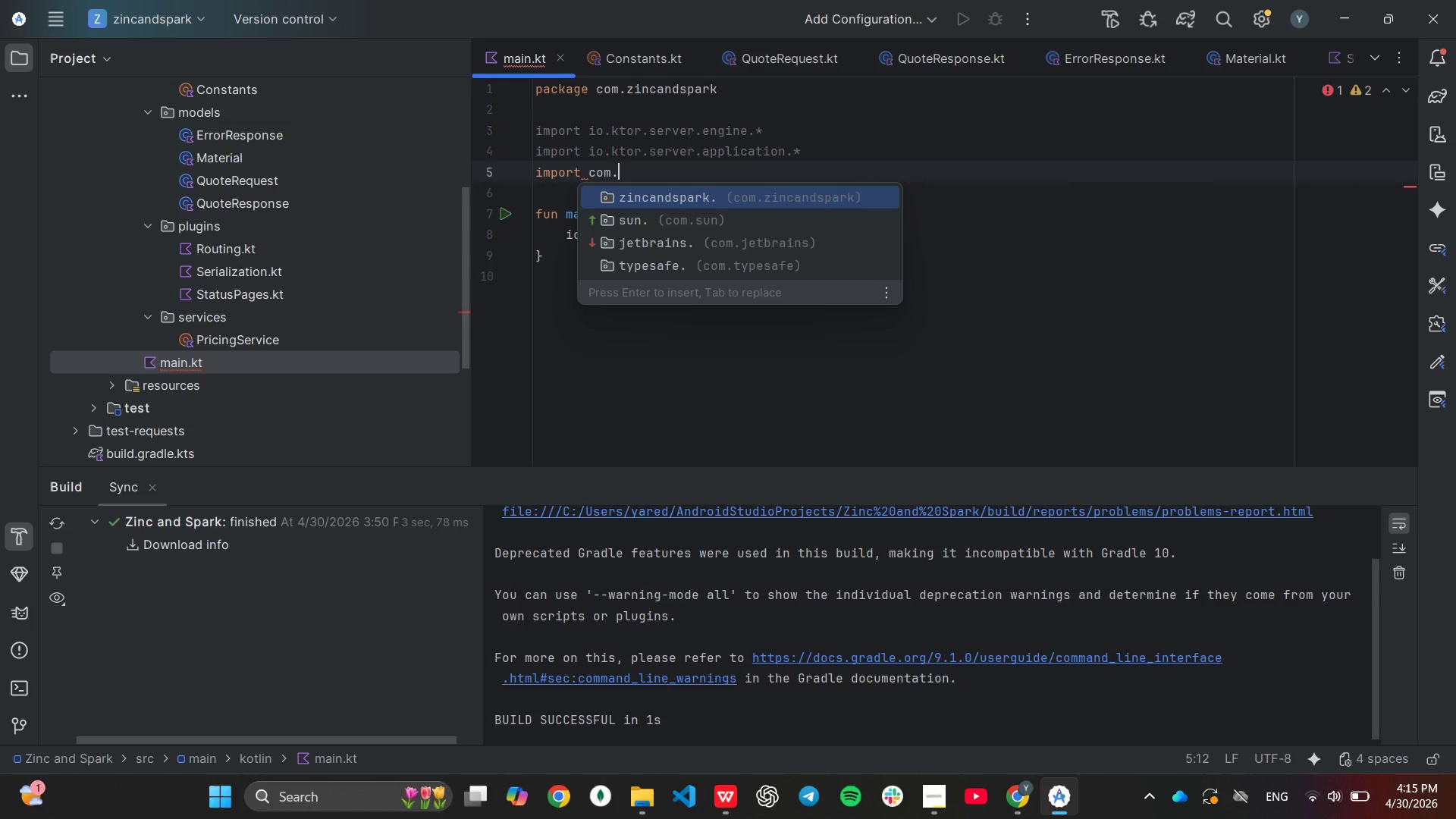 
key(Enter)
 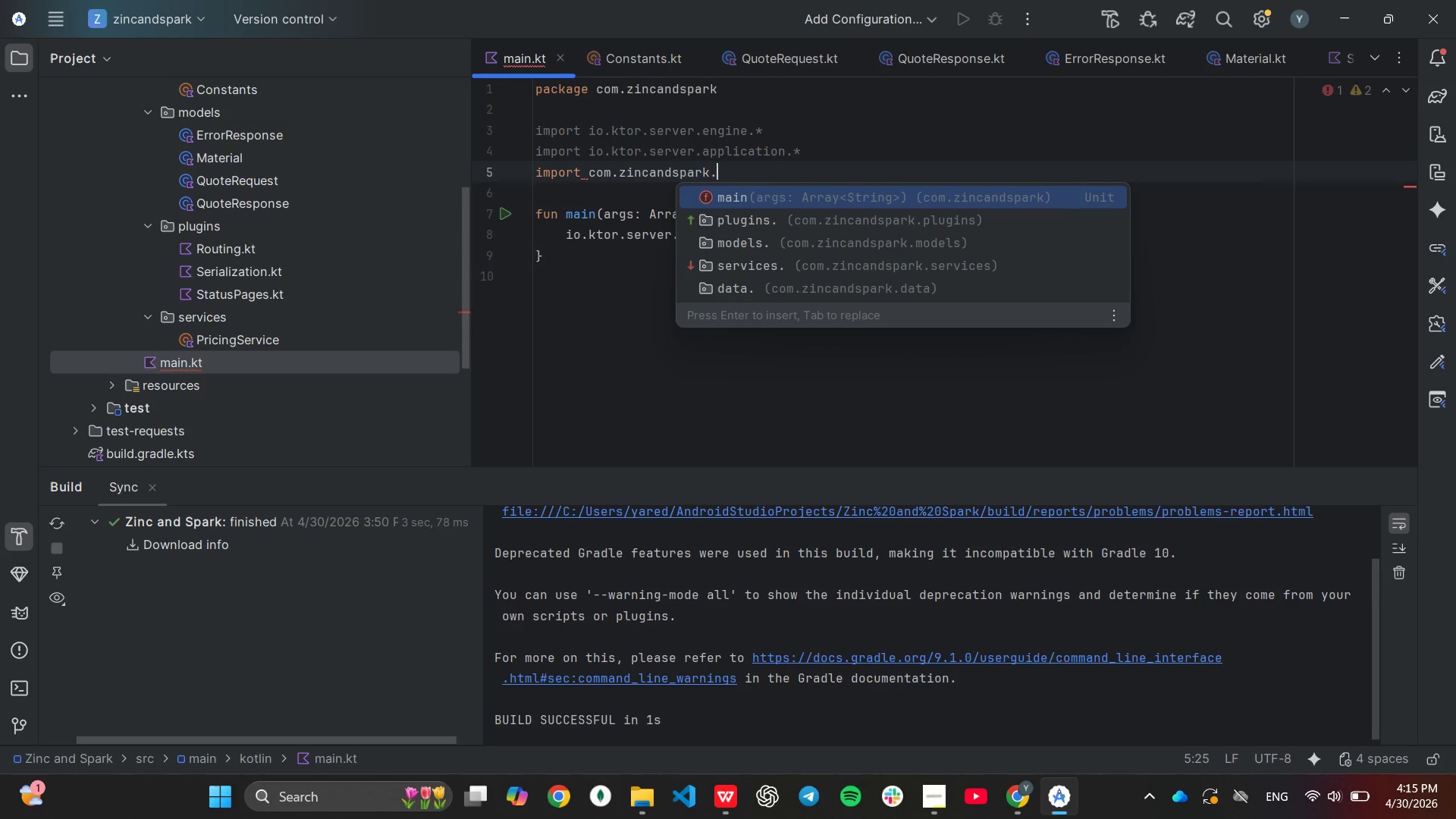 
key(ArrowDown)
 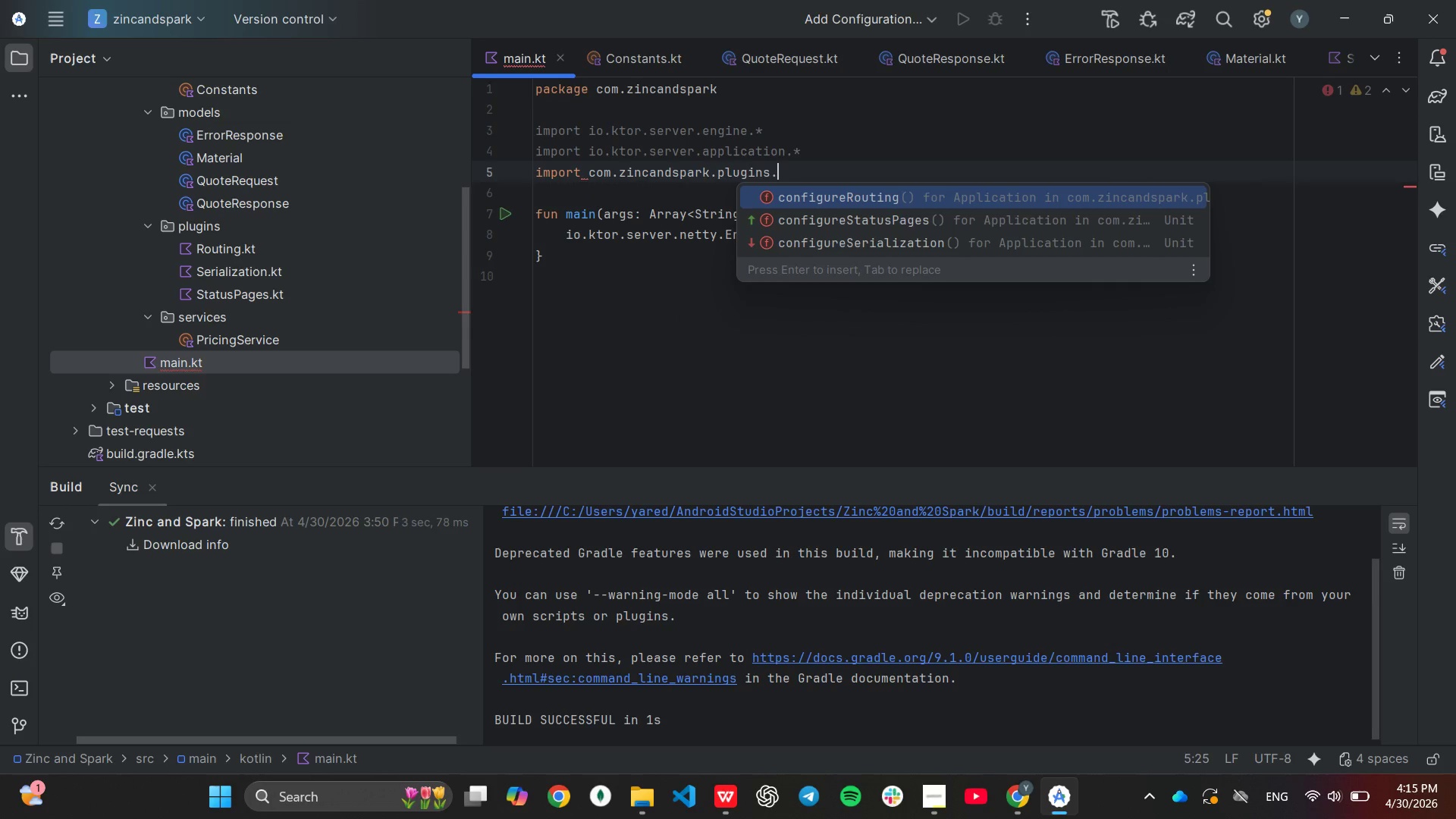 
key(Enter)
 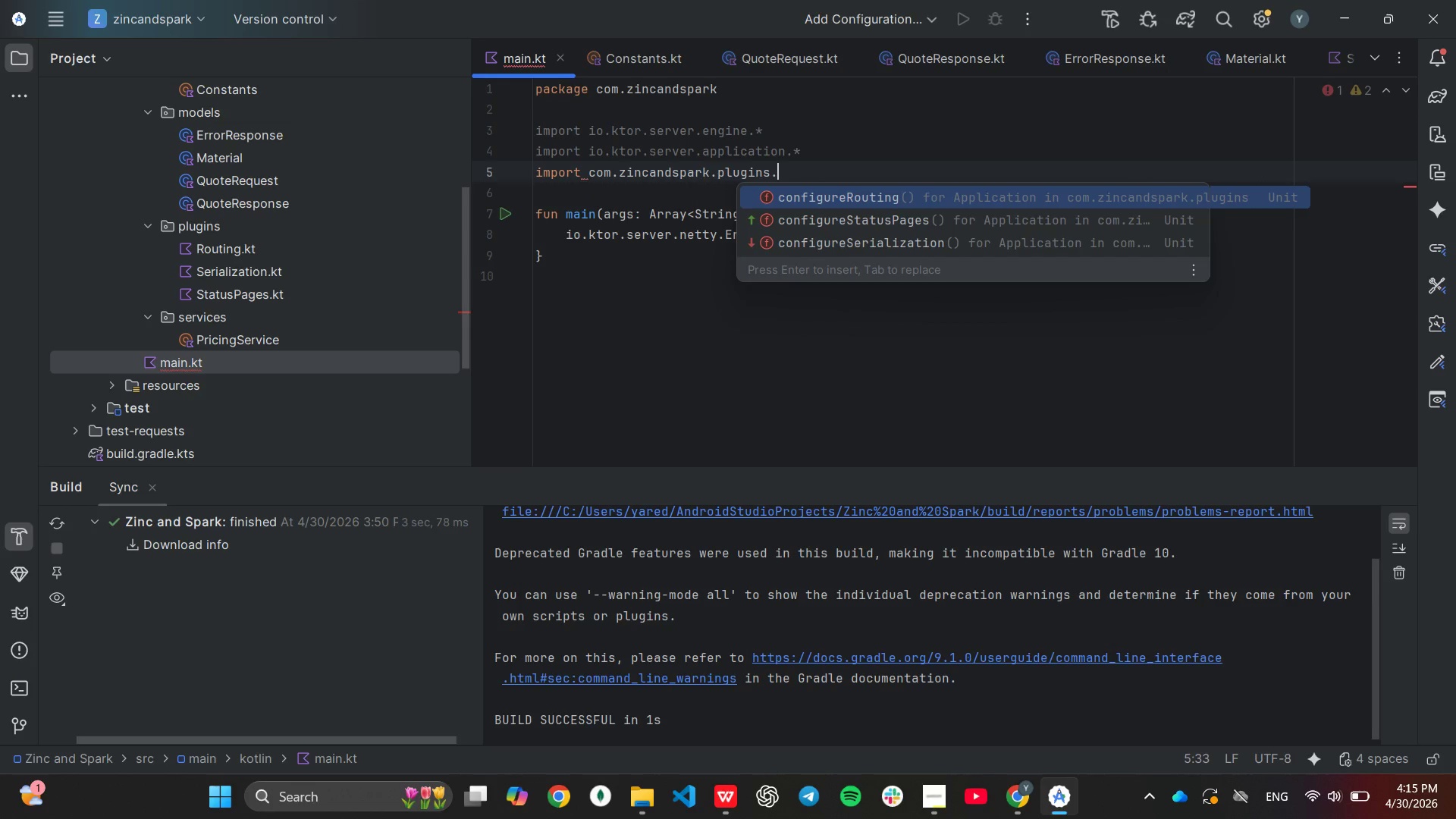 
key(Shift+8)
 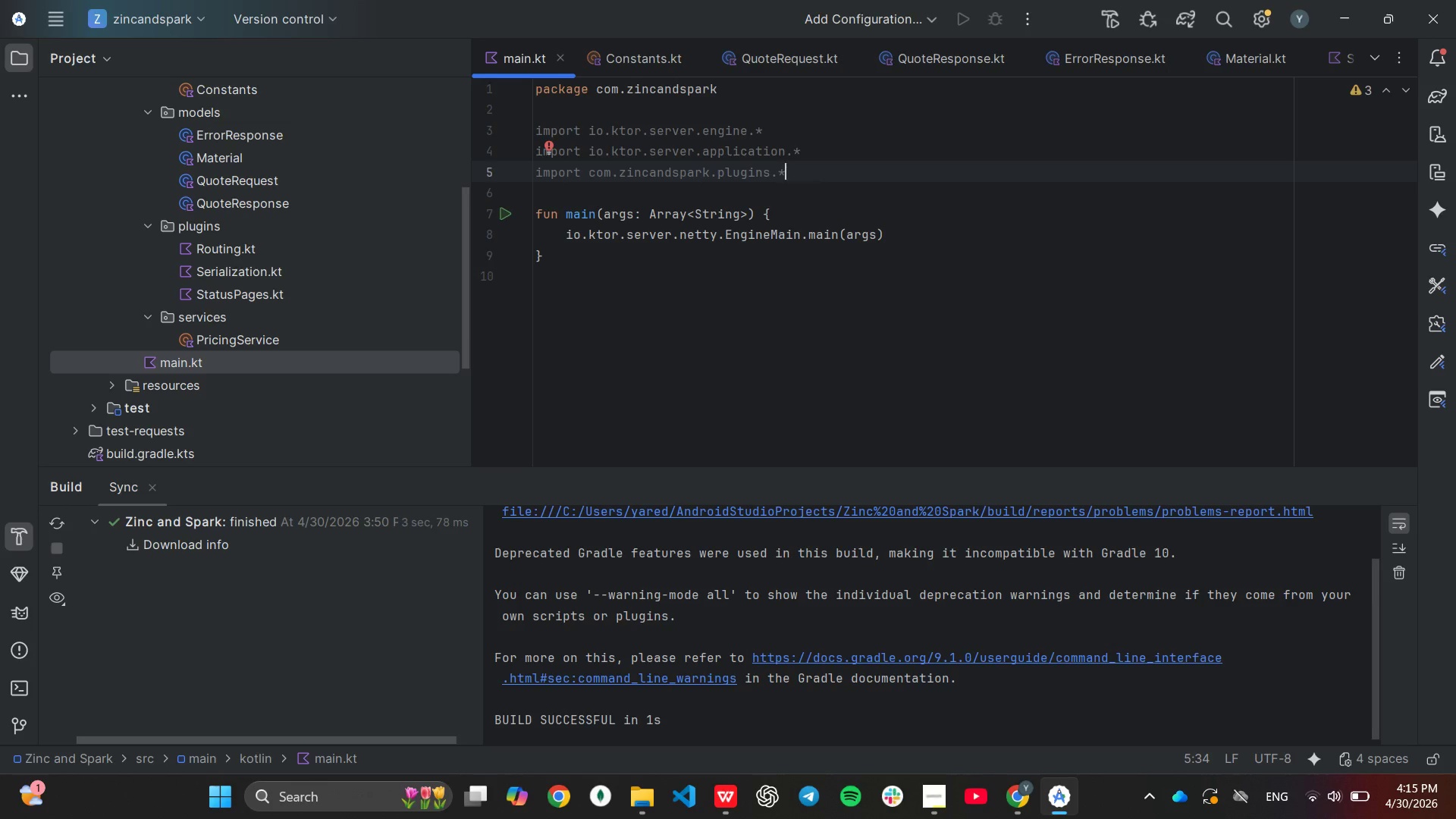 
wait(6.58)
 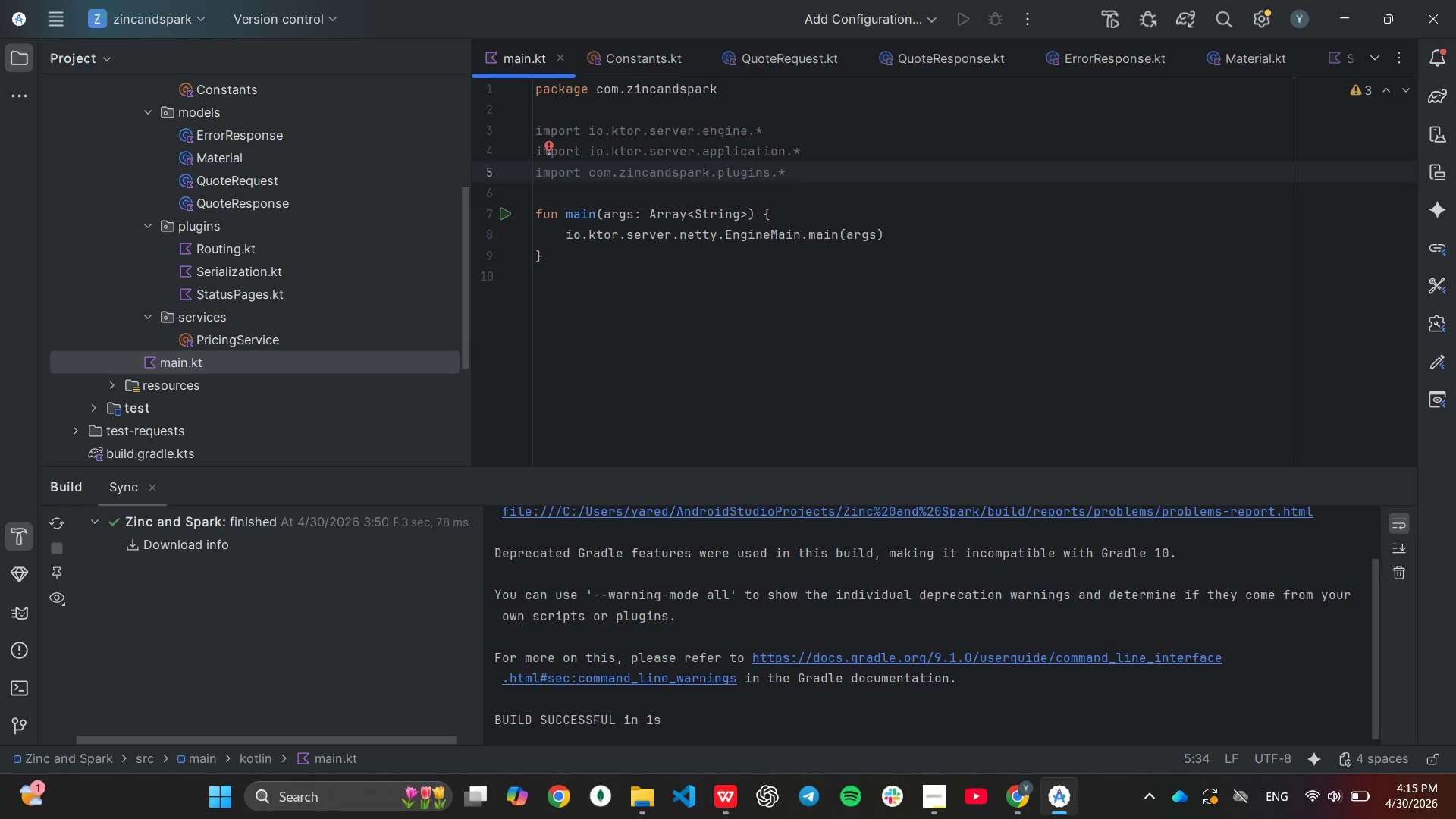 
key(ArrowUp)
 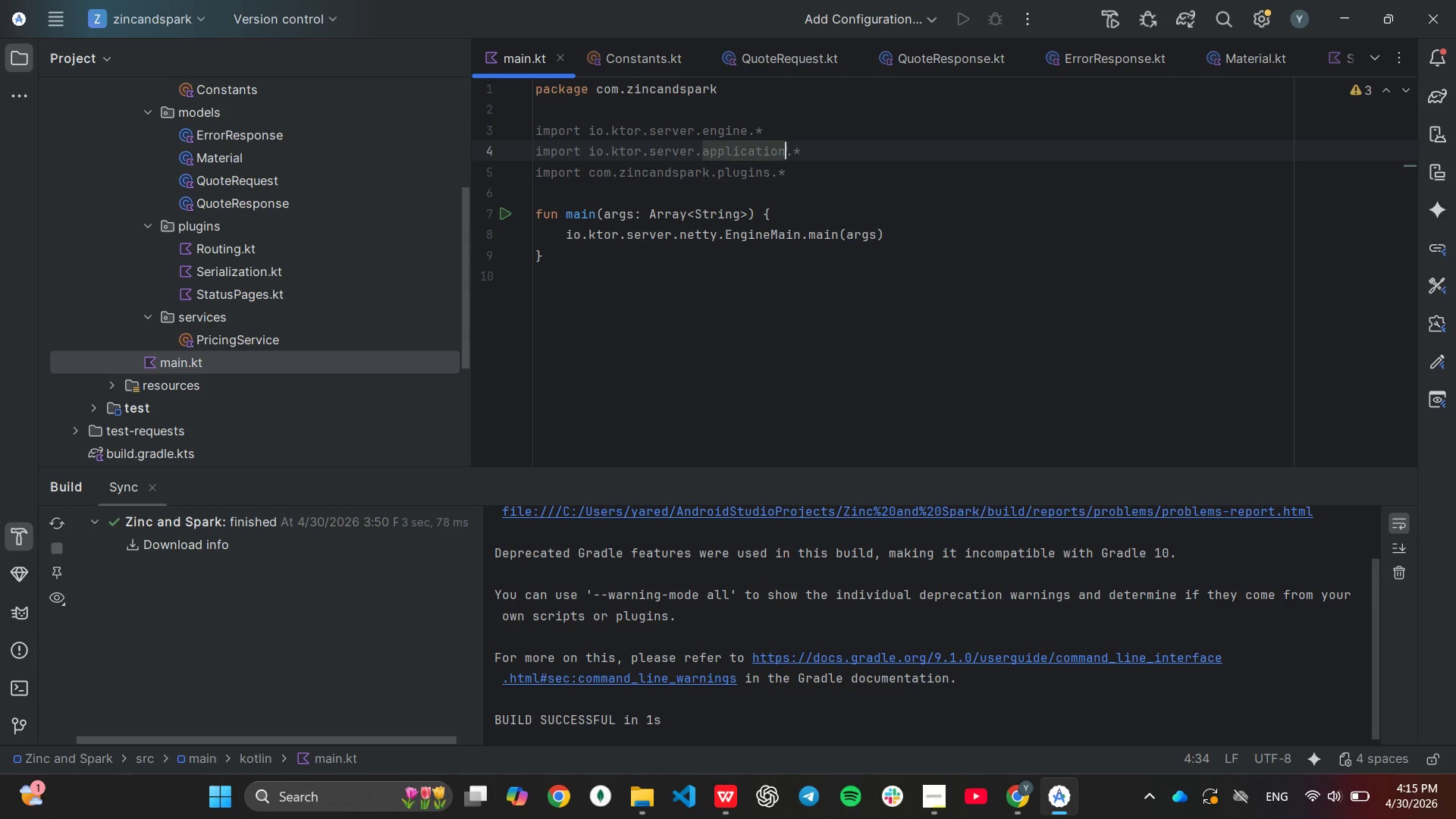 
key(ArrowUp)
 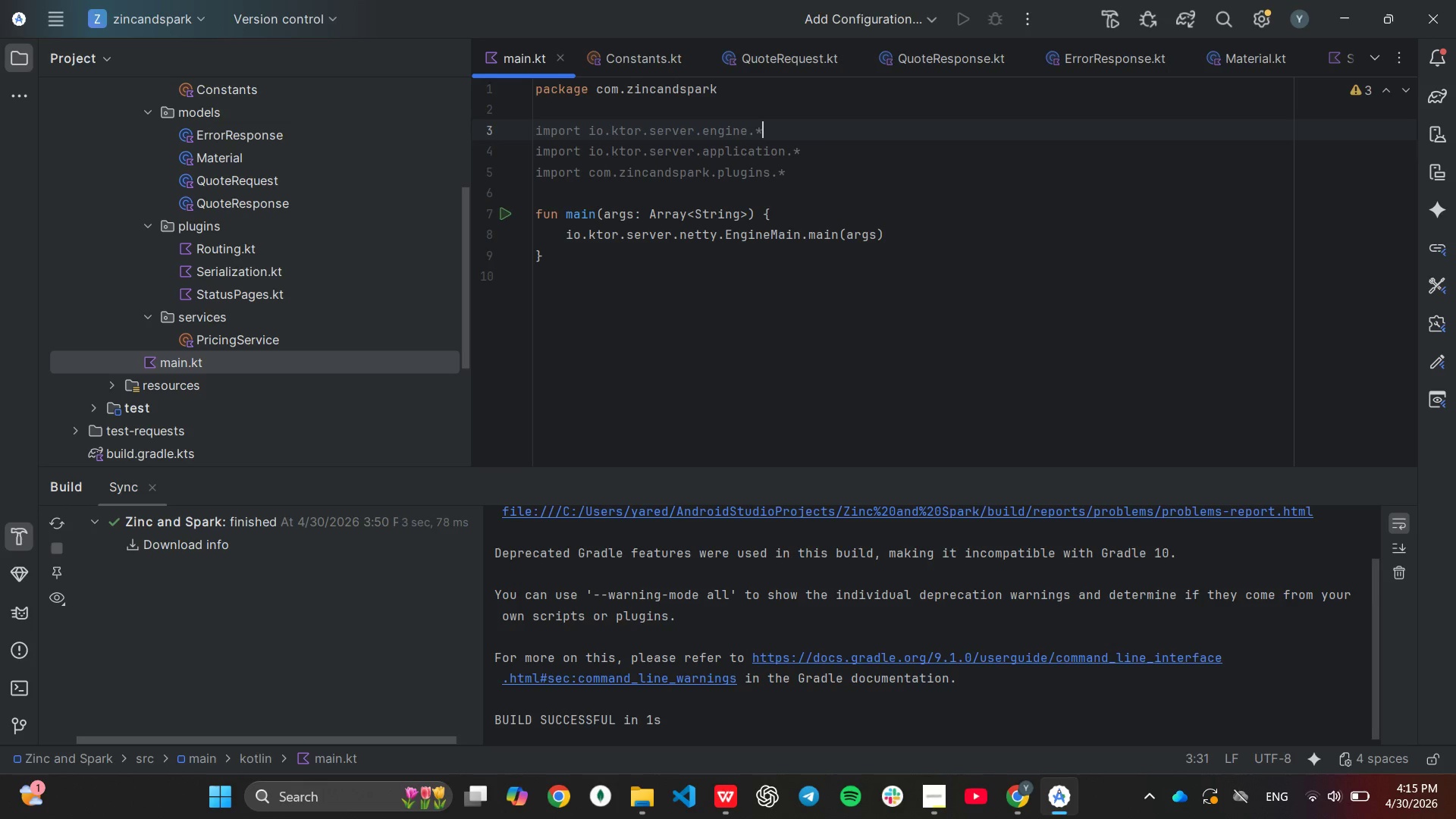 
key(Backspace)
key(Backspace)
key(Backspace)
key(Backspace)
key(Backspace)
key(Backspace)
key(Backspace)
key(Backspace)
type(ne)
 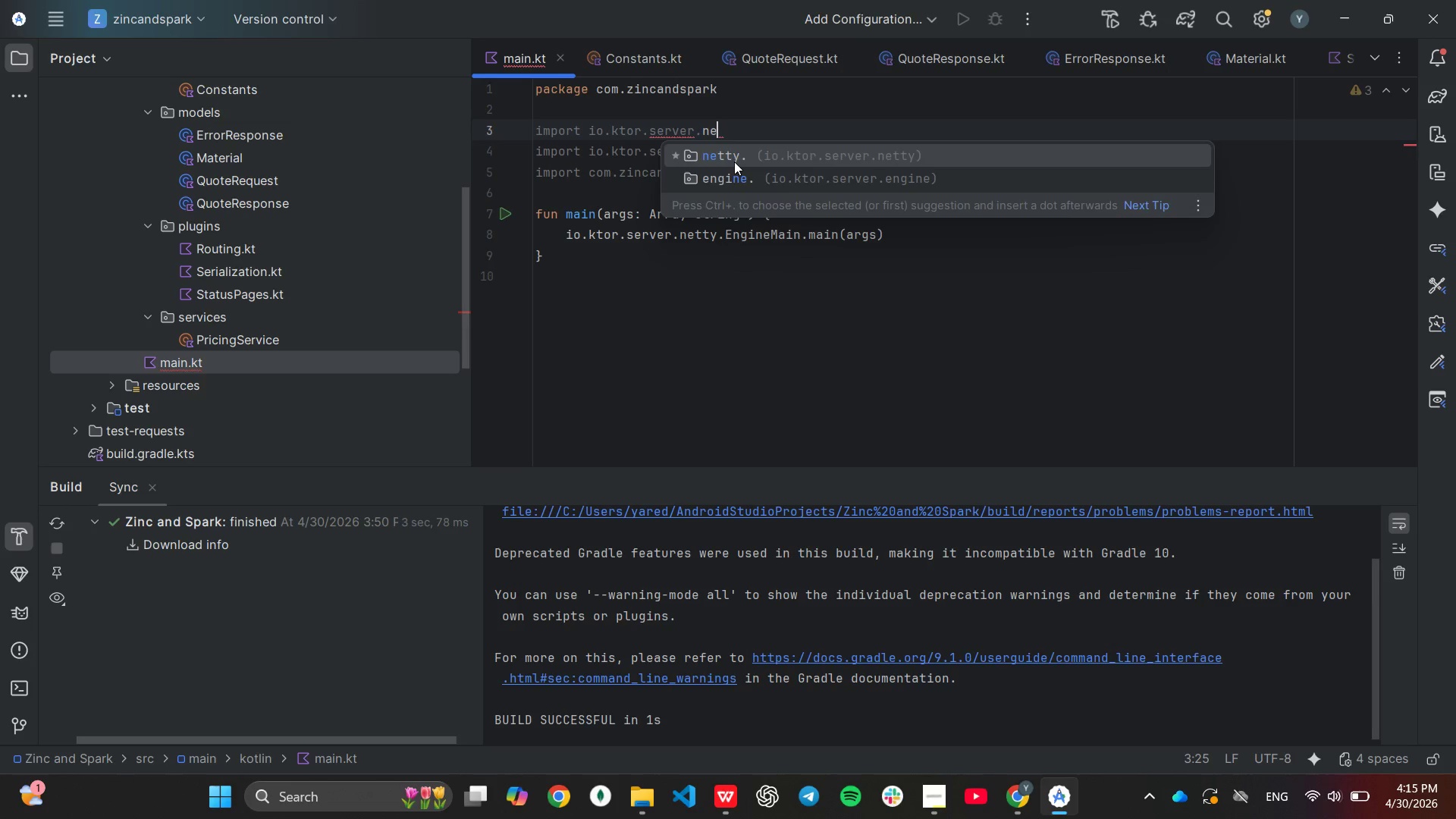 
key(Enter)
 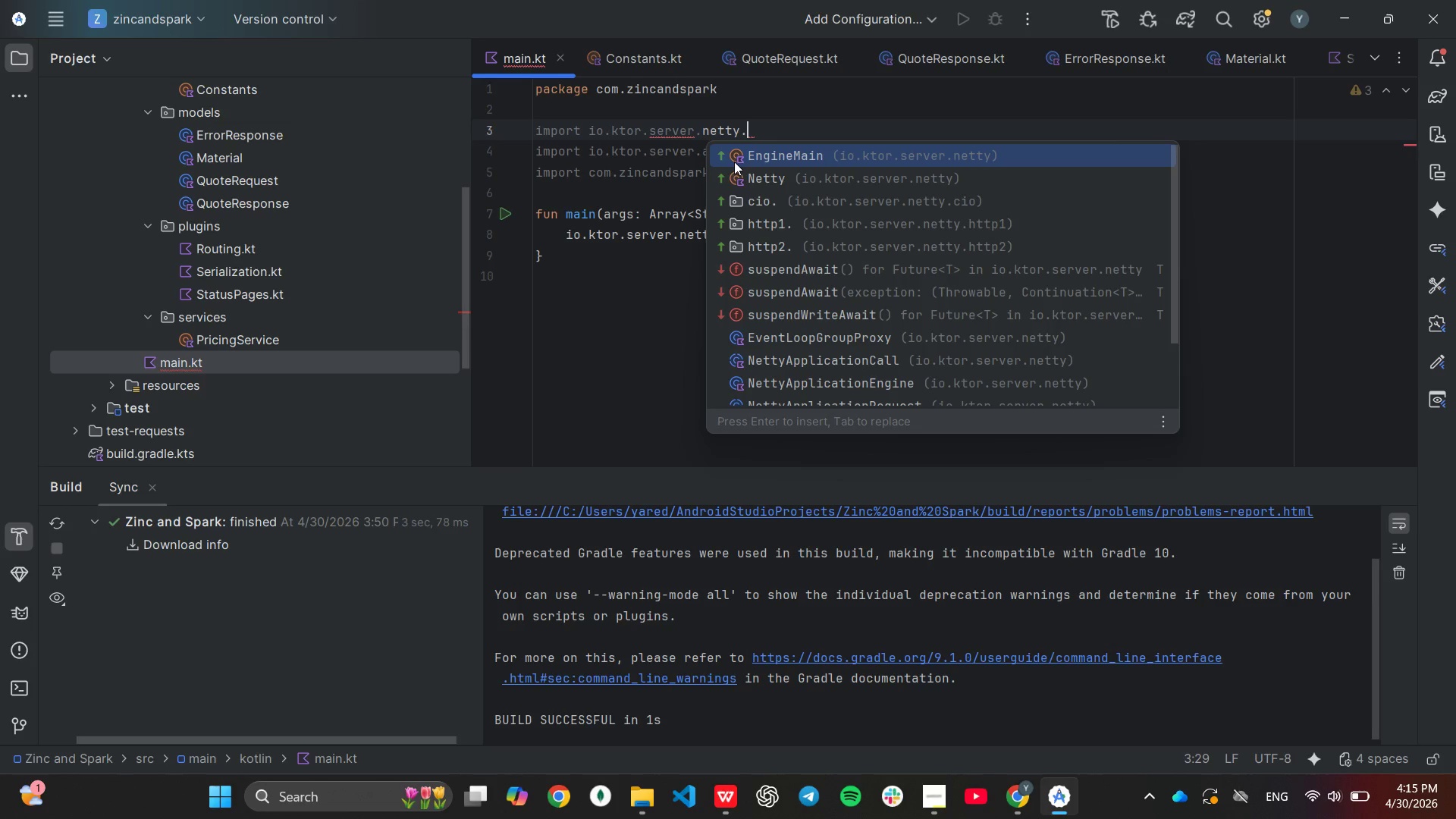 
key(Shift+8)
 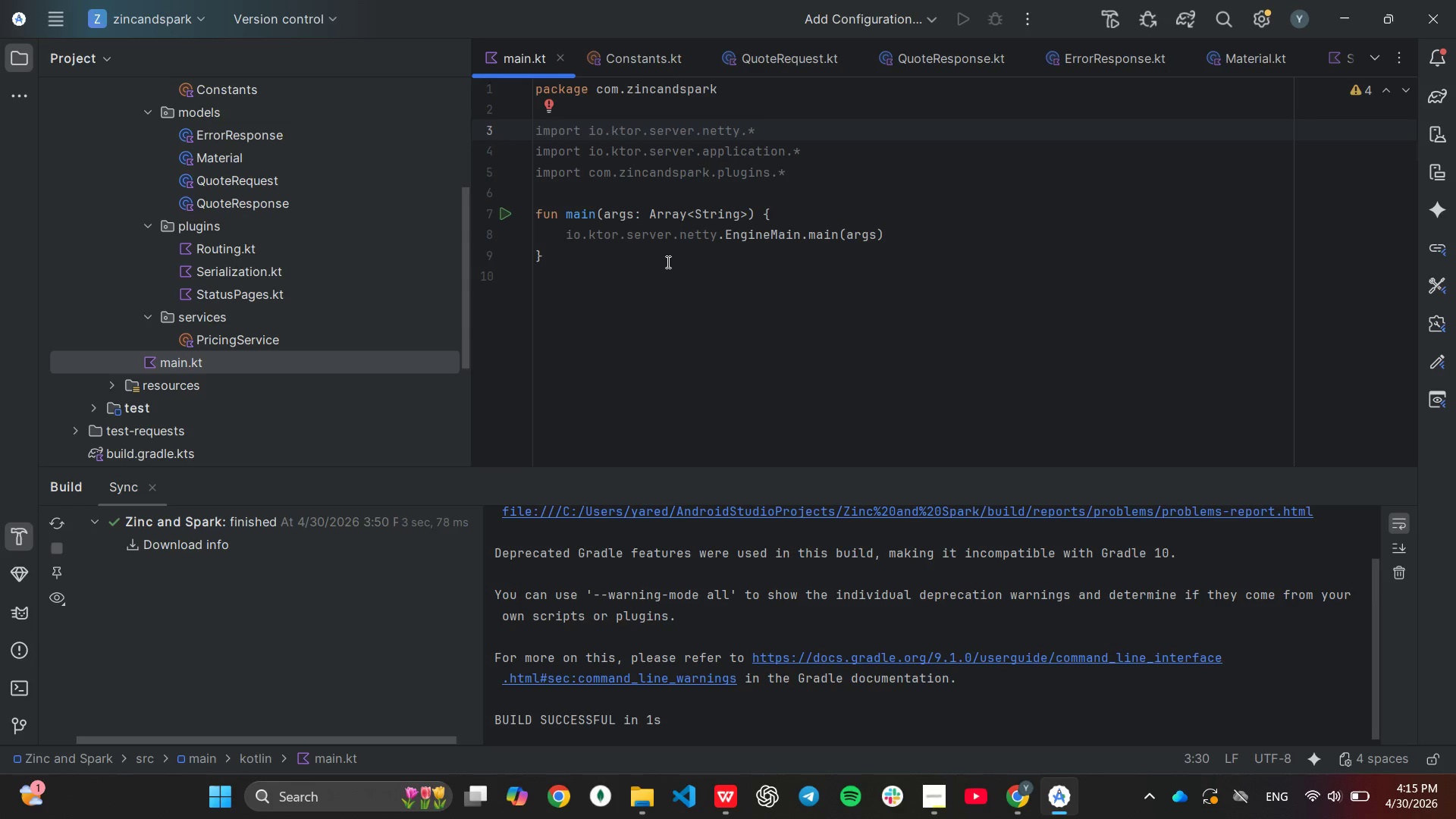 
wait(15.94)
 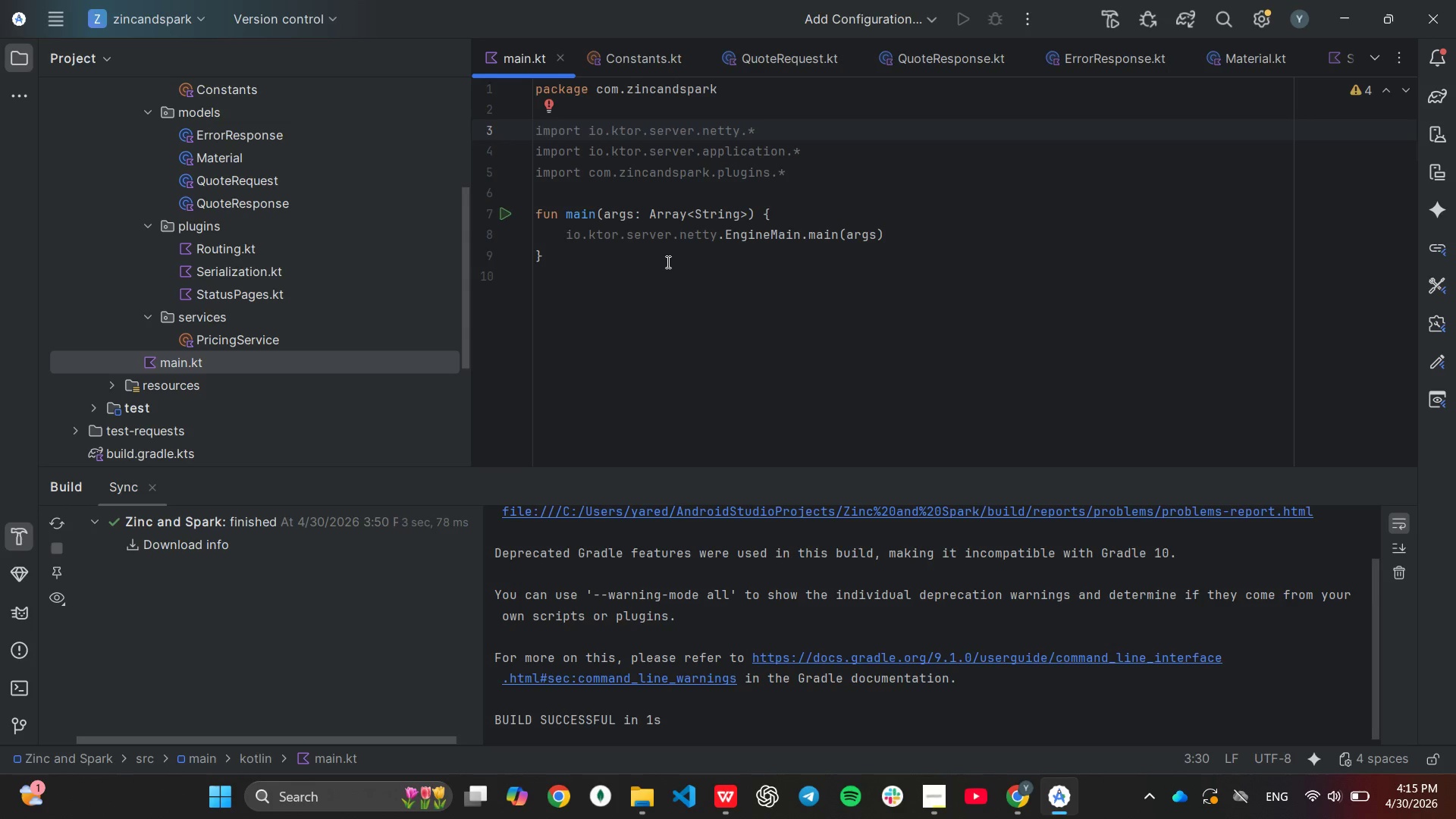 
left_click_drag(start_coordinate=[564, 234], to_coordinate=[892, 234])
 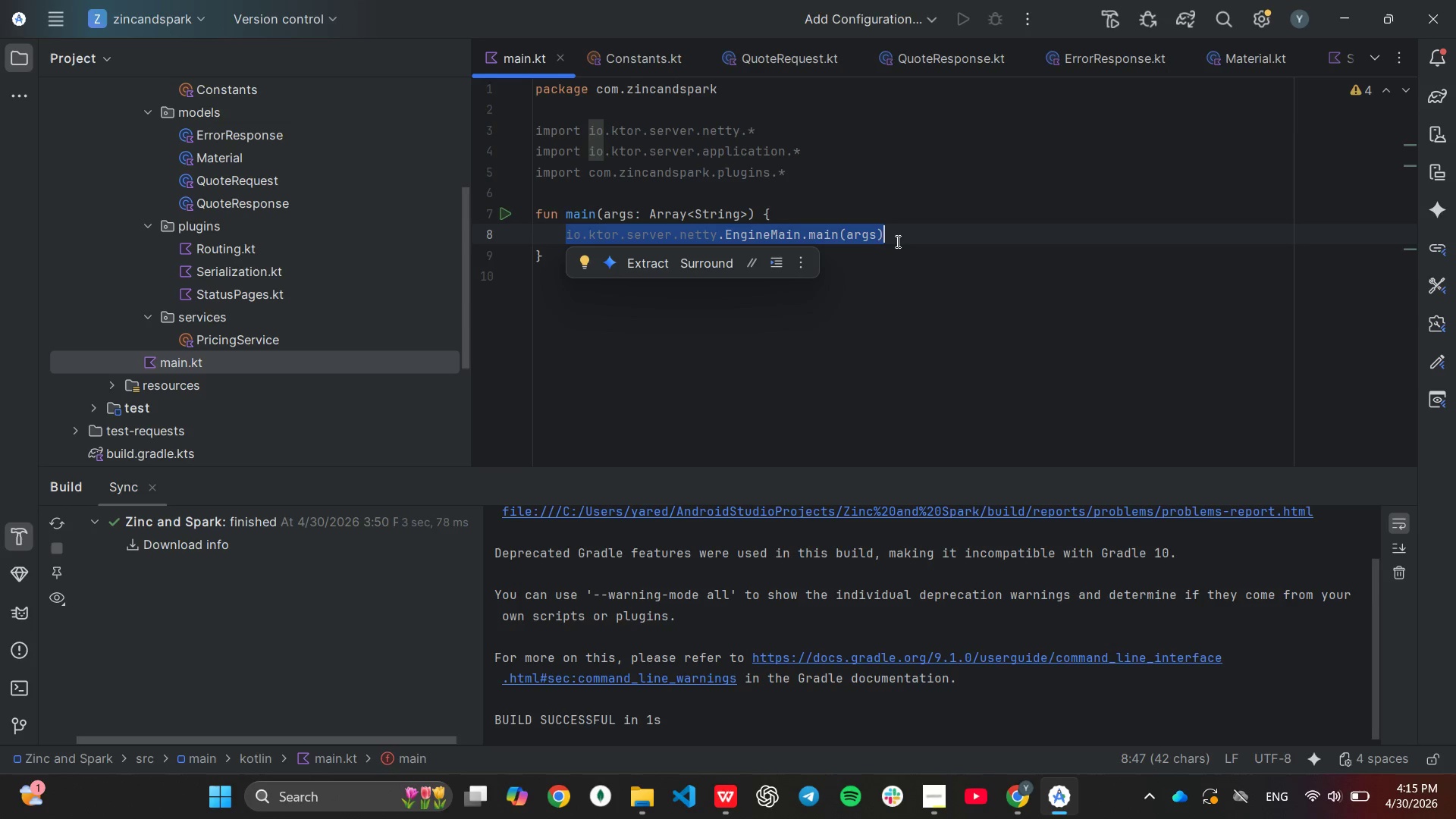 
type(unit)
key(Backspace)
key(Backspace)
key(Backspace)
key(Backspace)
type(Unit = Engine)
 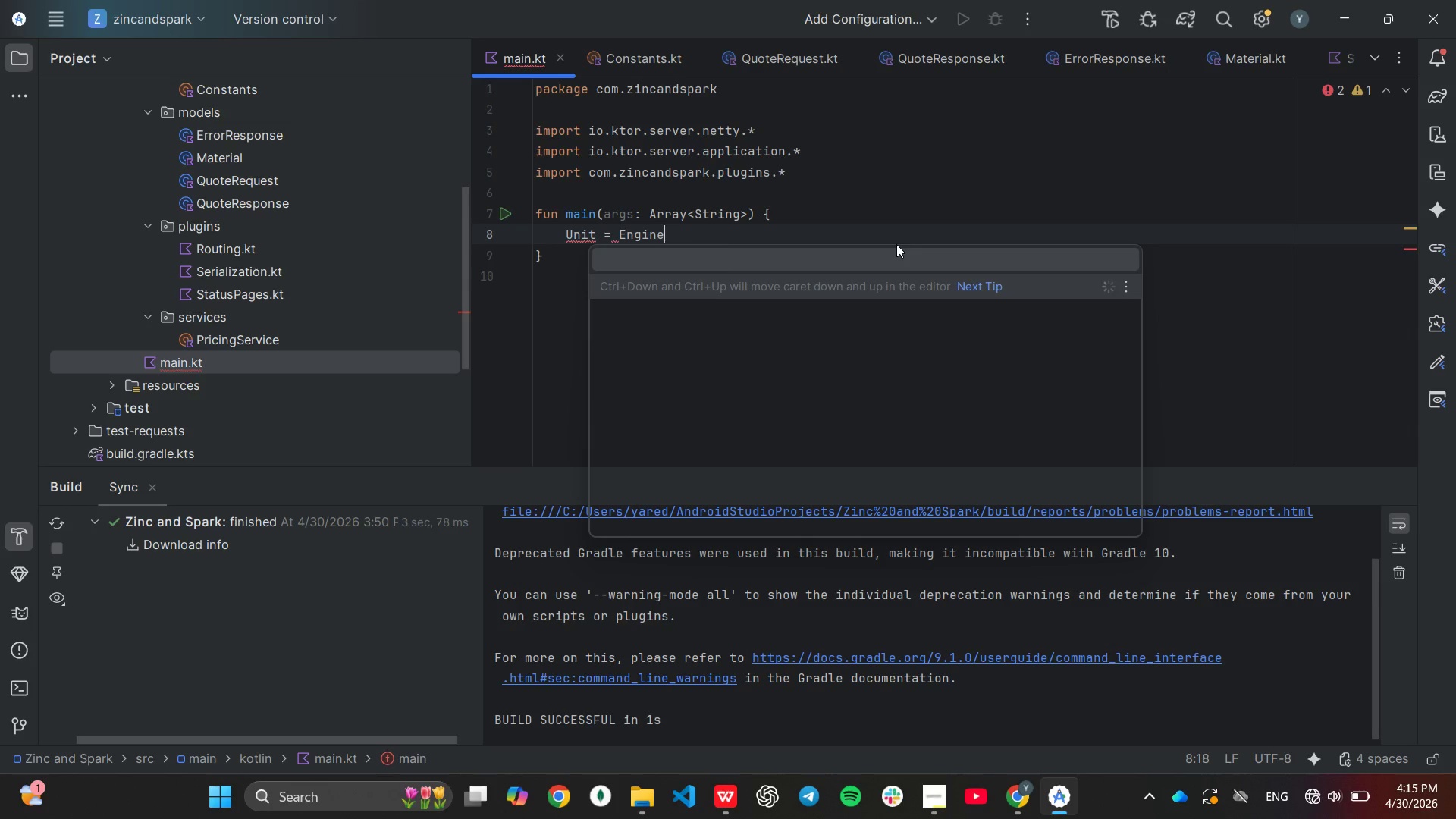 
hold_key(key=ShiftLeft, duration=0.44)
 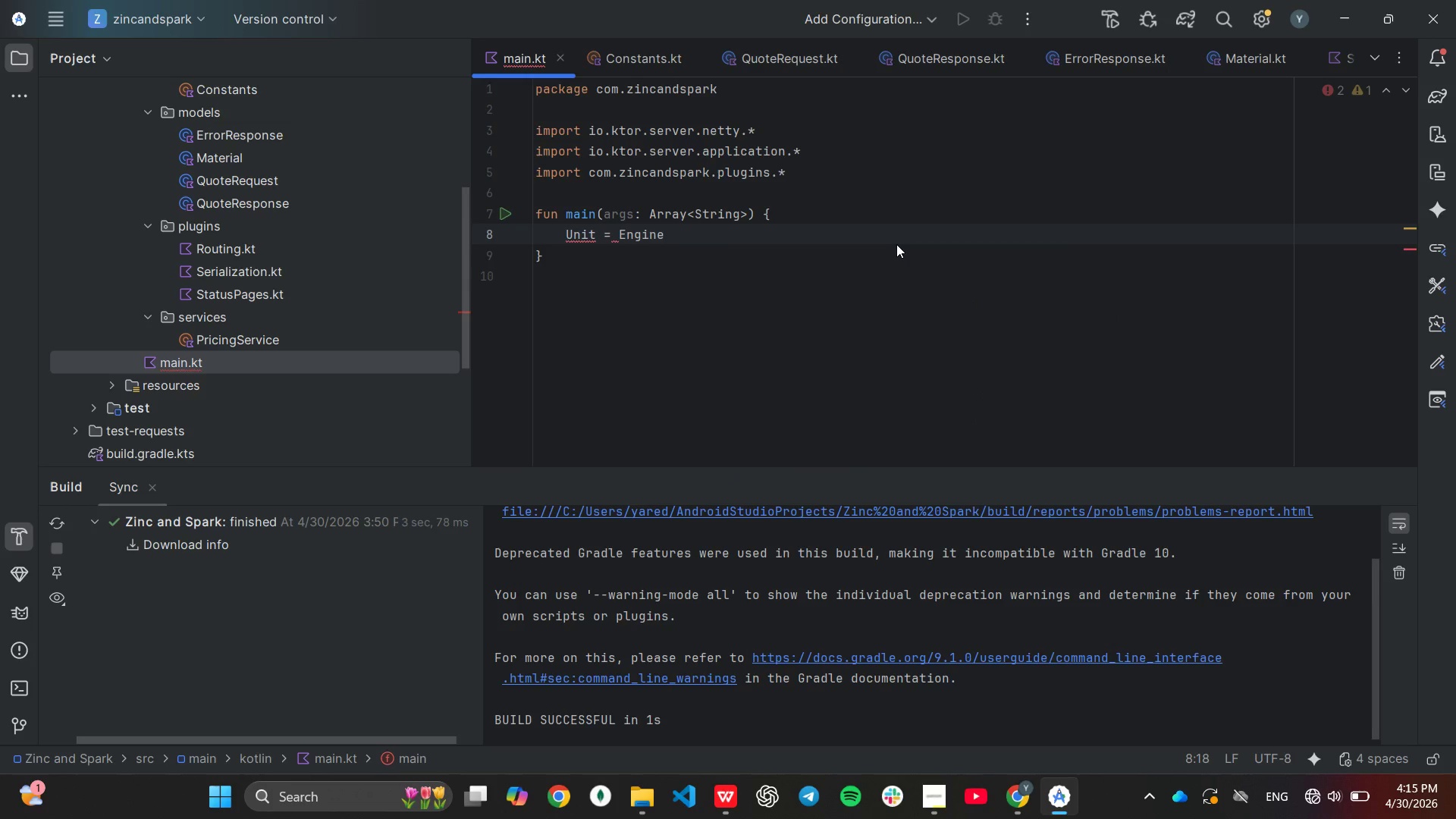 
key(Enter)
 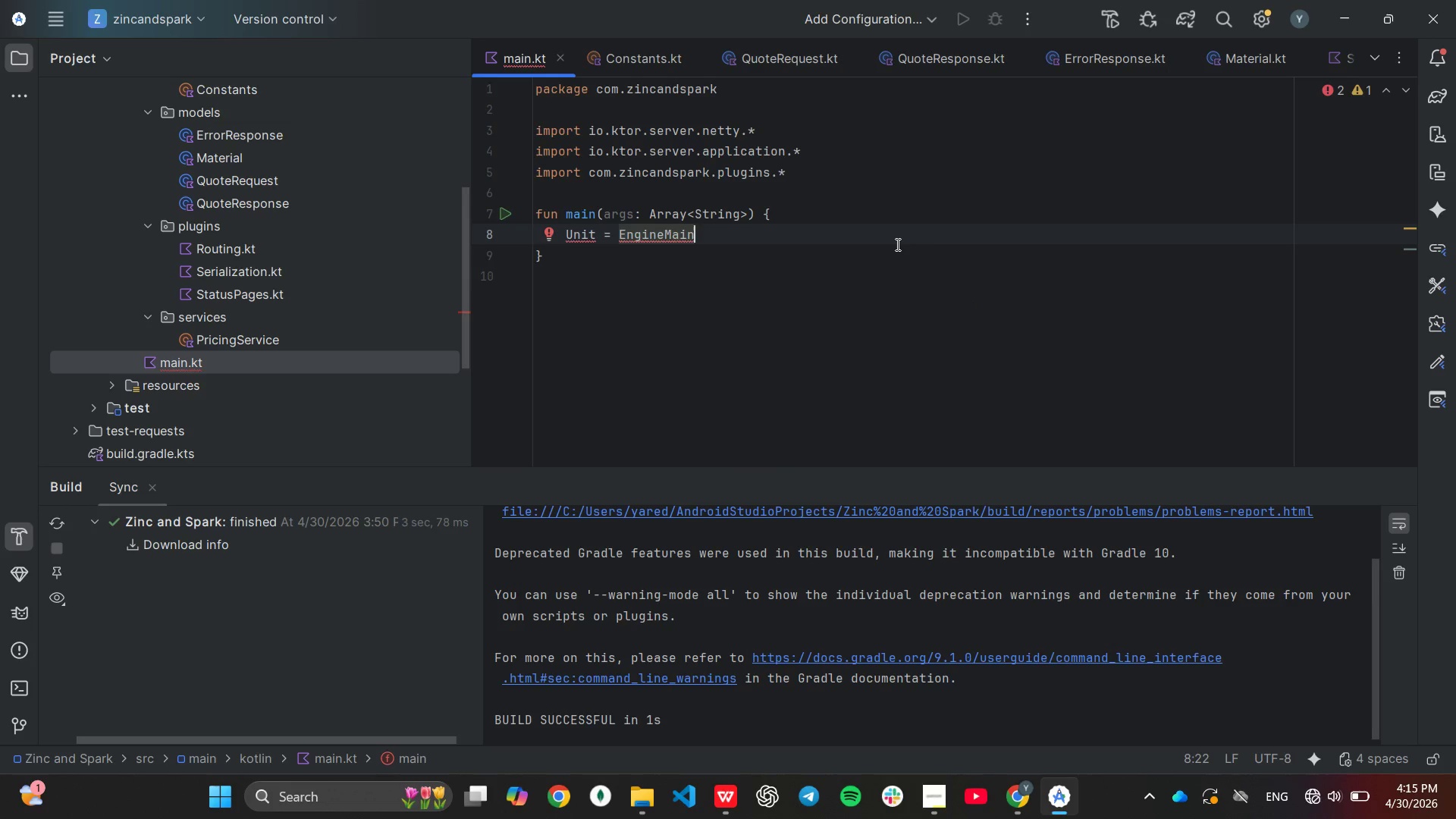 
key(Period)
 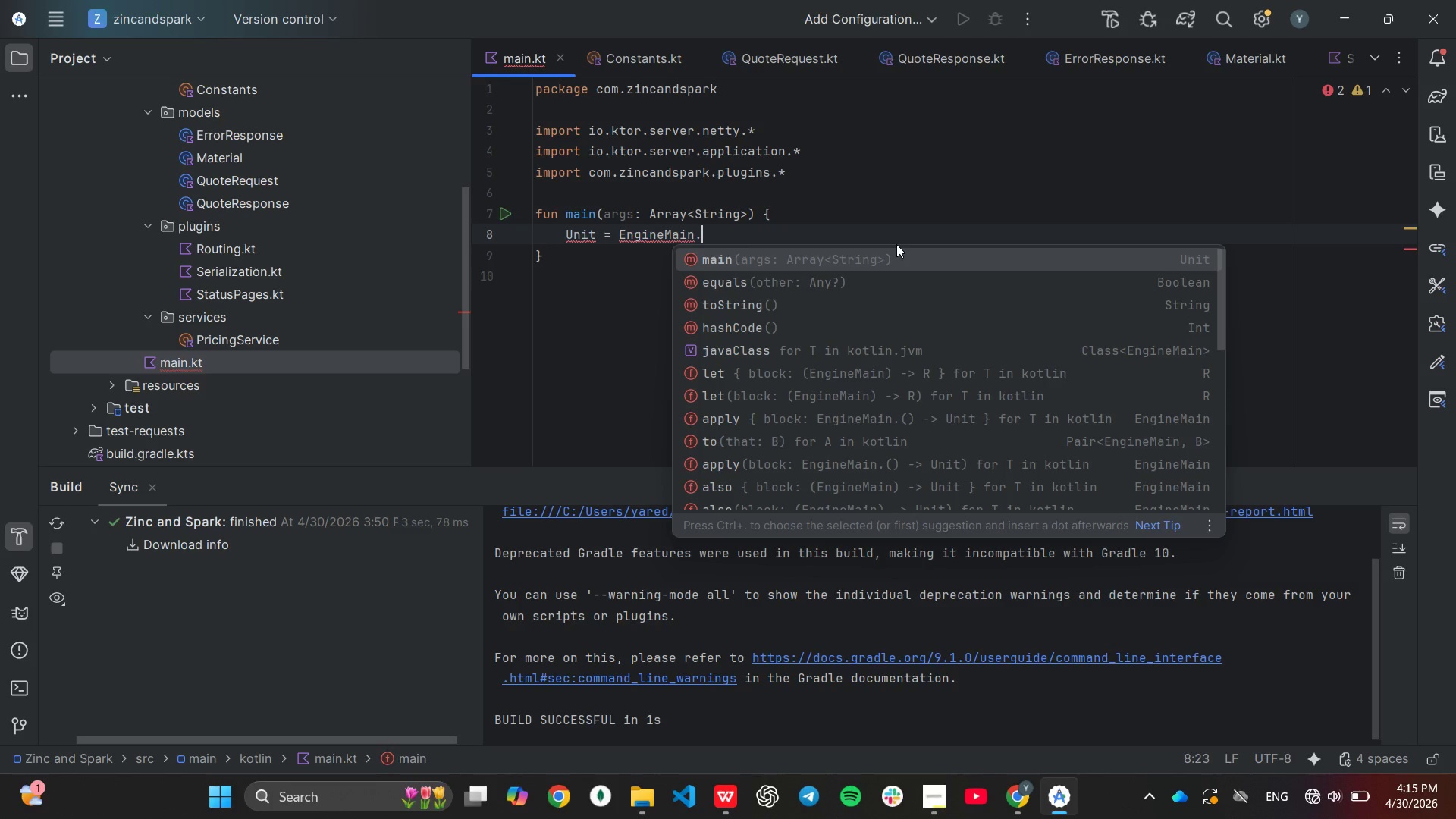 
key(Enter)
 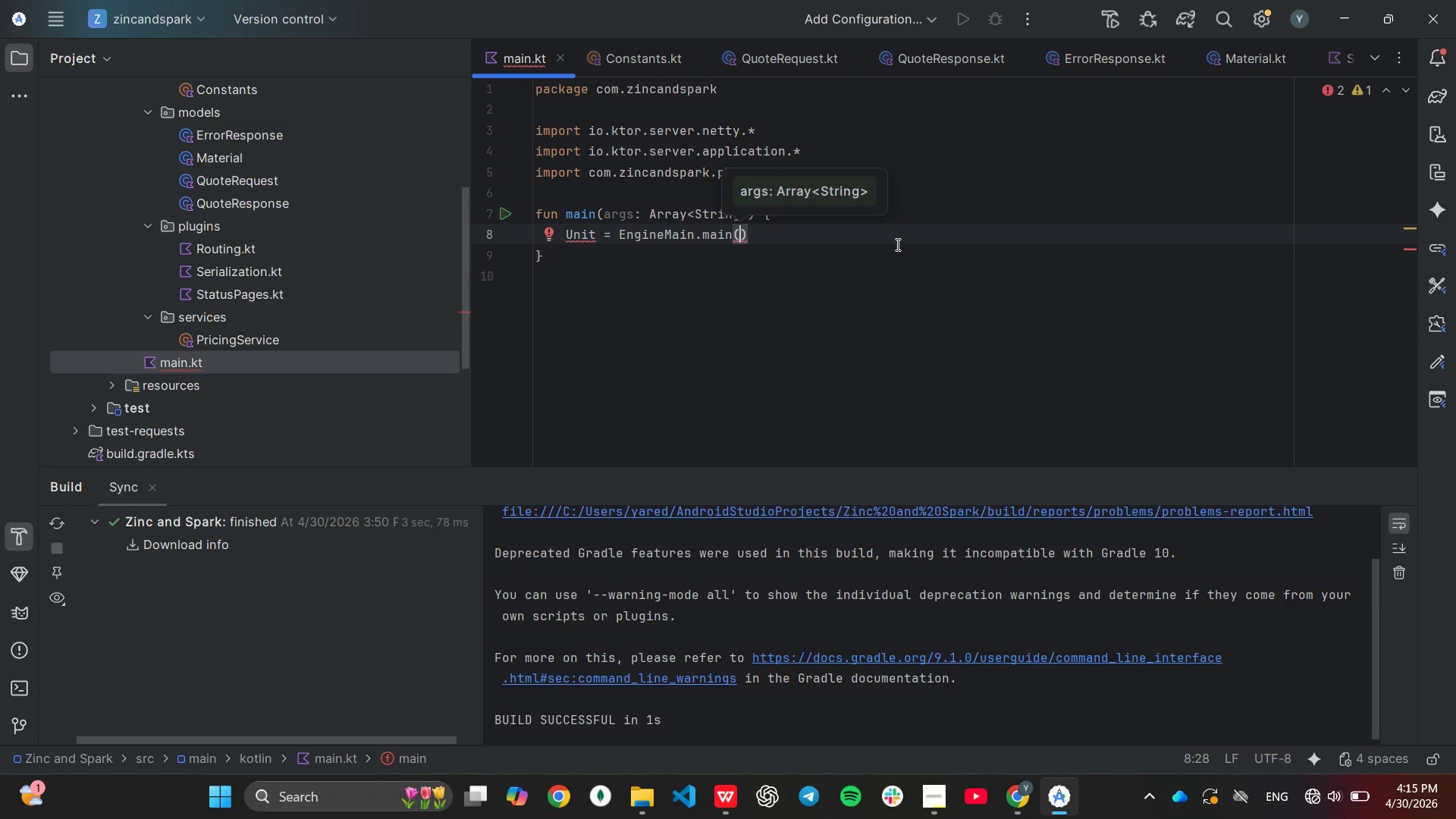 
type(ar)
 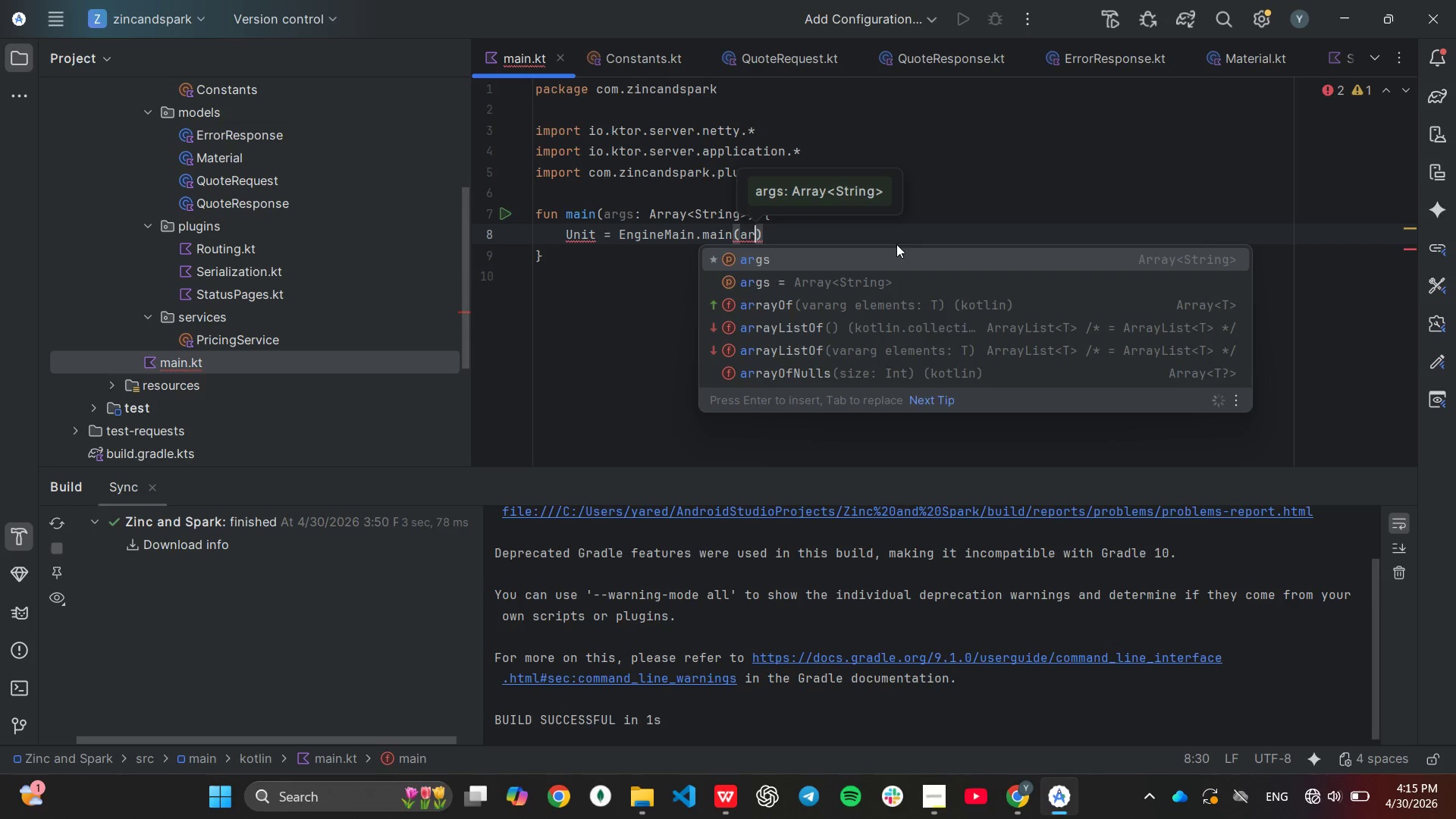 
key(Enter)
 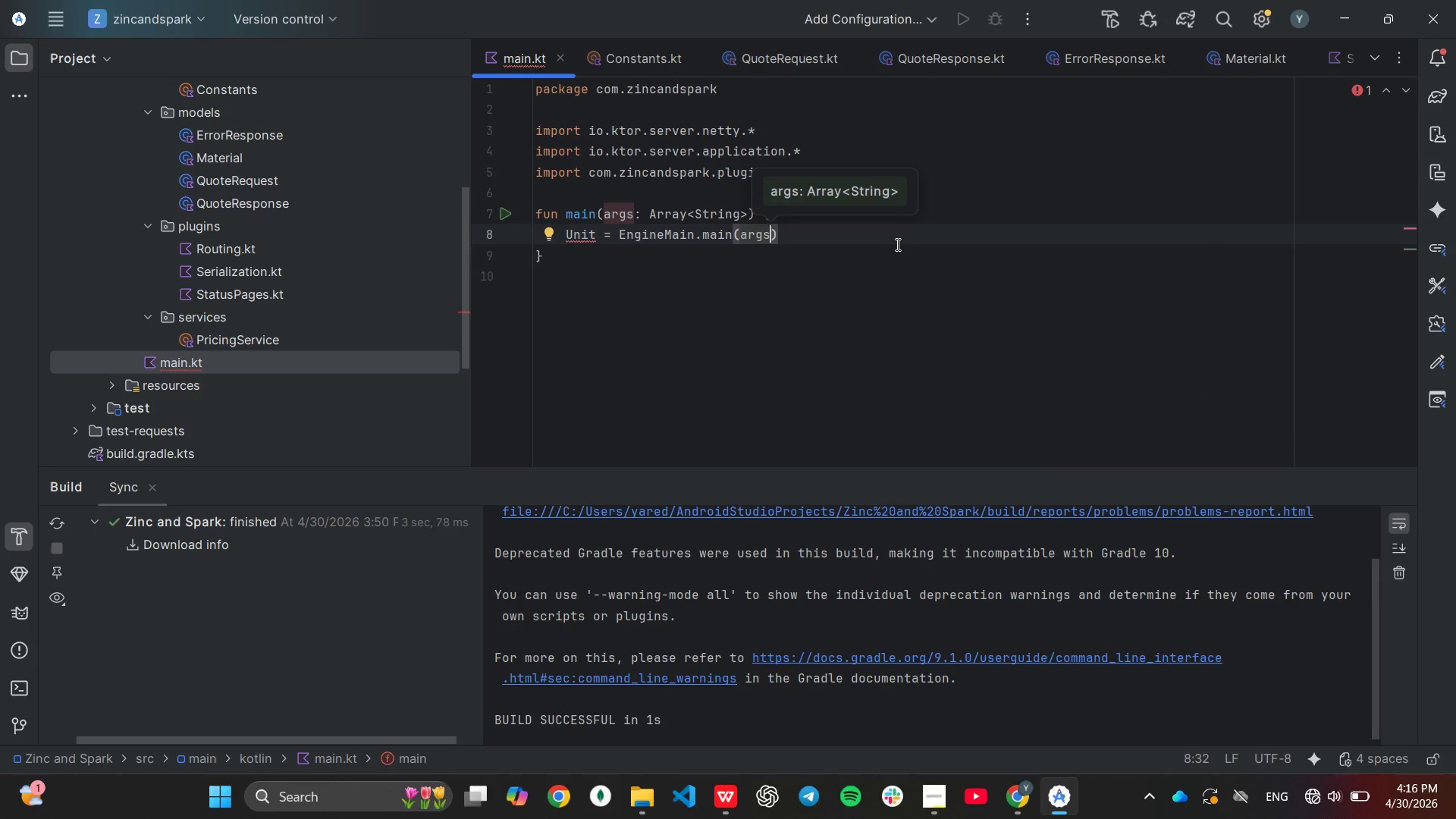 
key(ArrowDown)
 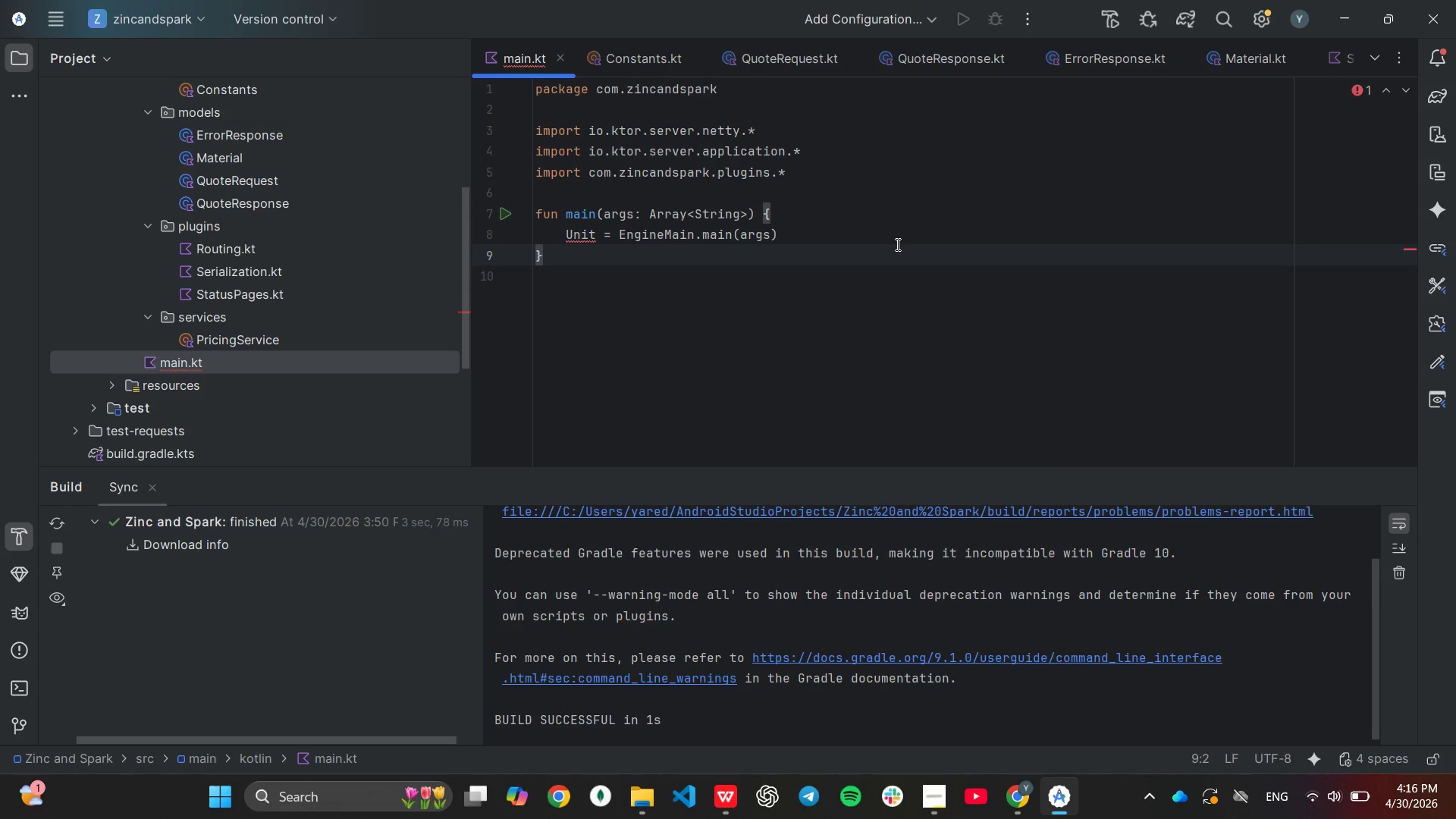 
wait(10.28)
 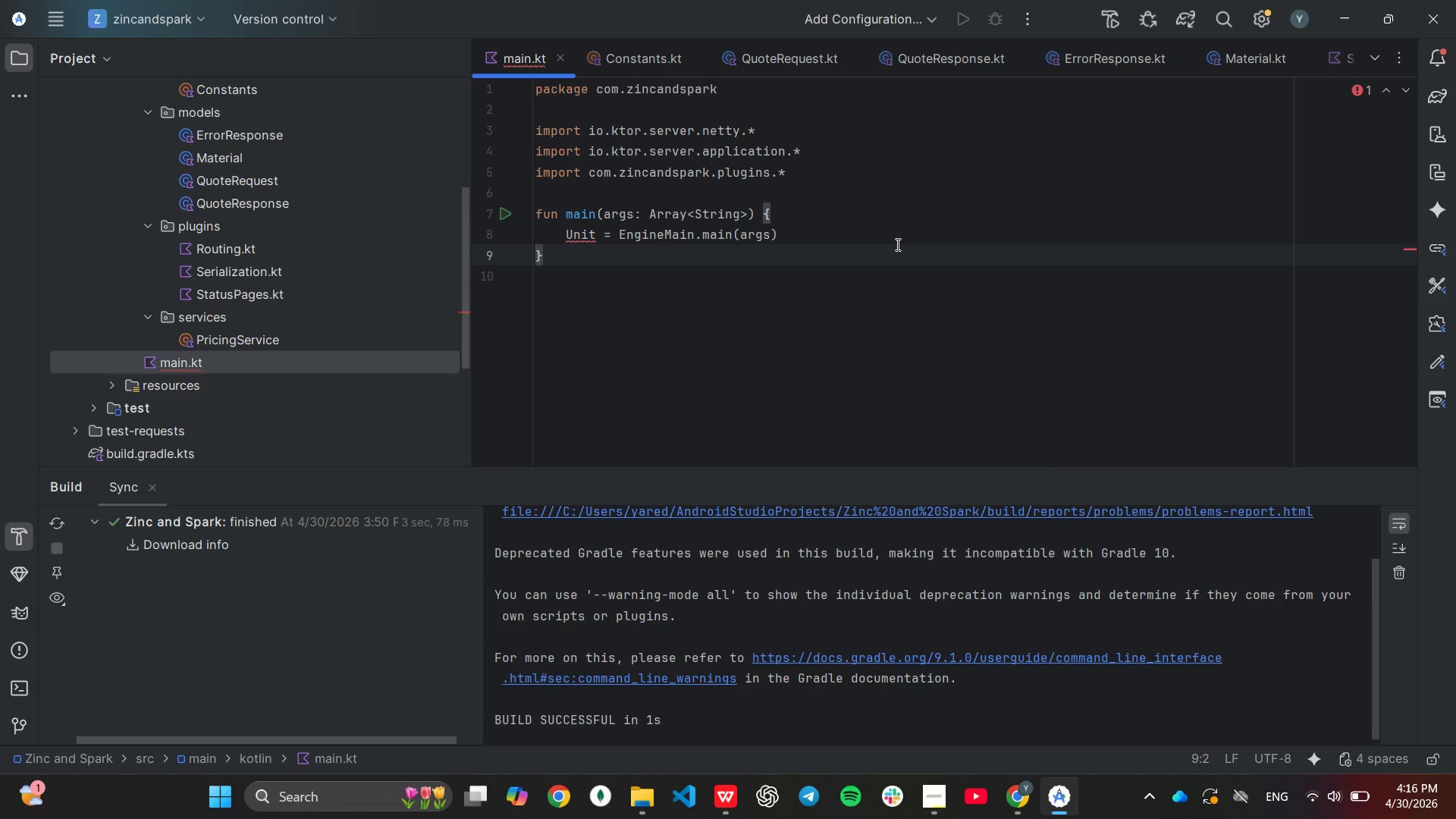 
key(Backspace)
 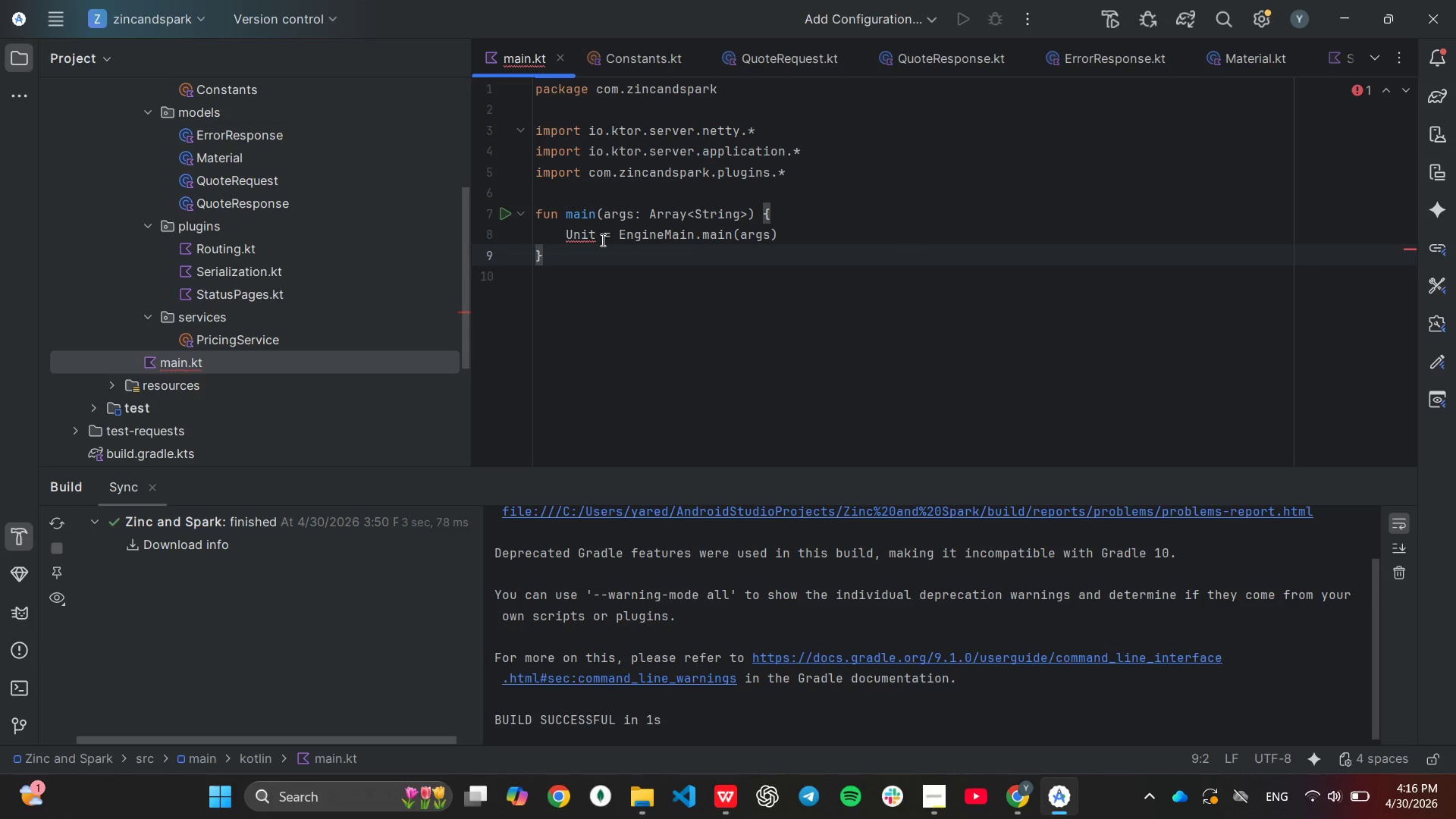 
key(Backspace)
 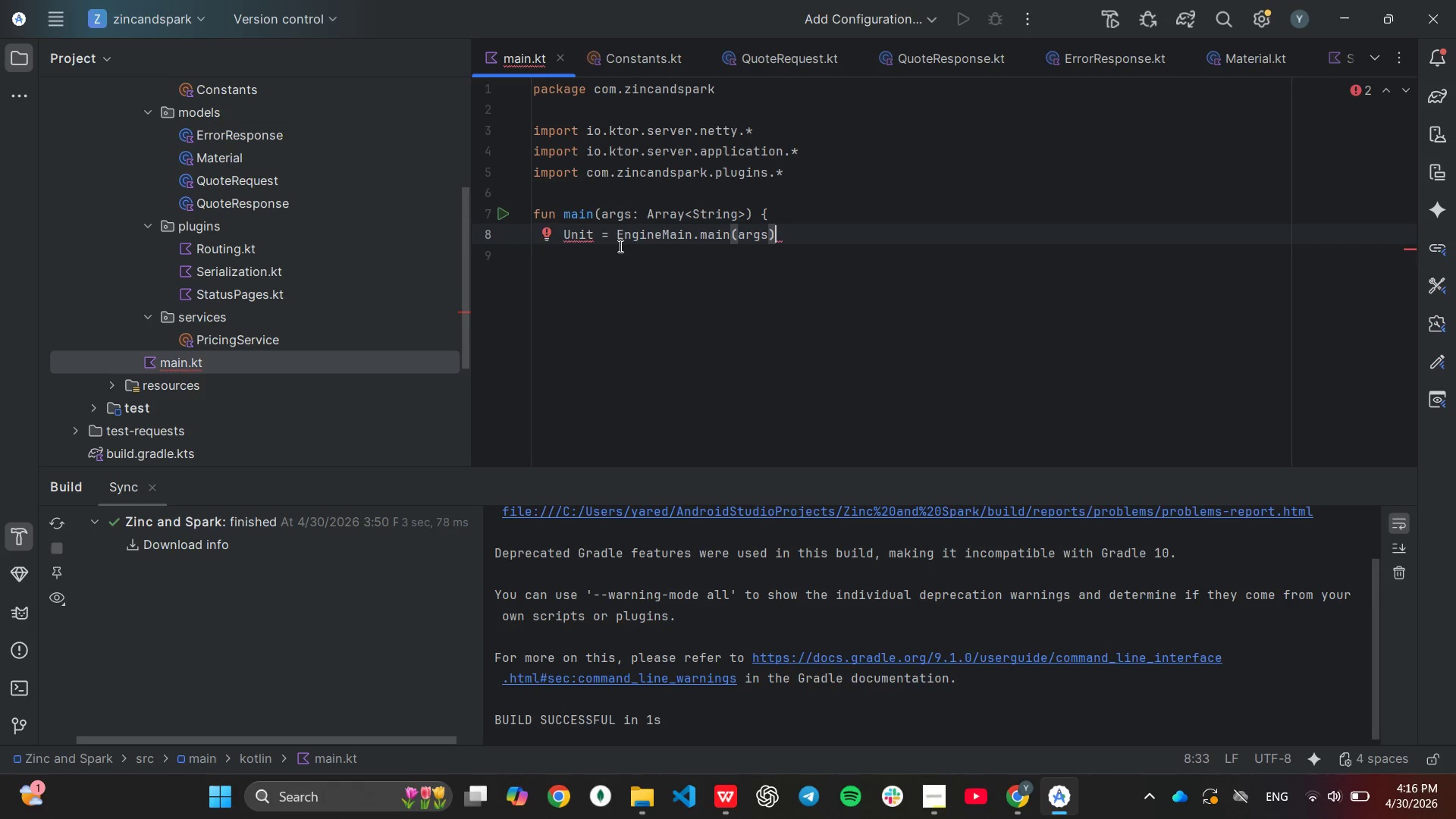 
left_click([619, 241])
 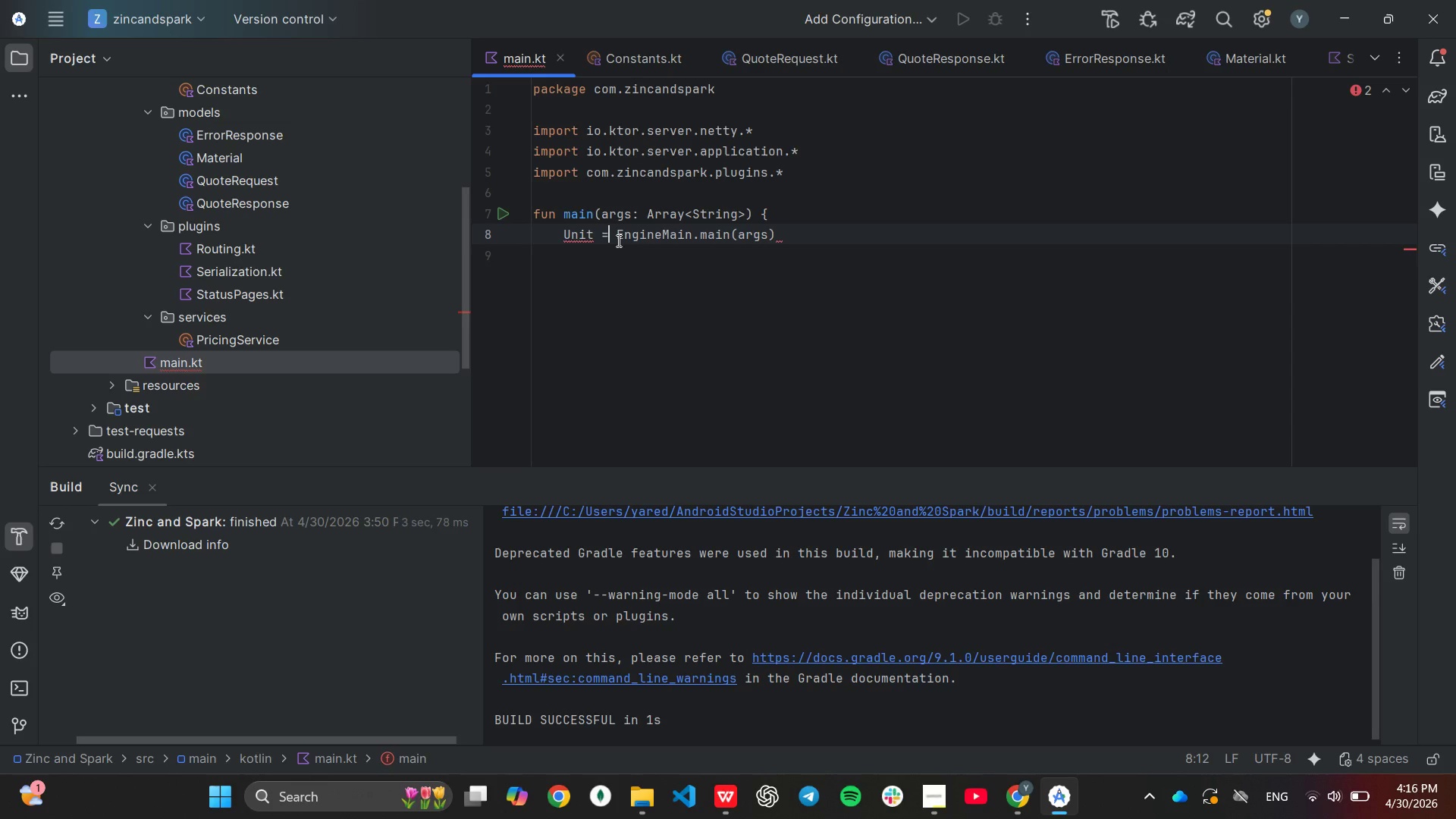 
key(ArrowLeft)
 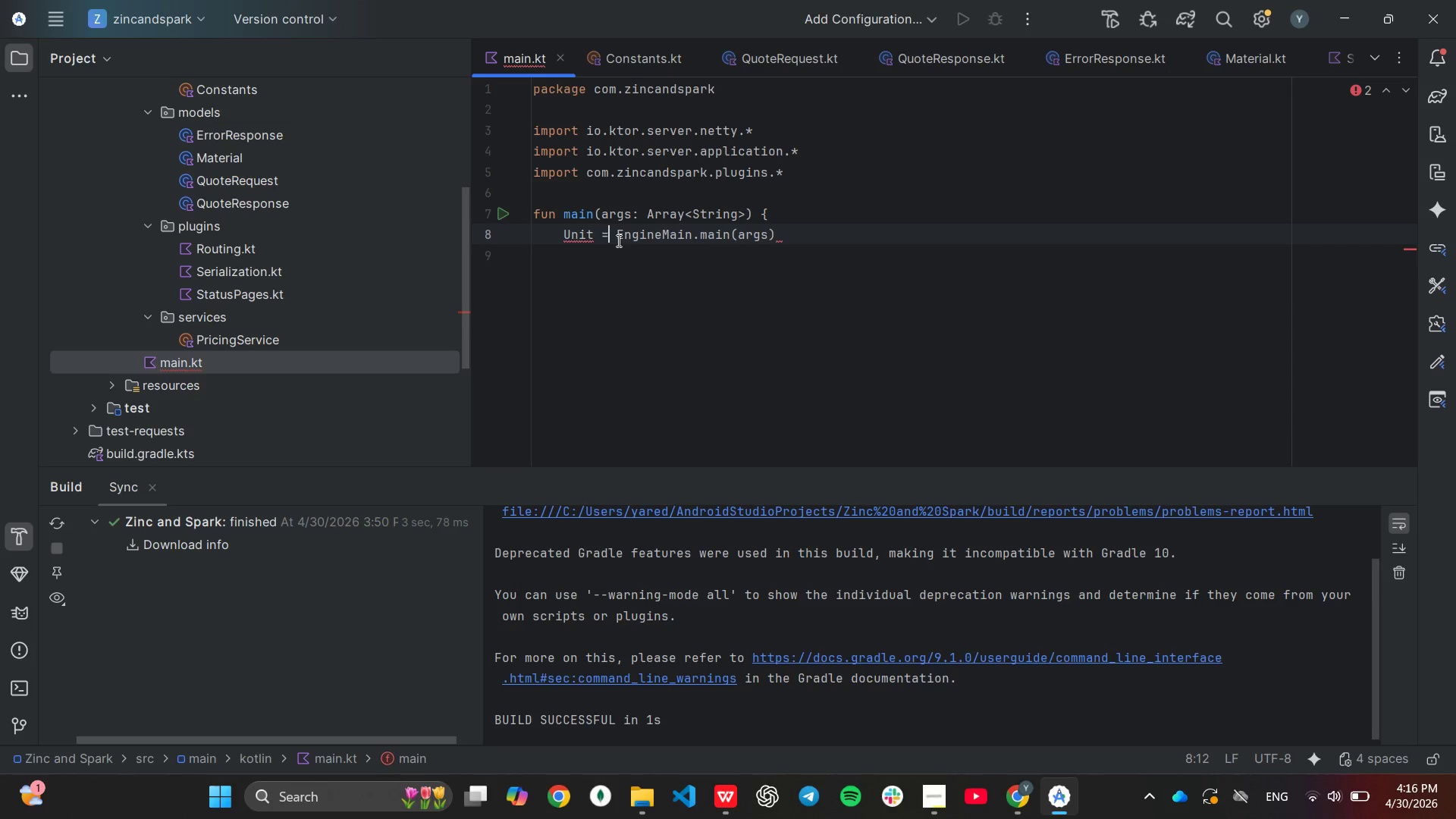 
key(ArrowLeft)
 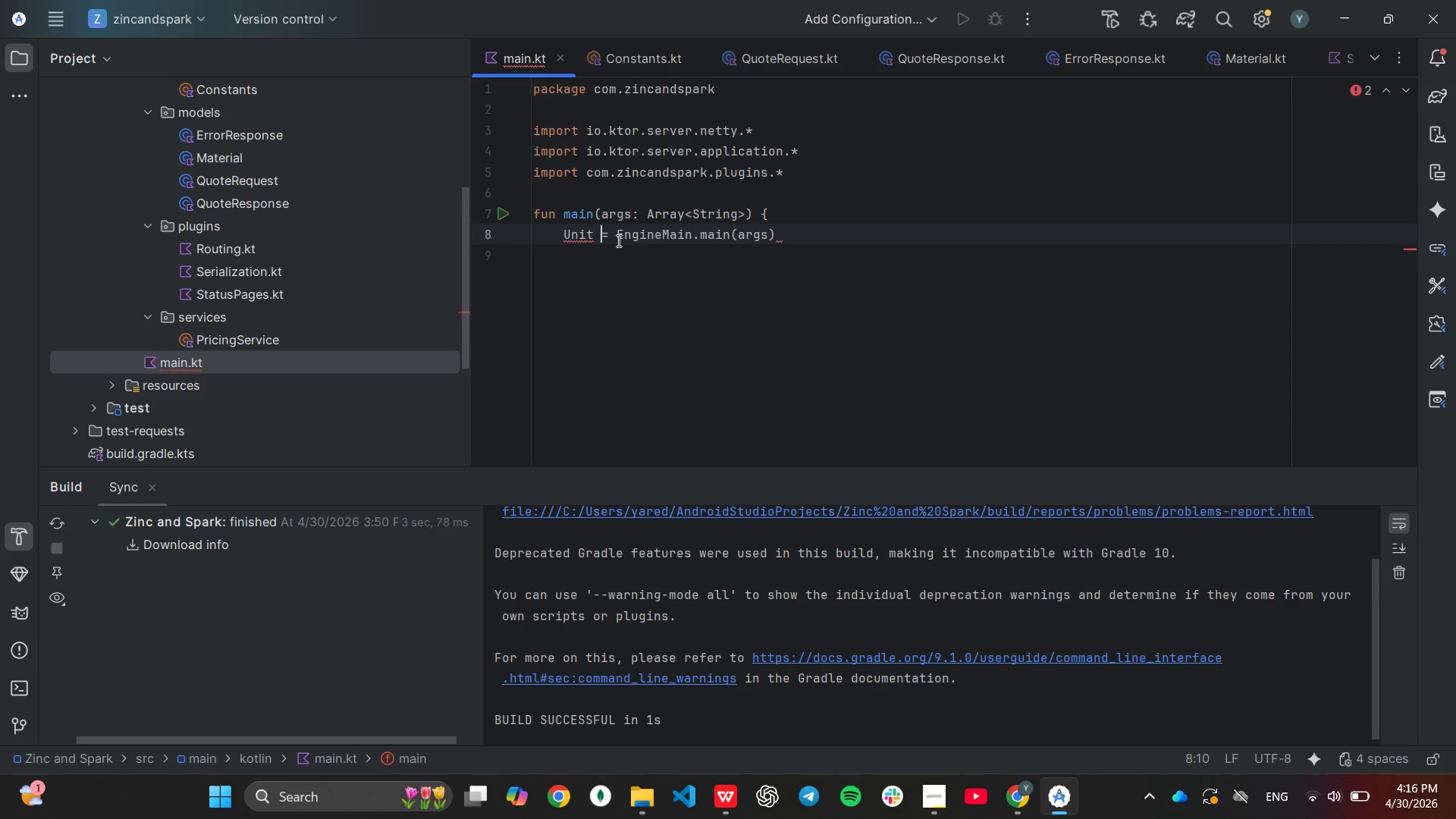 
key(ArrowLeft)
 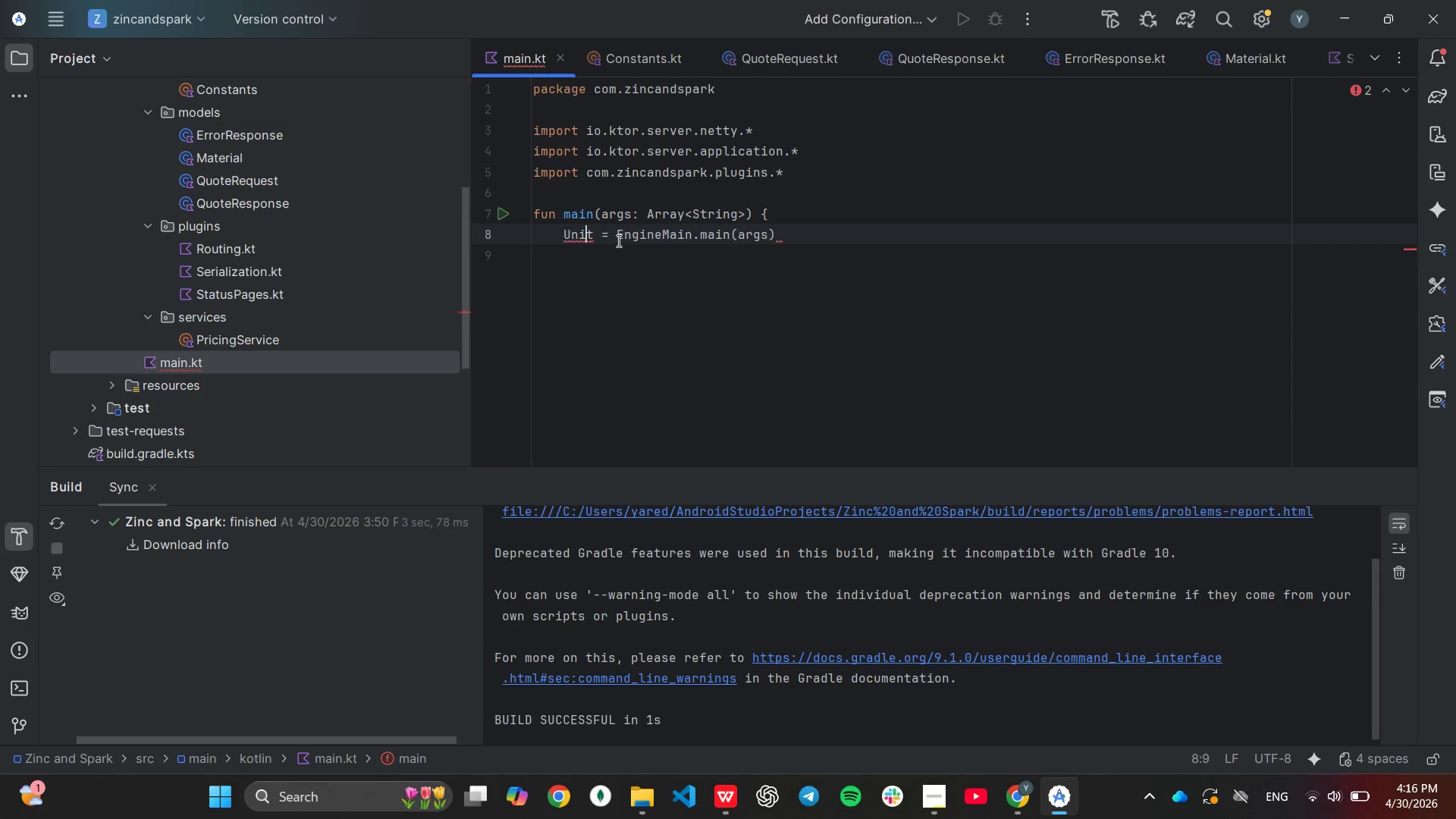 
key(ArrowLeft)
 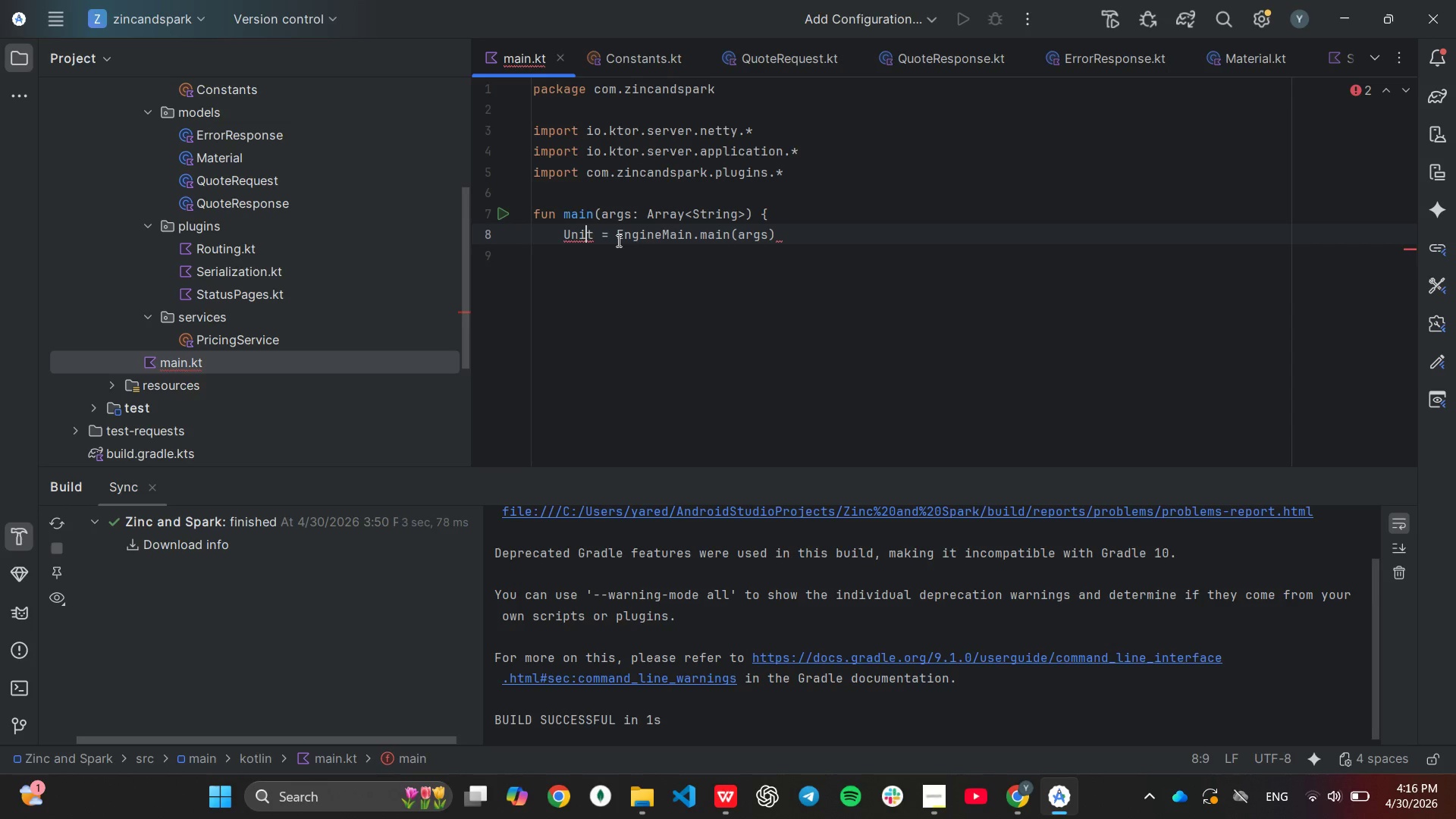 
key(ArrowLeft)
 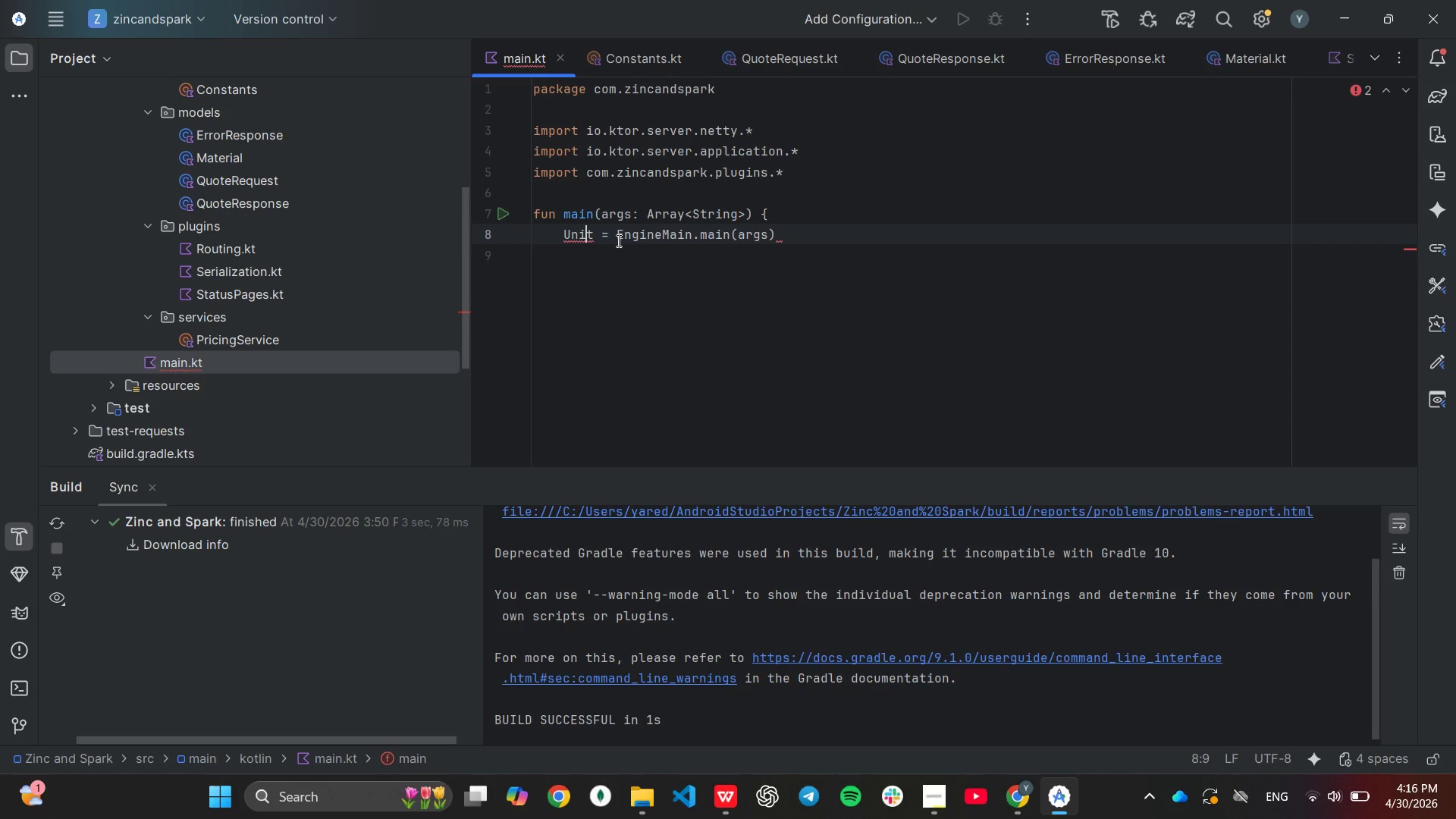 
key(ArrowLeft)
 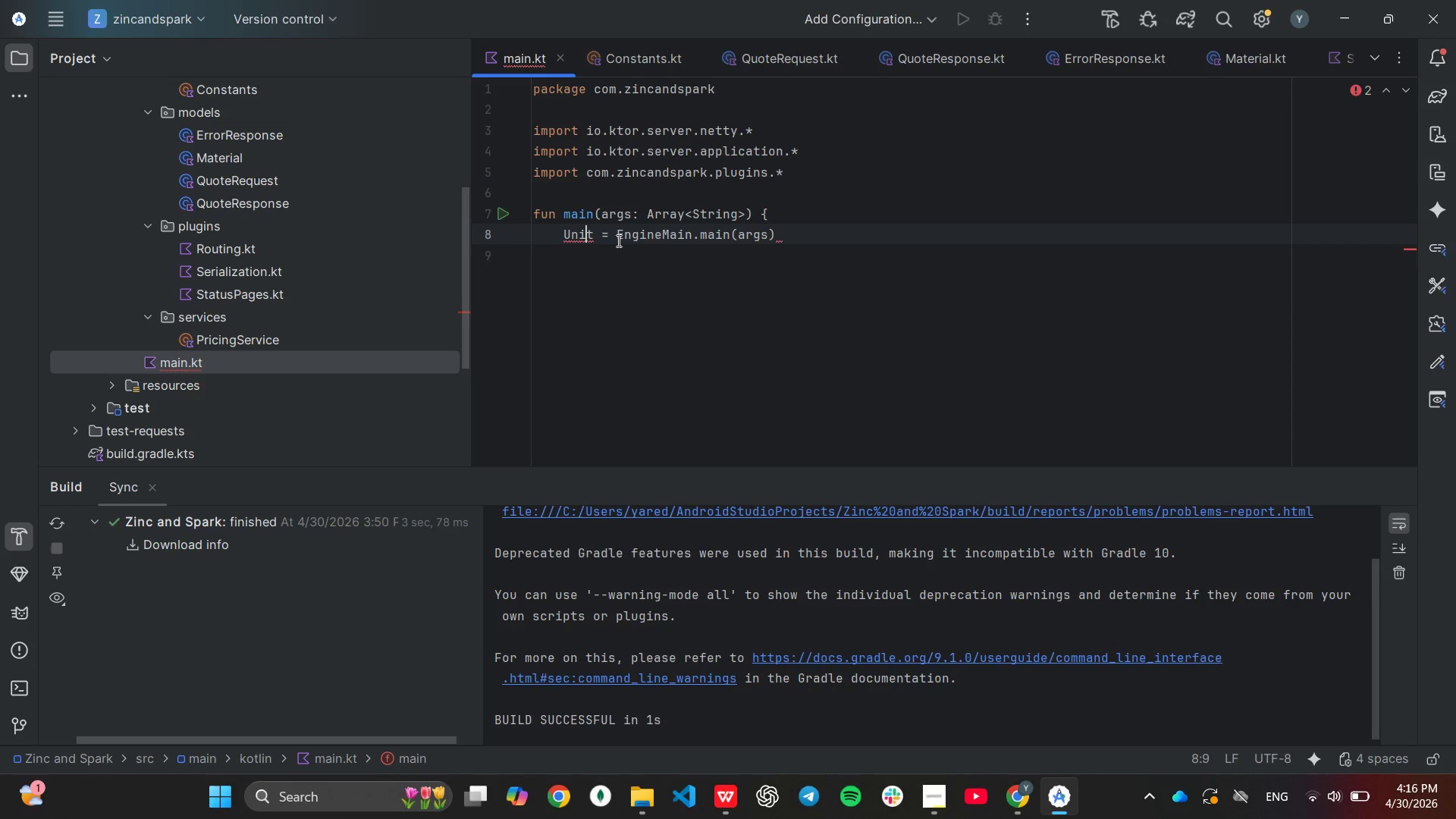 
key(ArrowLeft)
 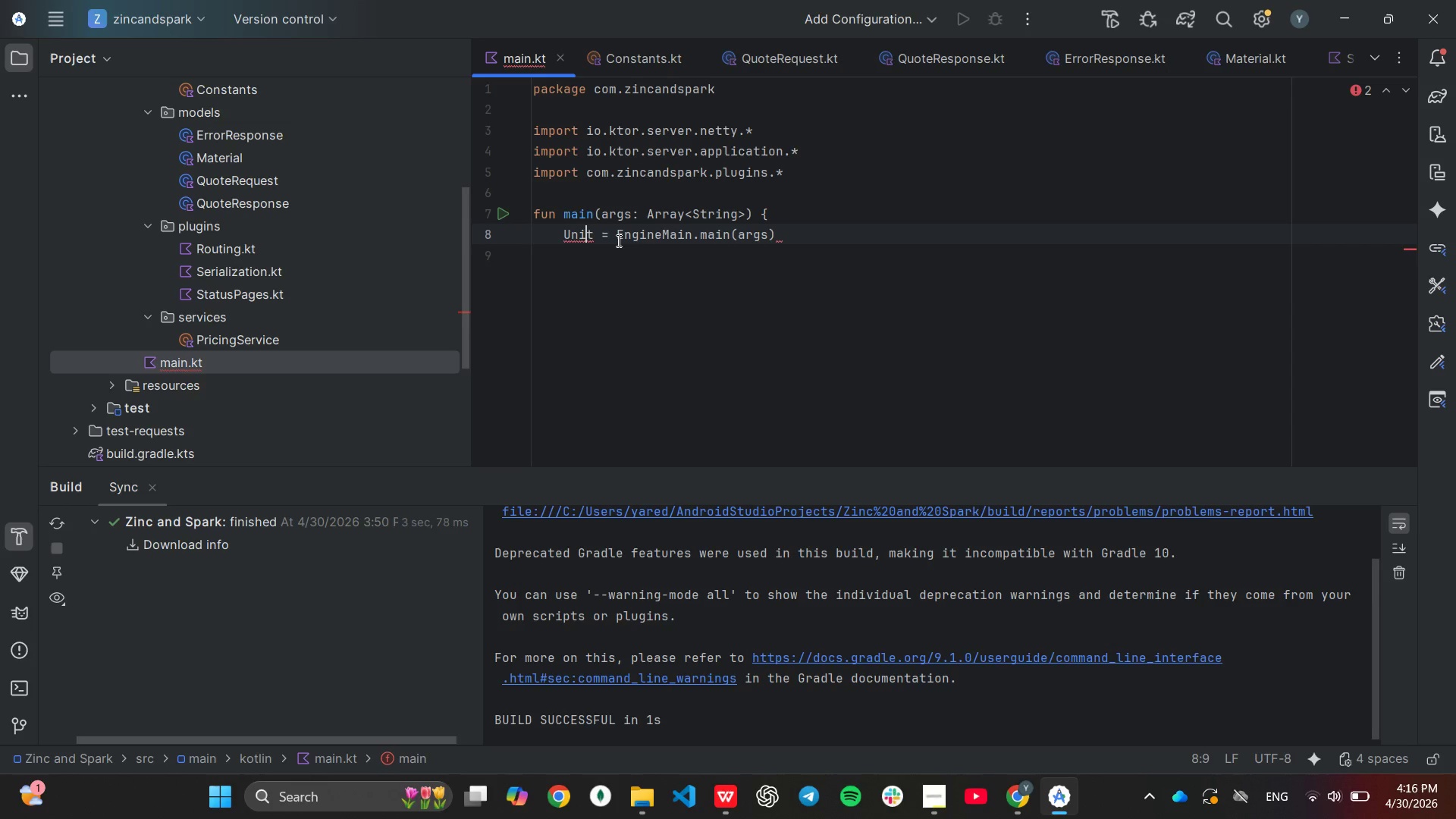 
key(Backspace)
 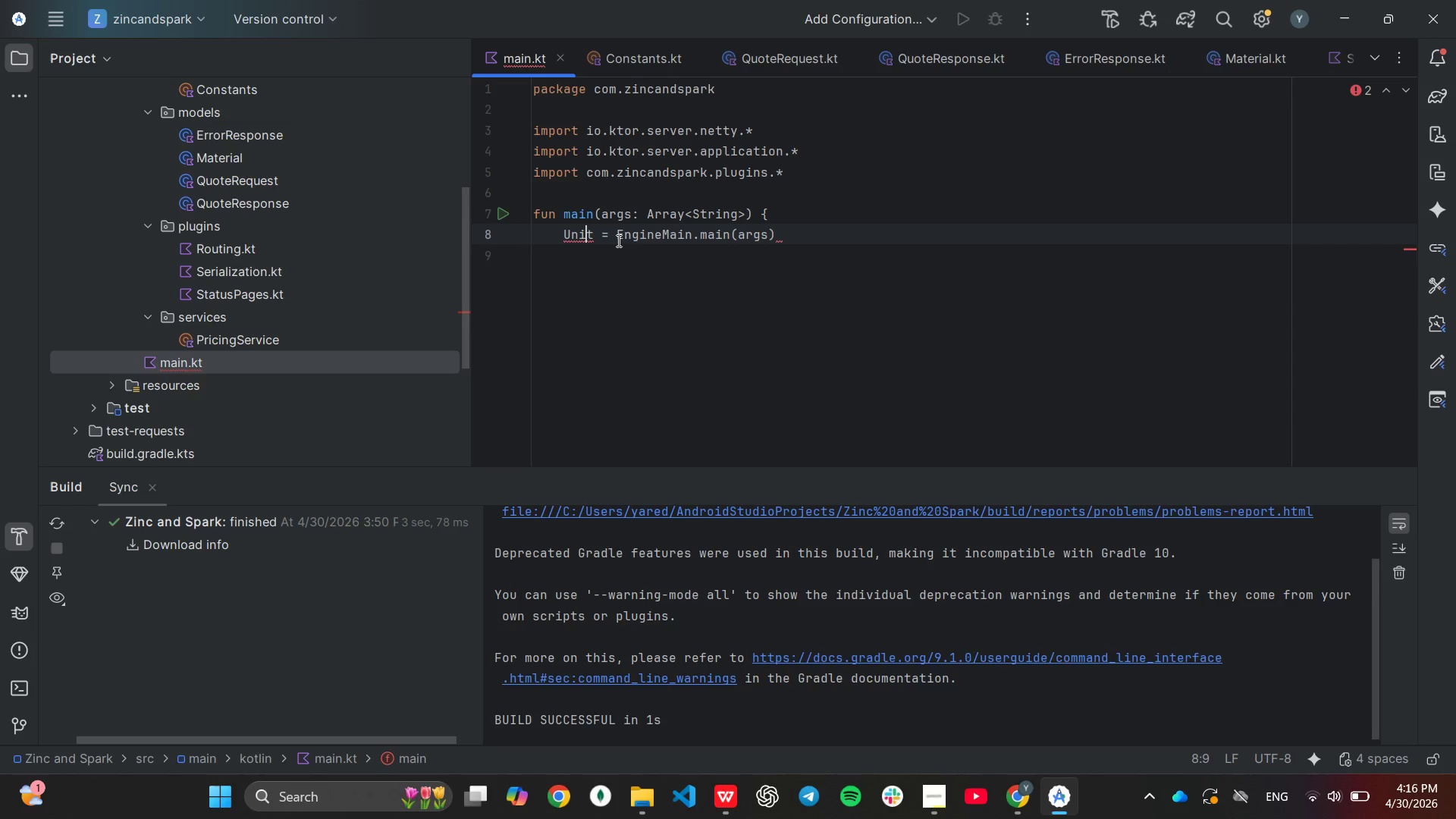 
key(Backspace)
 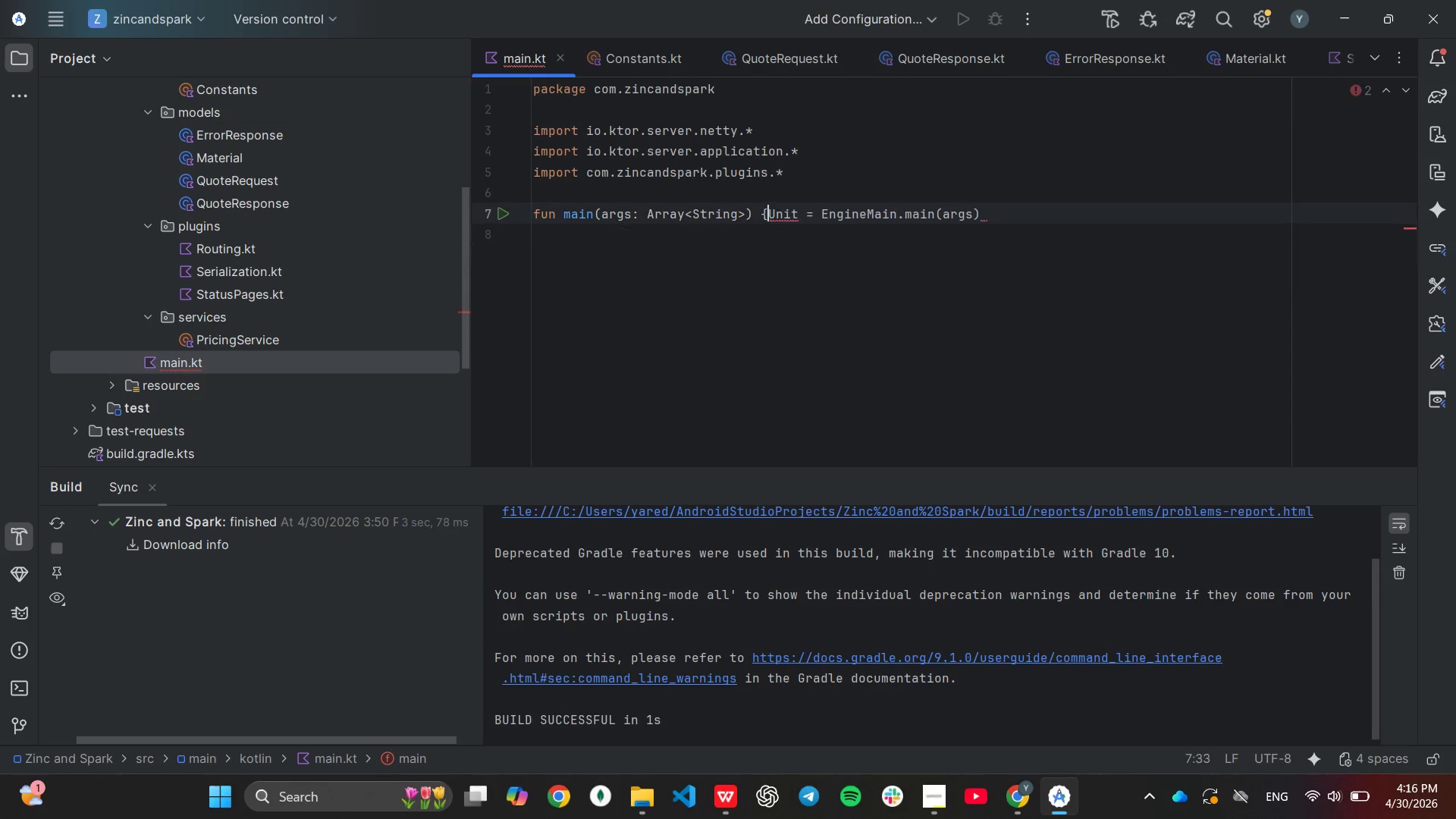 
key(Backspace)
 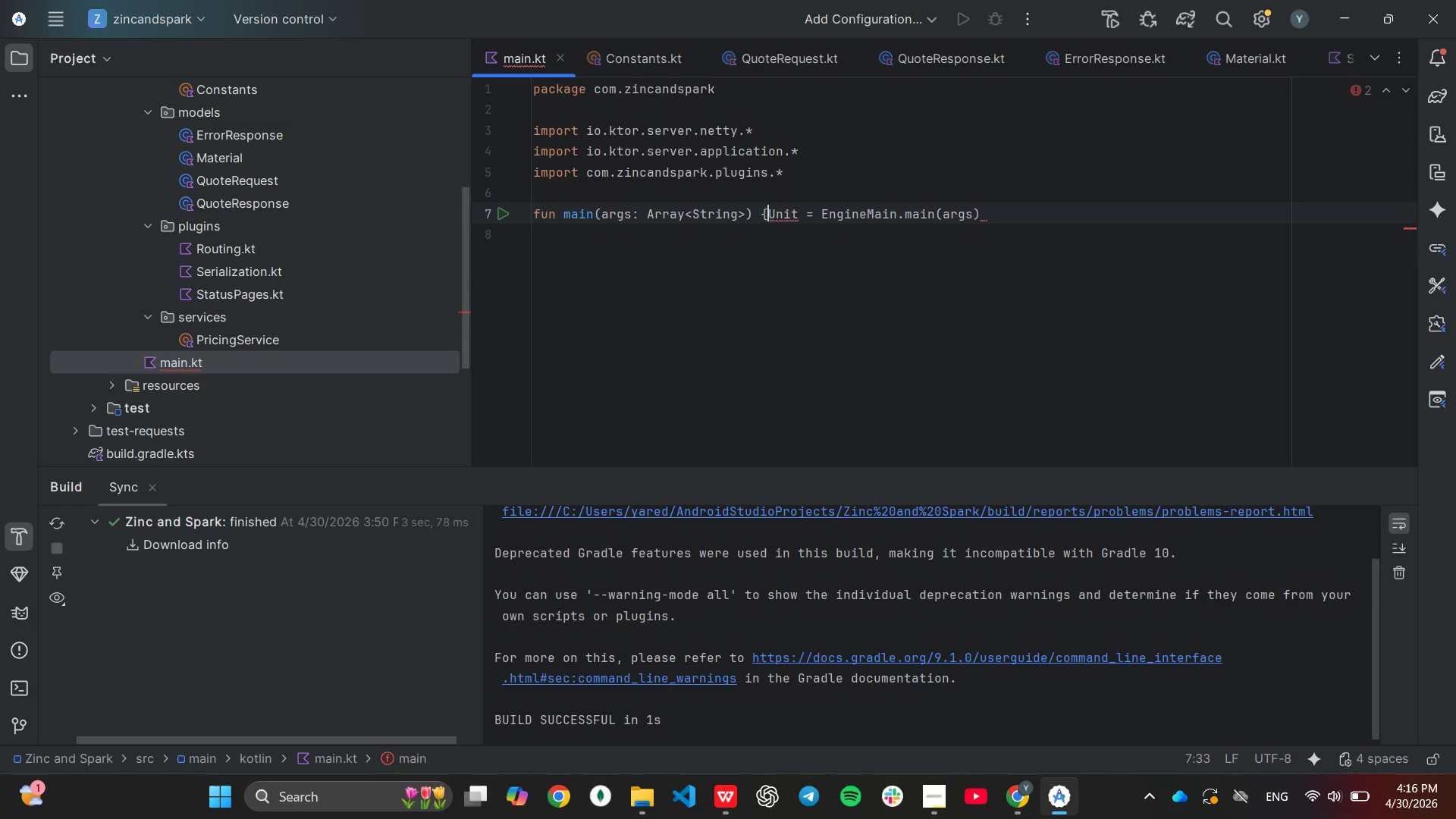 
key(Backspace)
 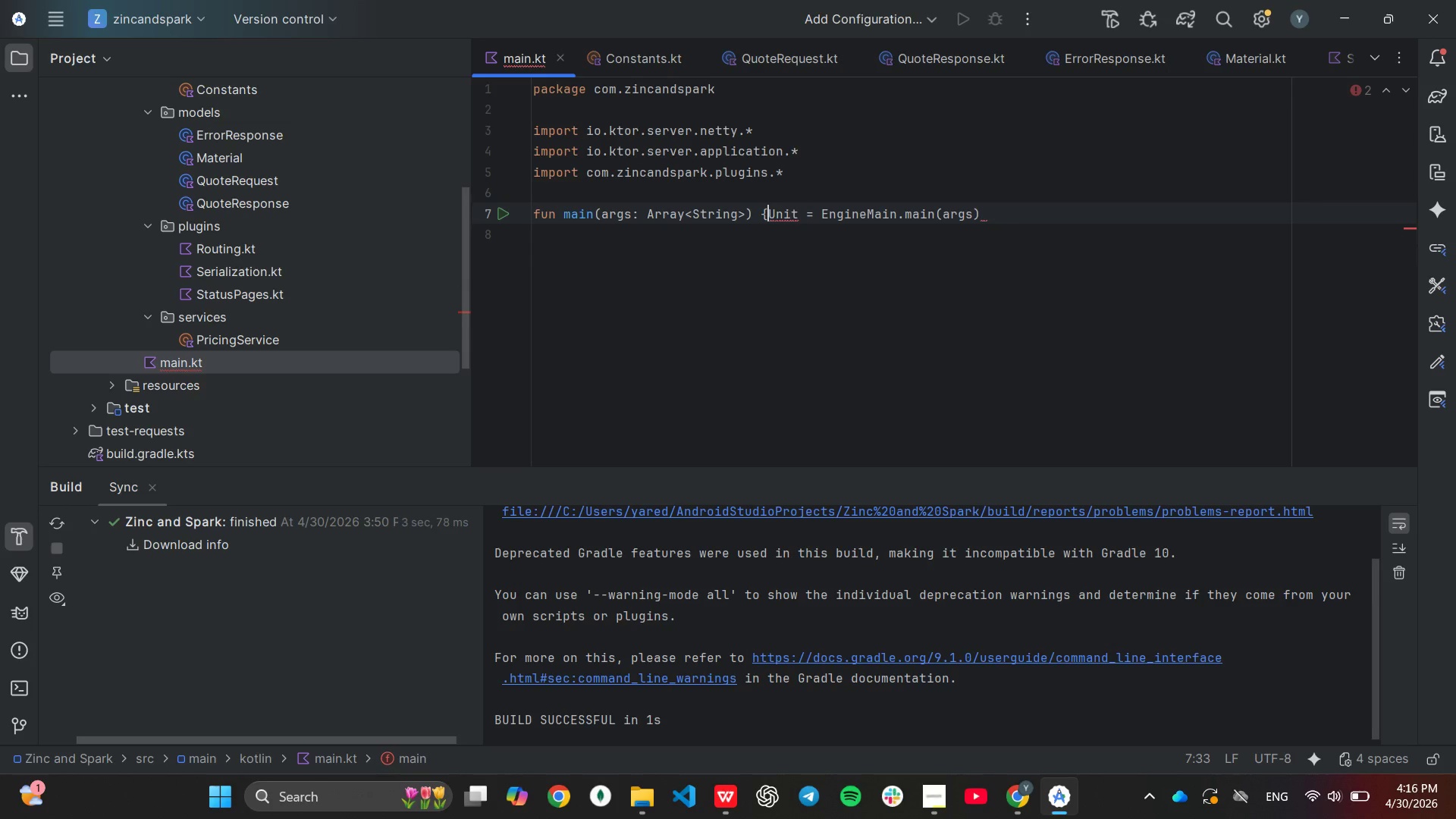 
key(Shift+ShiftLeft)
 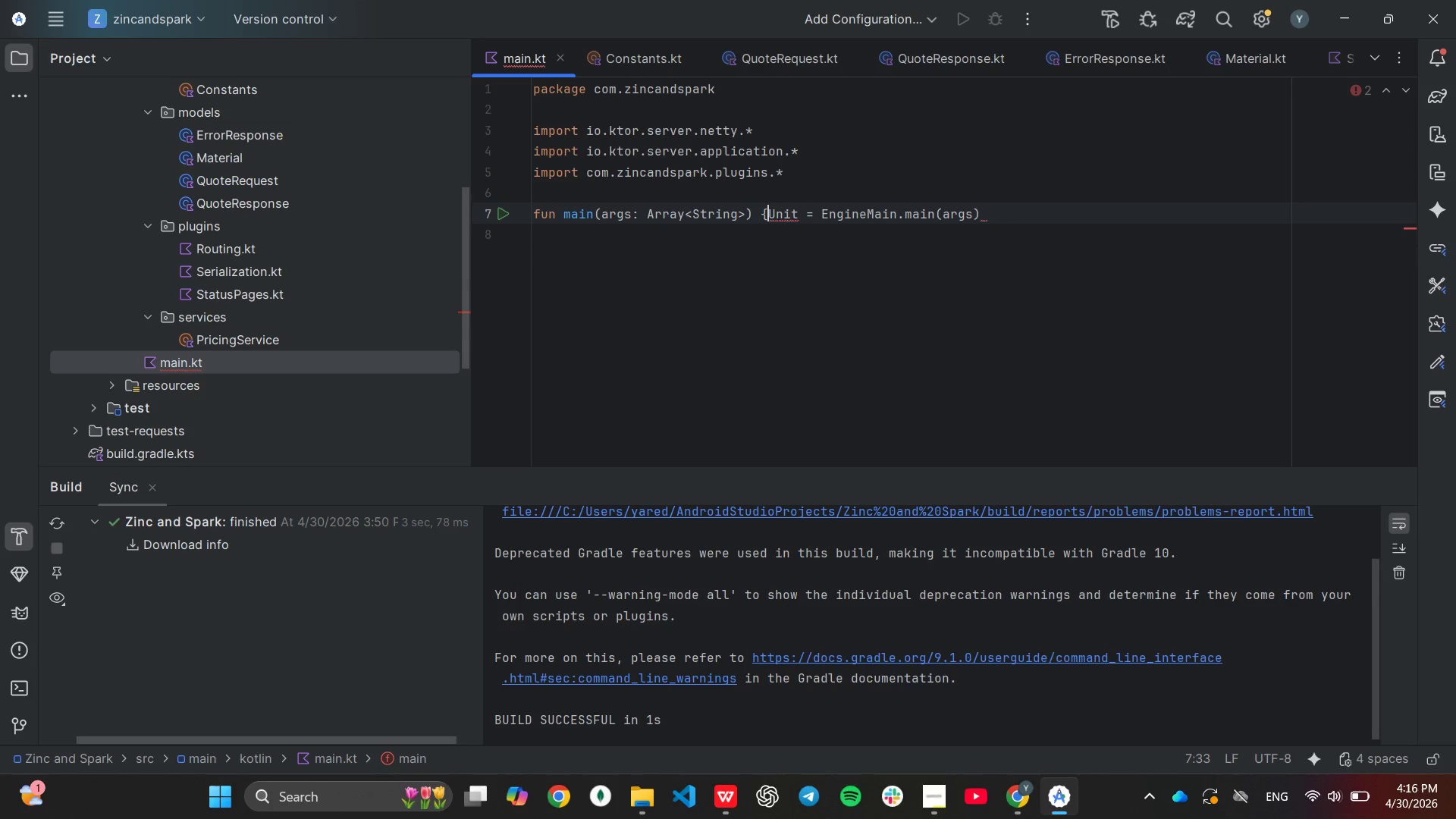 
key(Shift+Semicolon)
 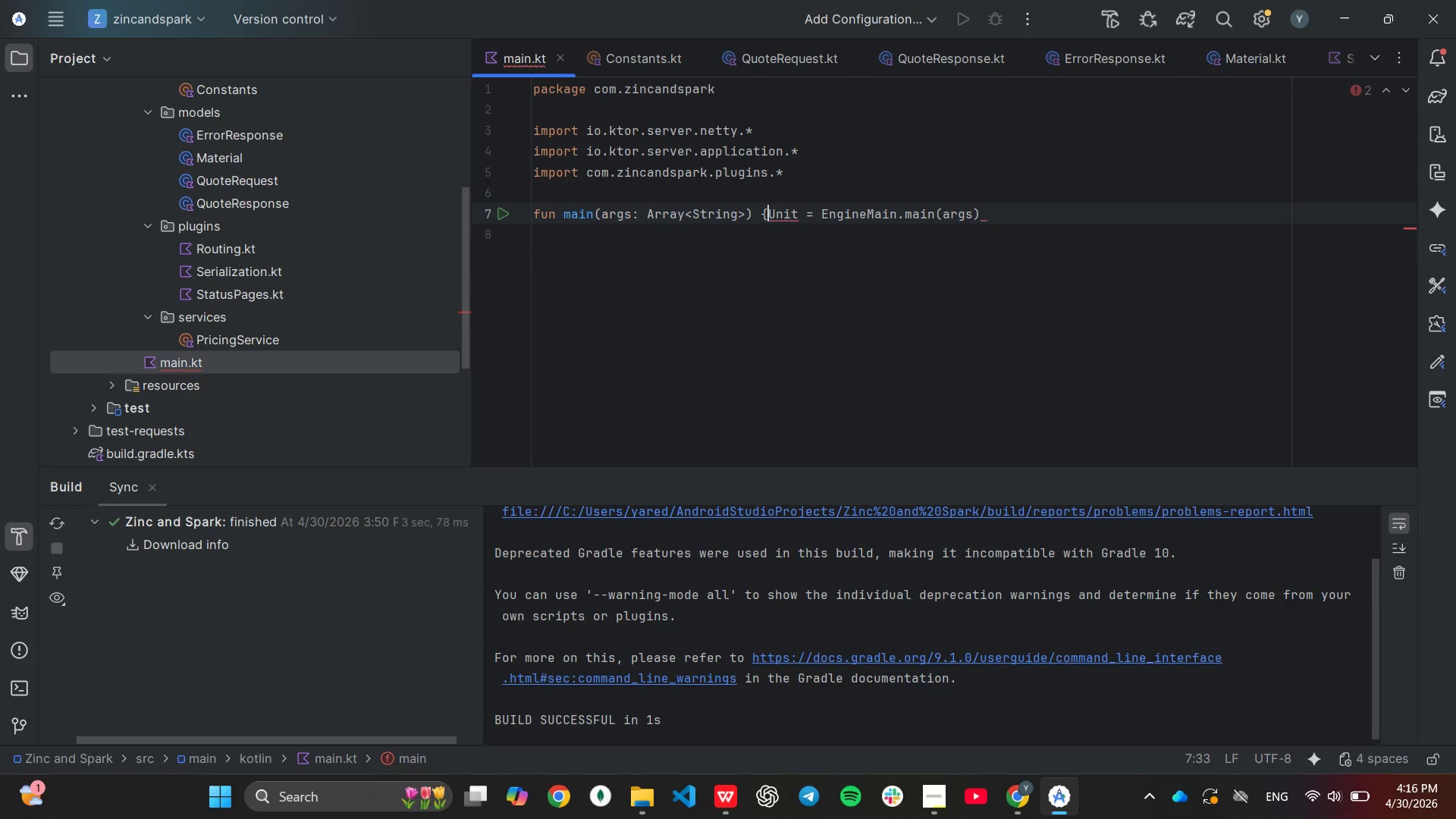 
key(Space)
 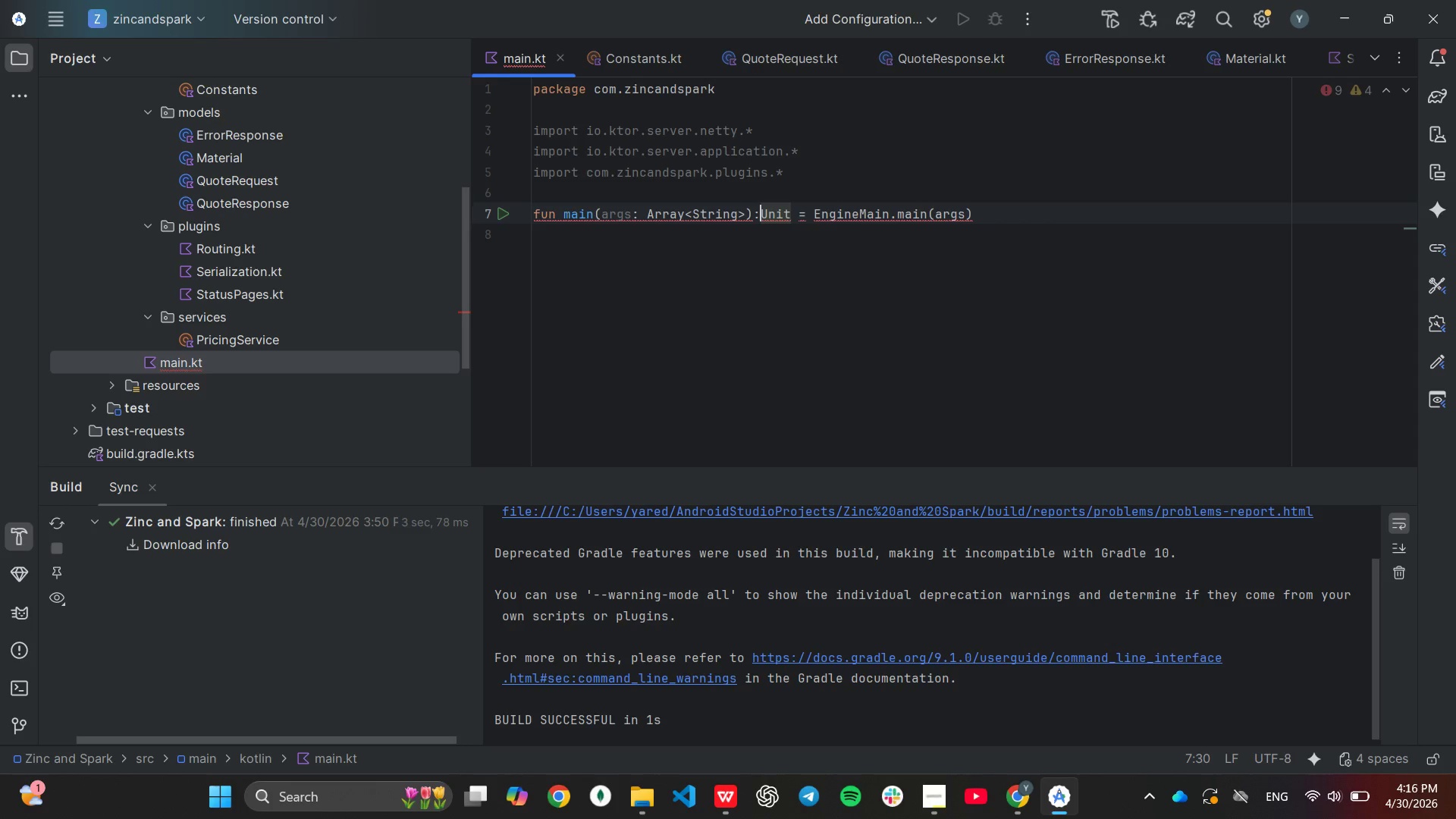 
key(End)
 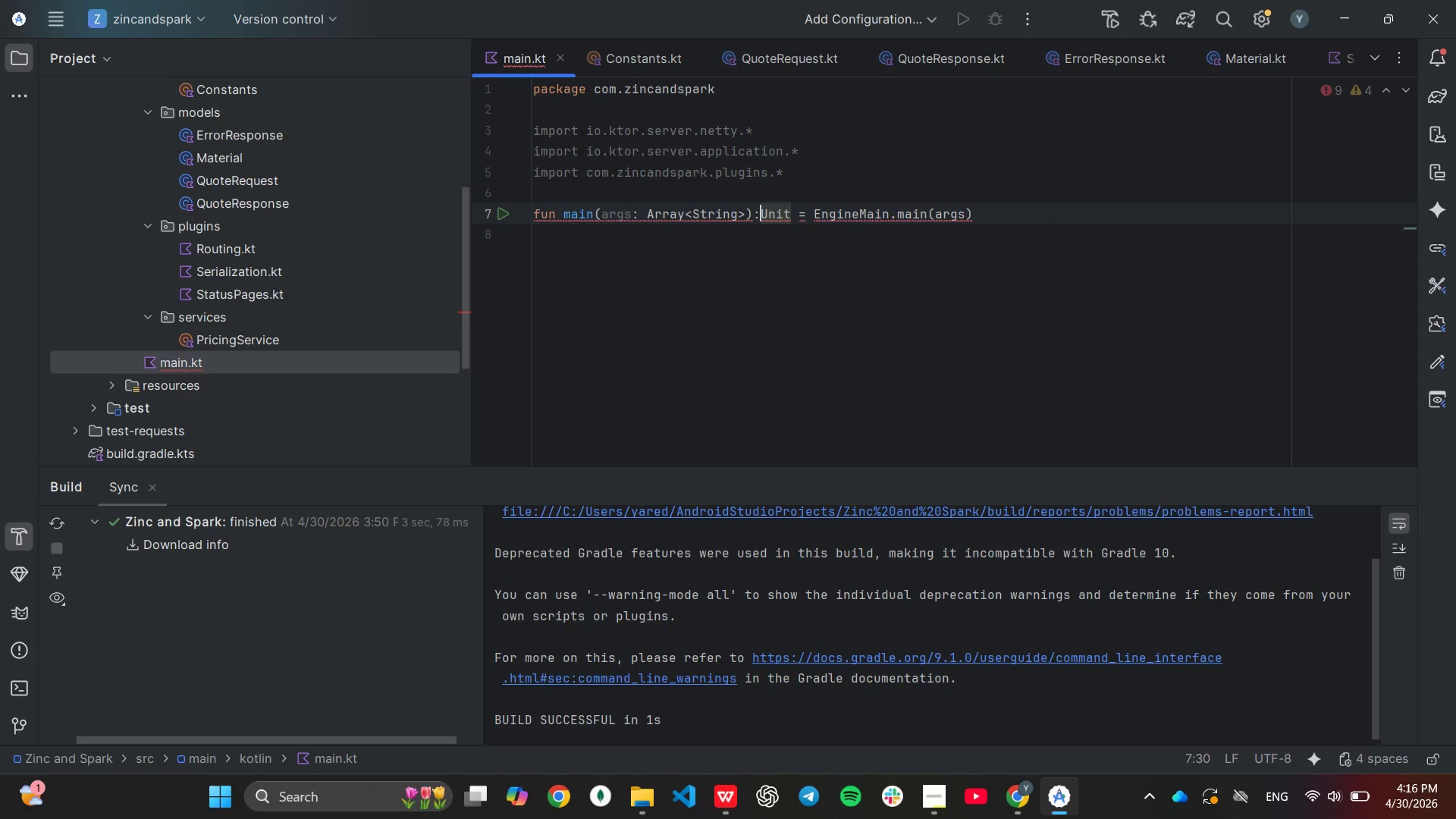 
key(Enter)
 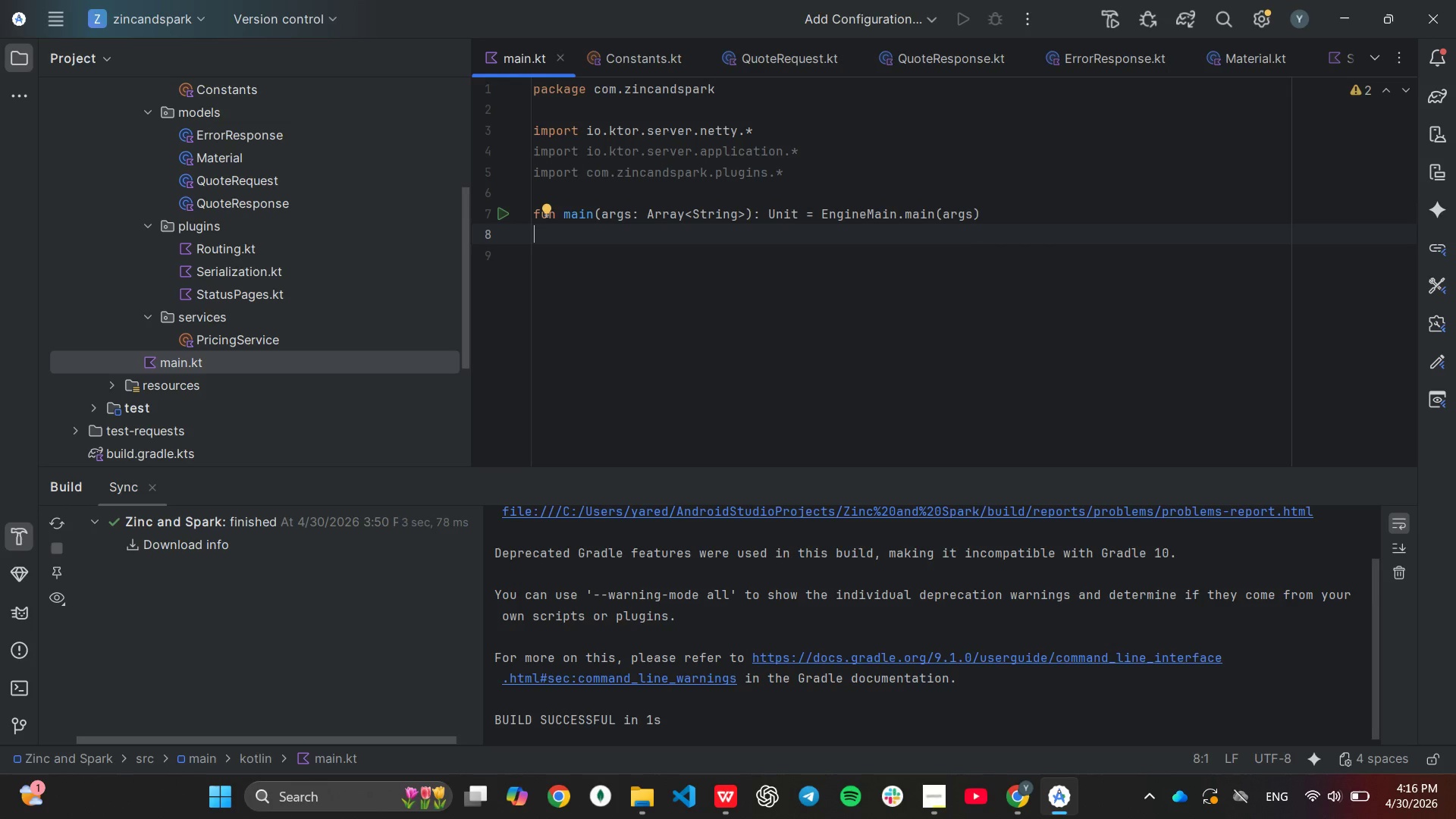 
key(Enter)
 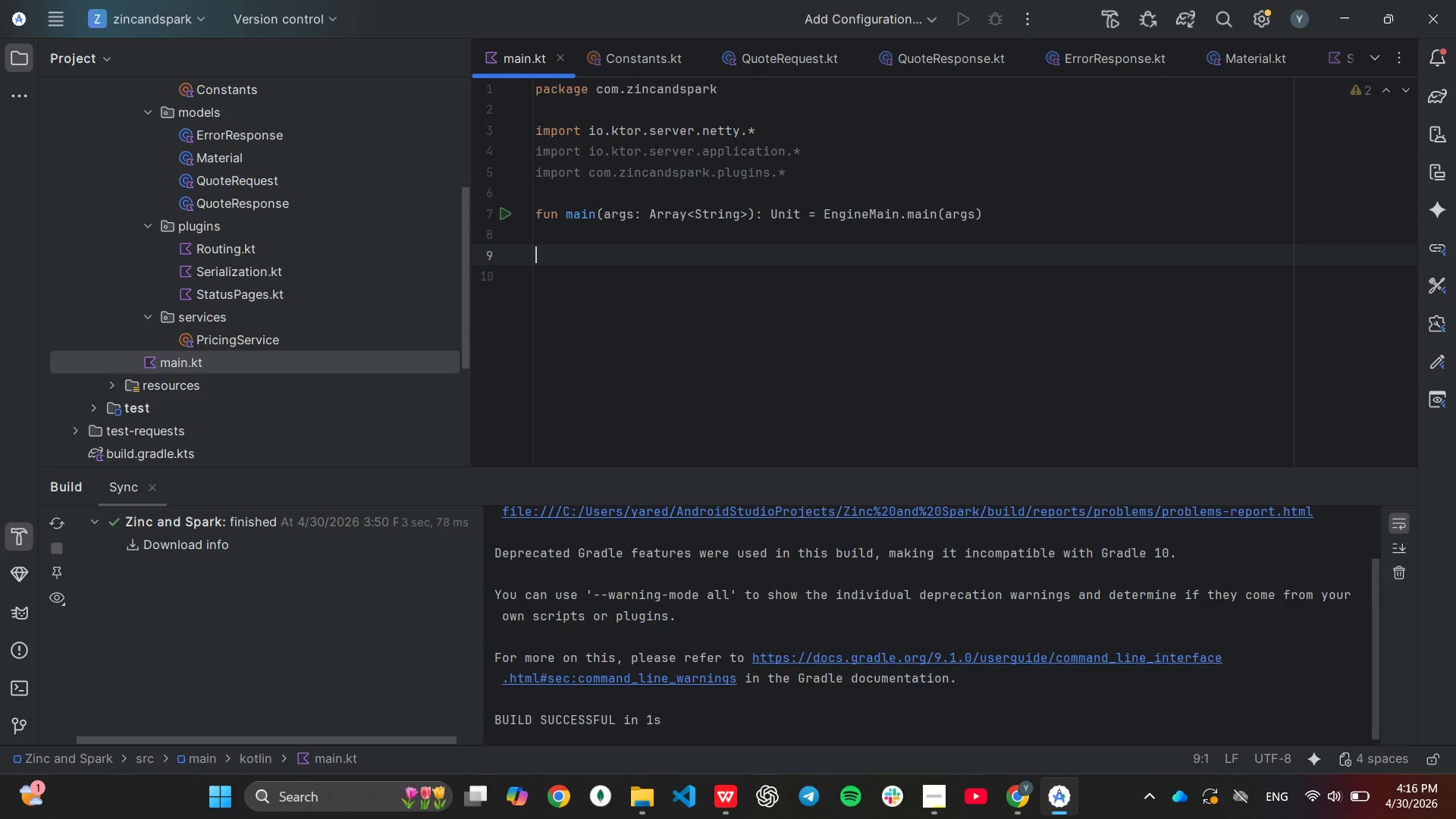 
type(fun App)
 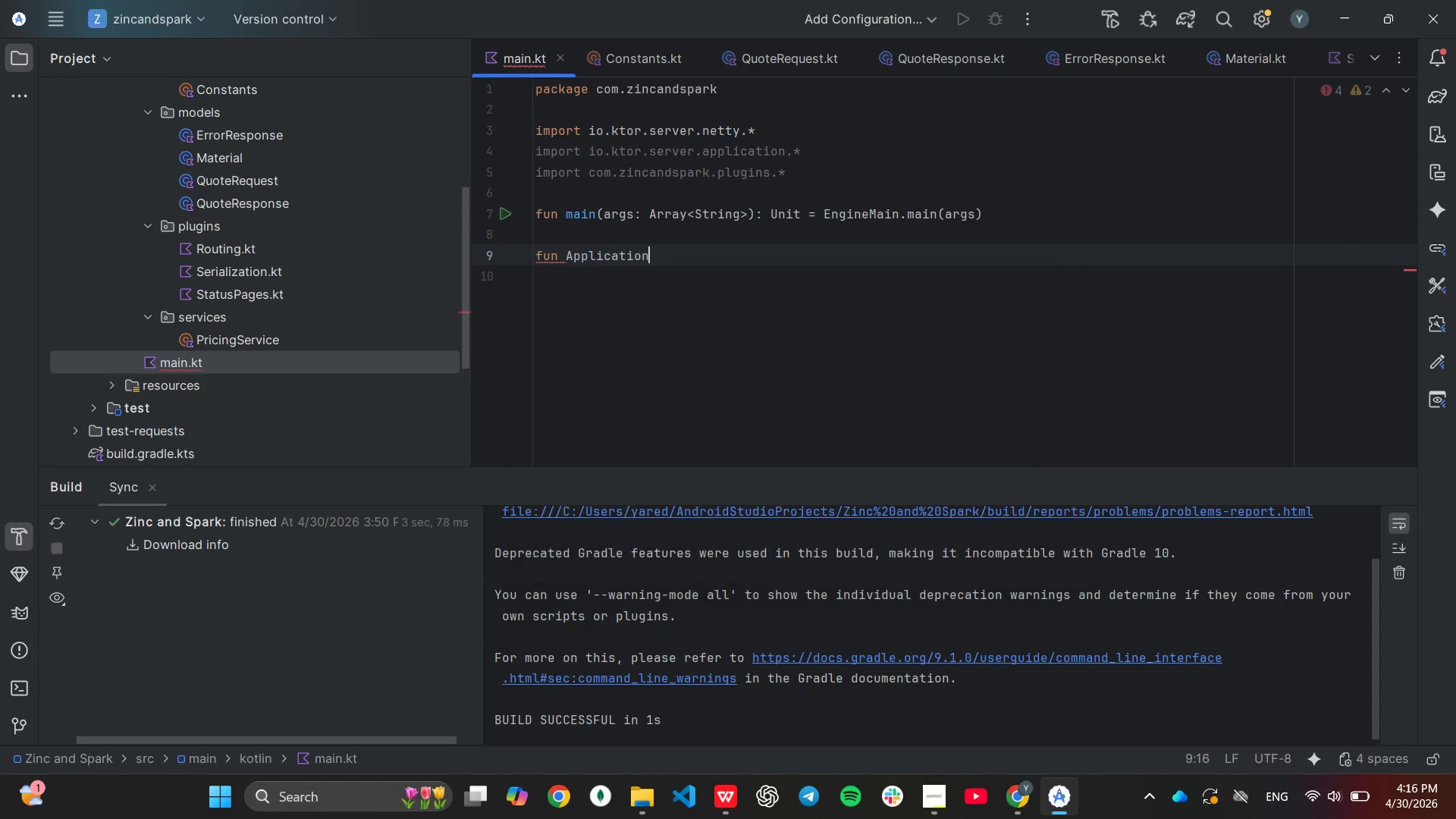 
 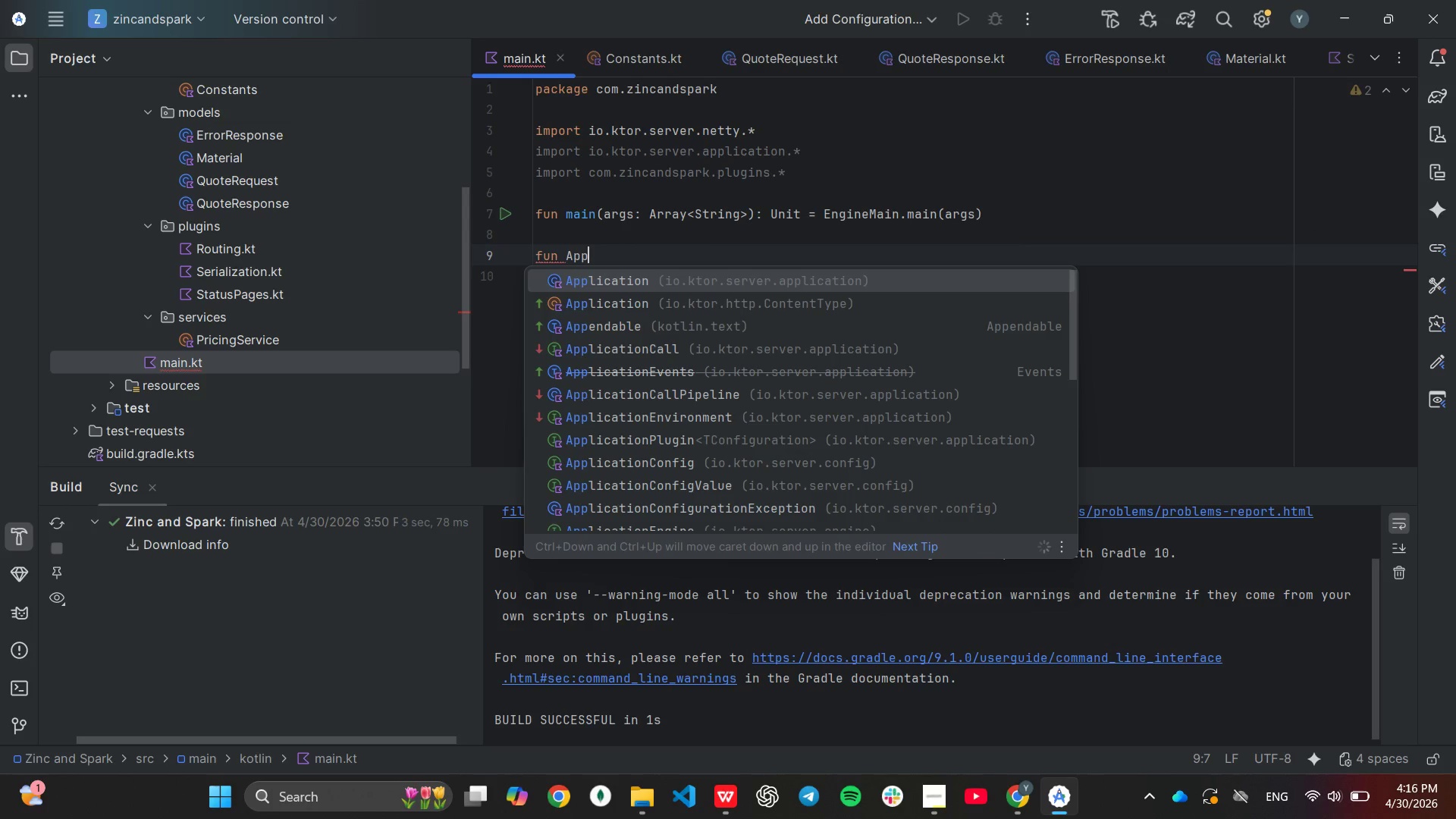 
key(Enter)
 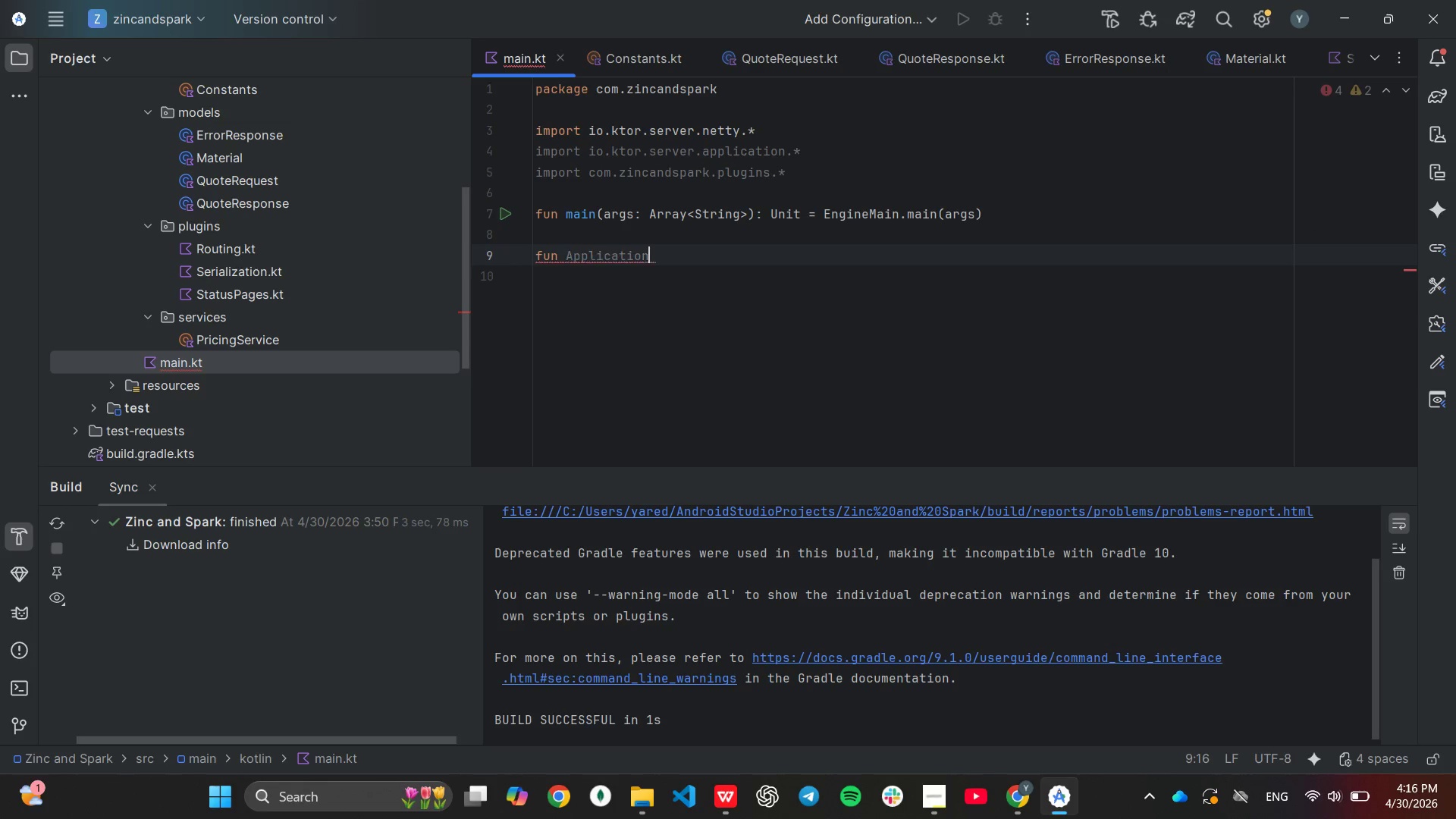 
type(:ma)
key(Backspace)
type(odu;e)
key(Backspace)
key(Backspace)
type(le()
 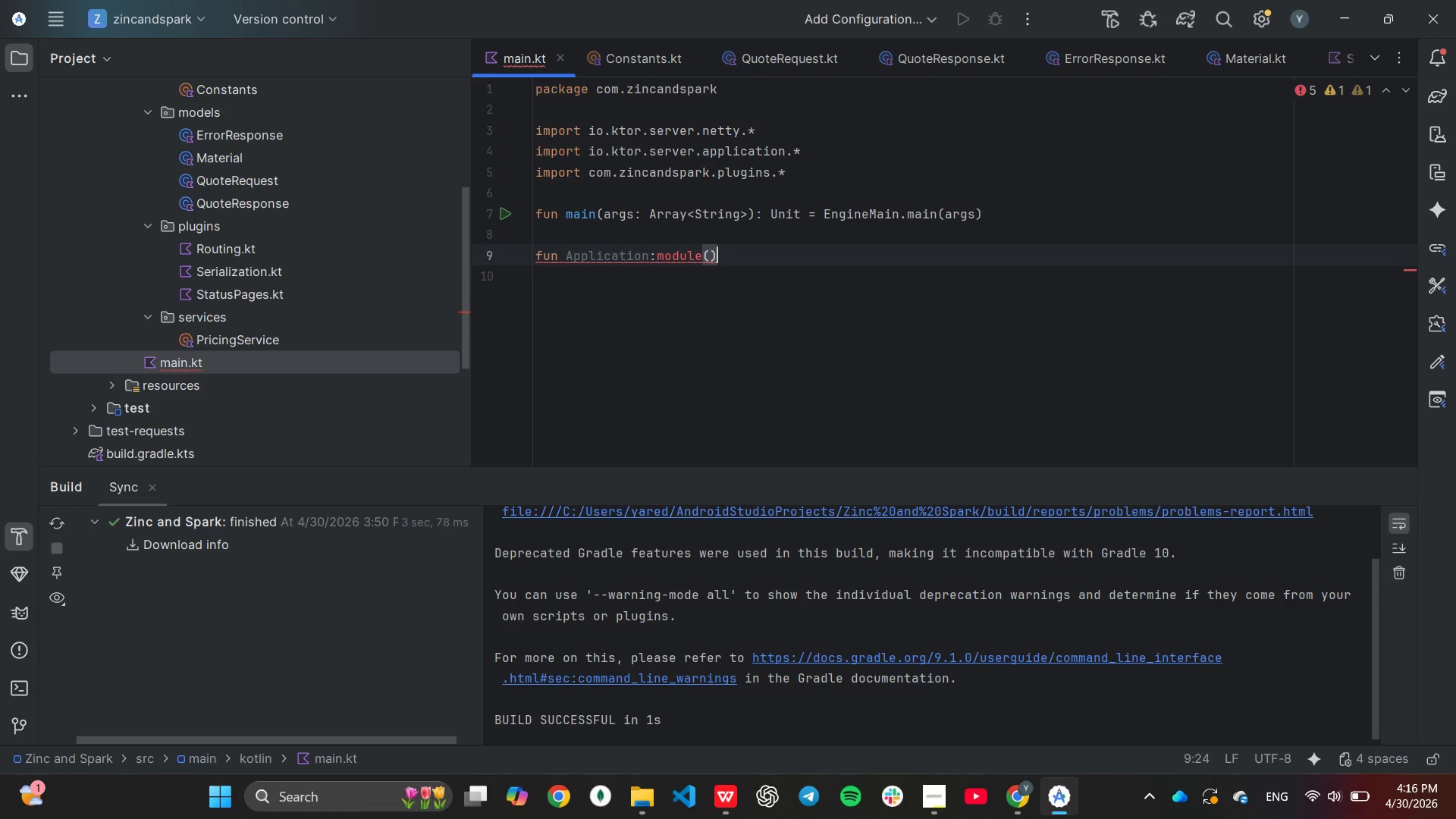 
key(ArrowRight)
 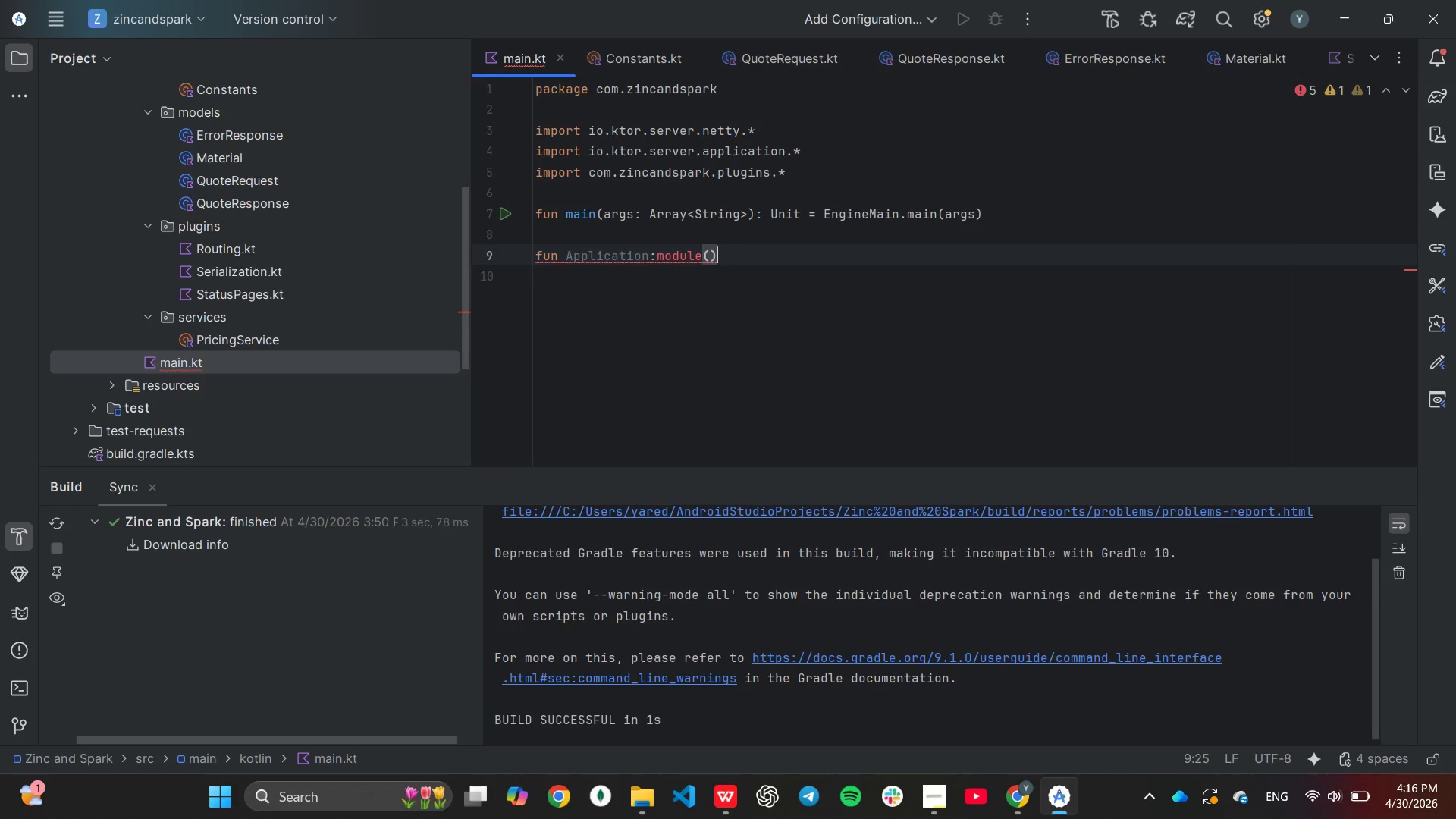 
key(Shift+BracketLeft)
 